 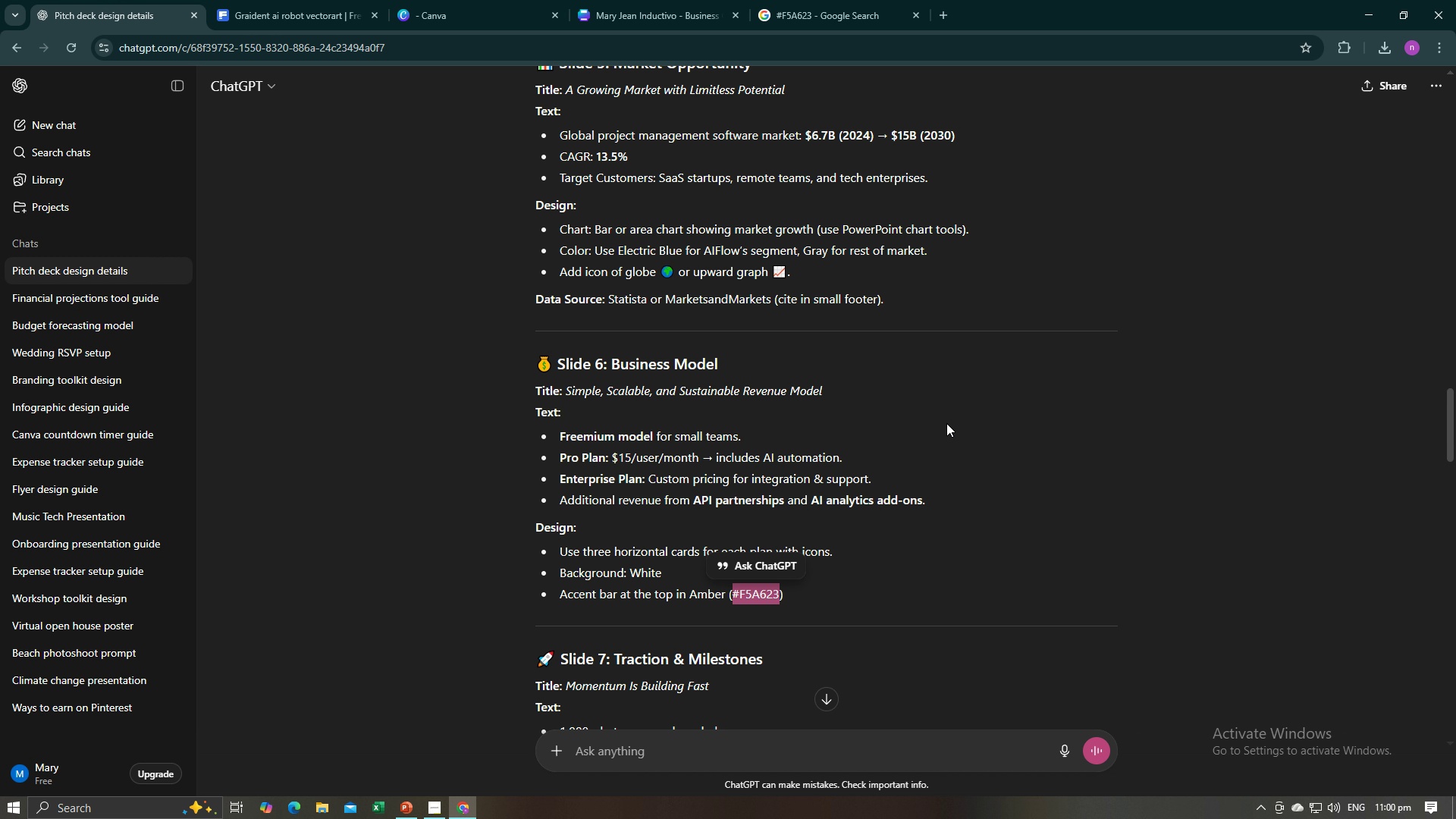 
key(Control+C)
 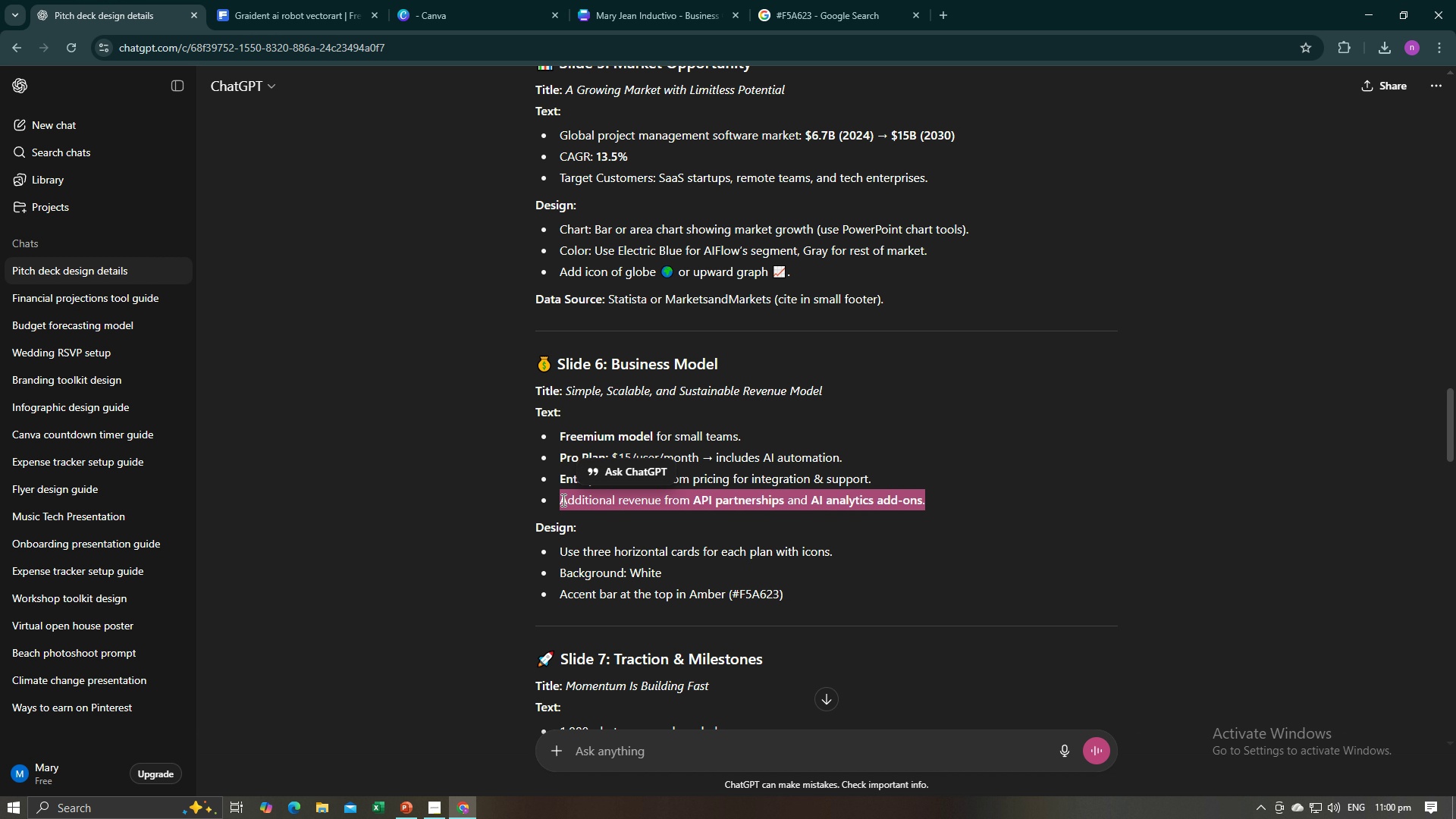 
key(Control+C)
 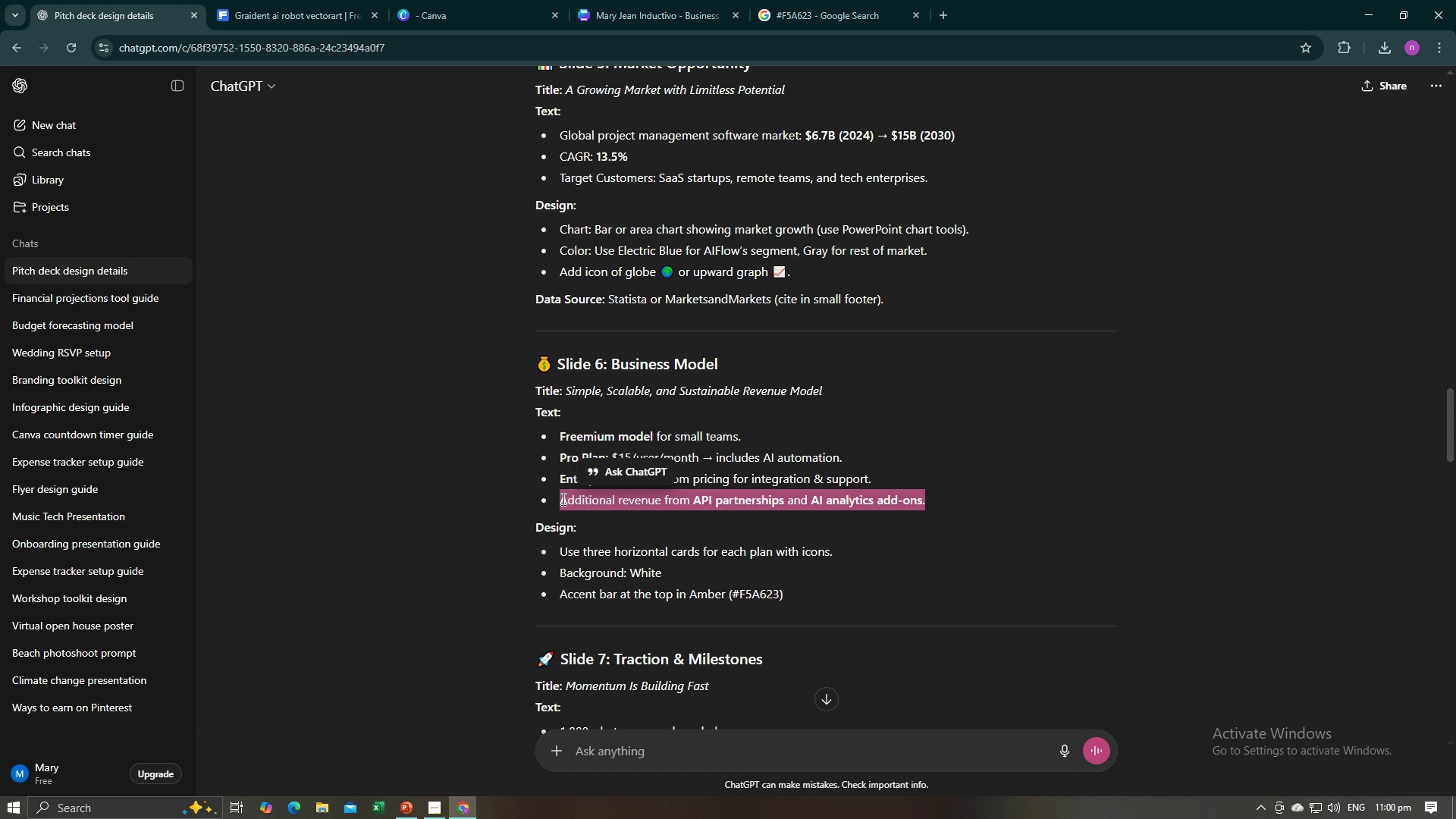 
key(Alt+AltLeft)
 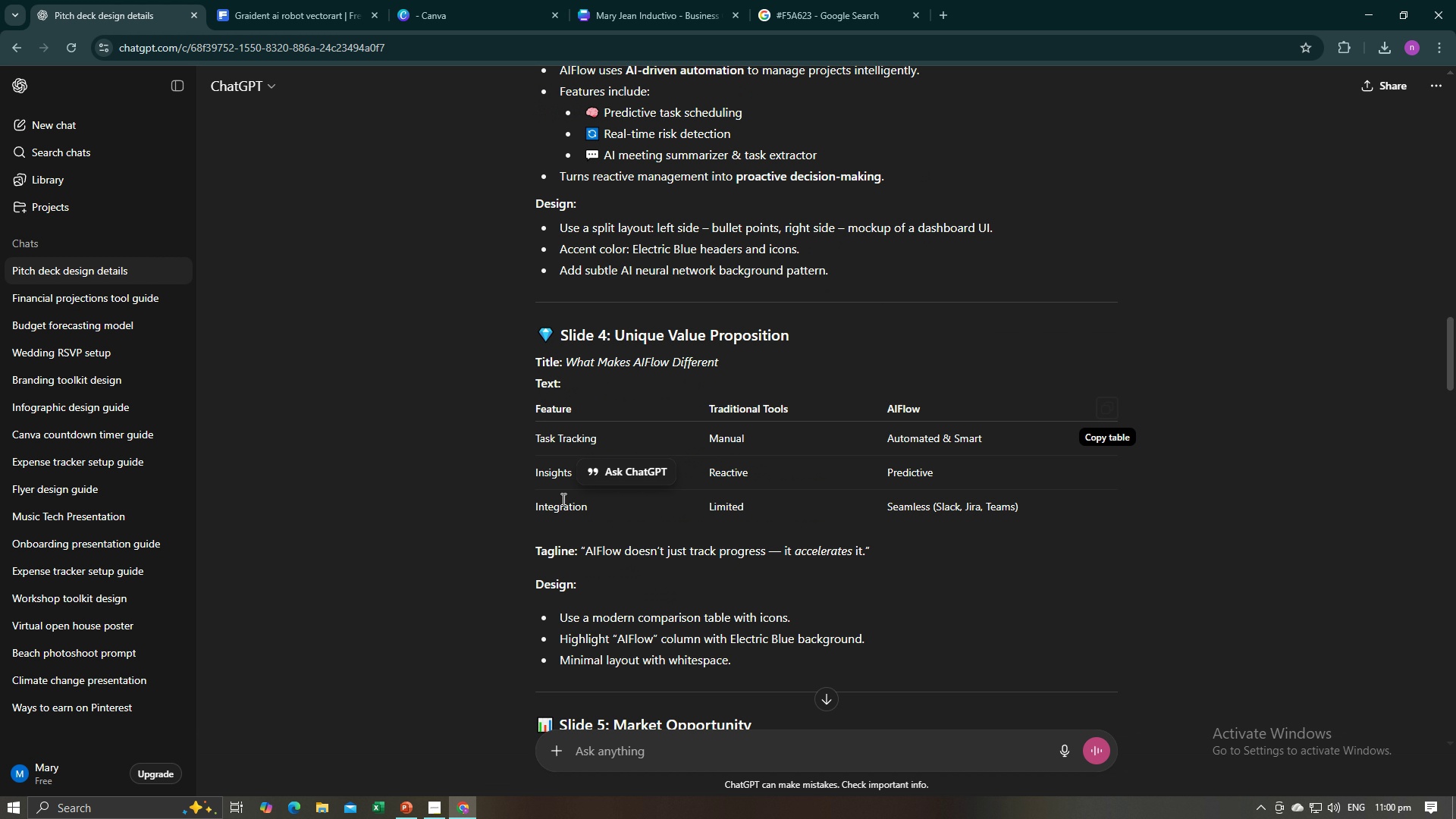 
key(Tab)
 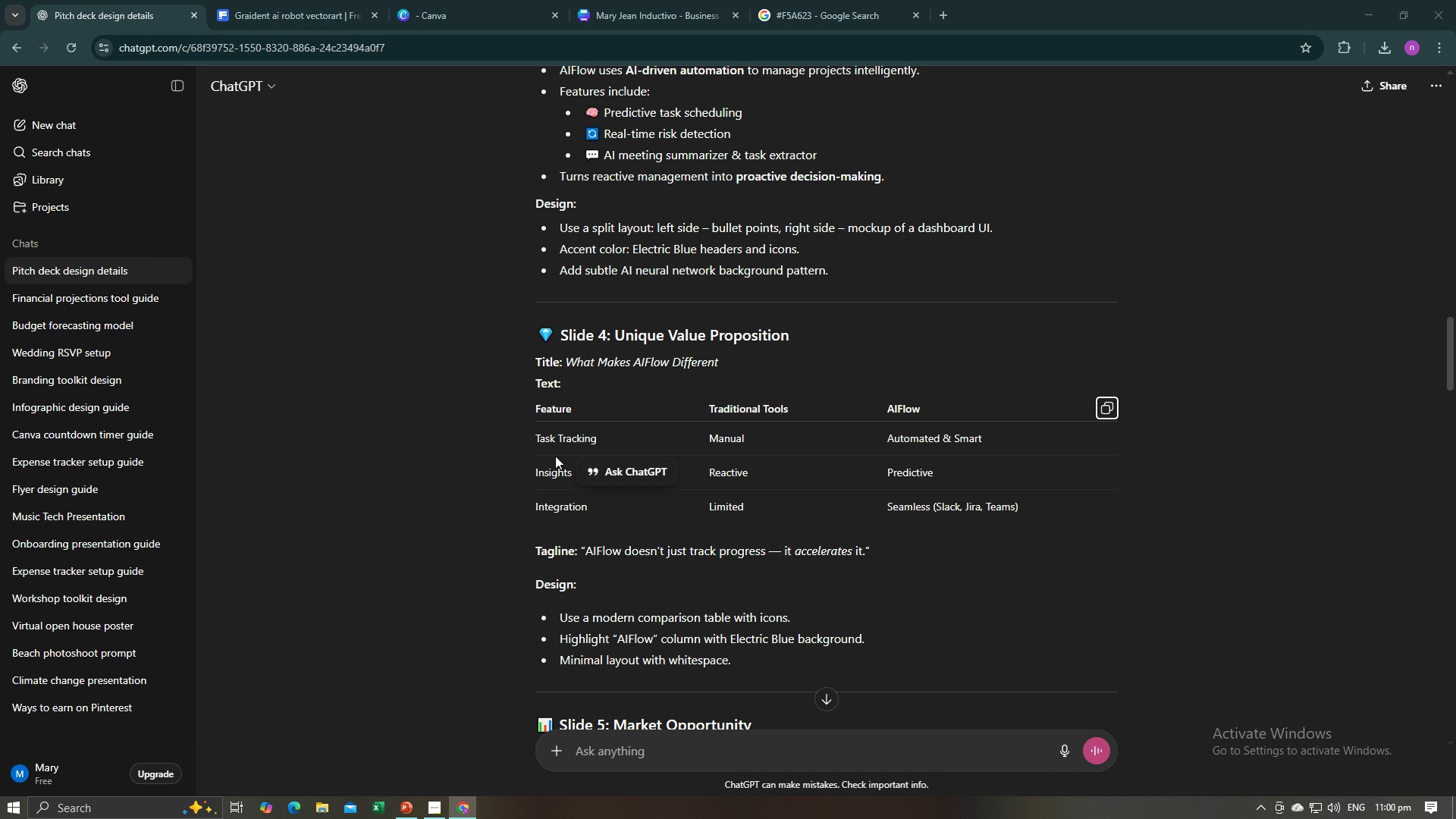 
key(Alt+Tab)
 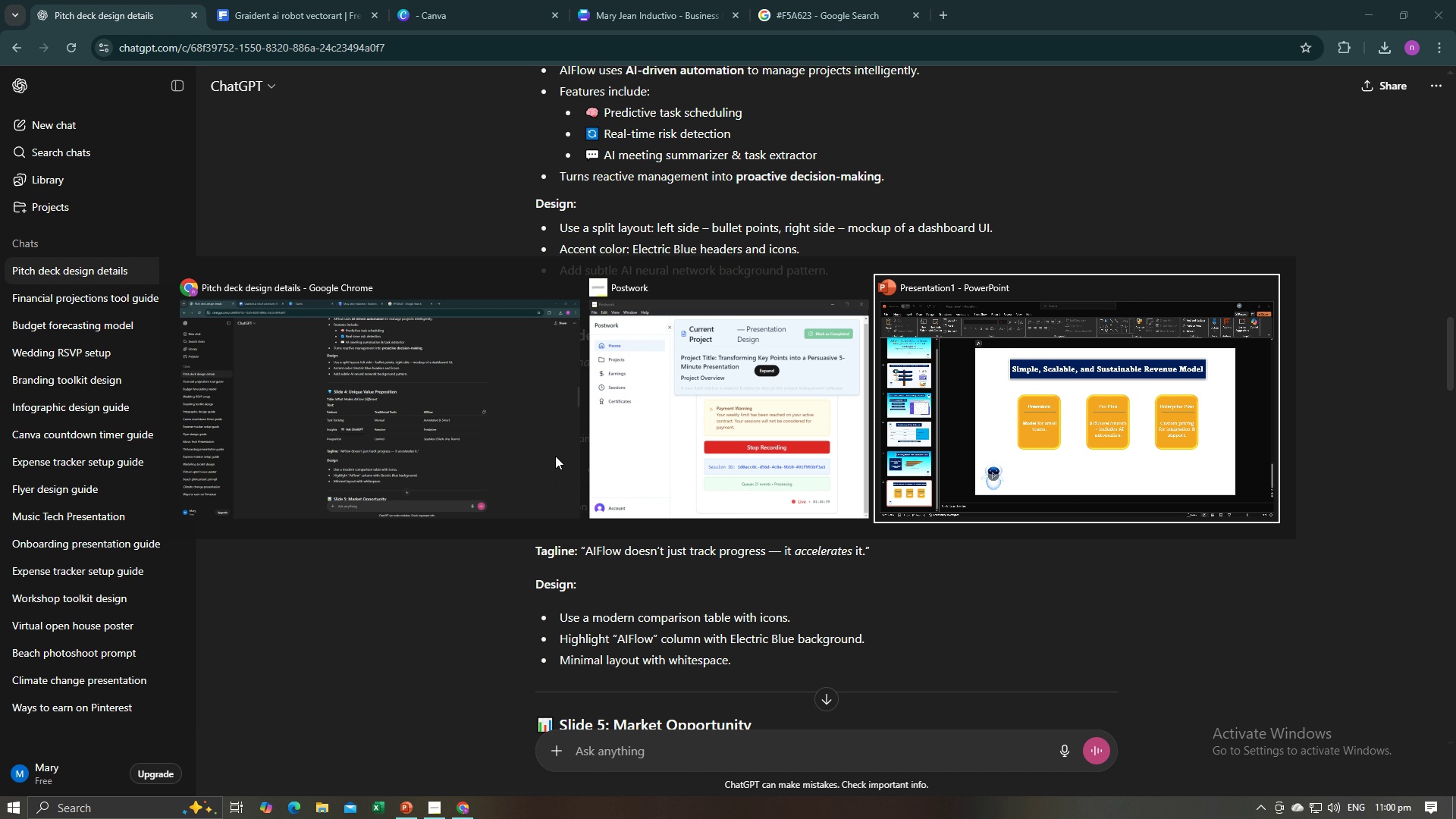 
key(Alt+Tab)
 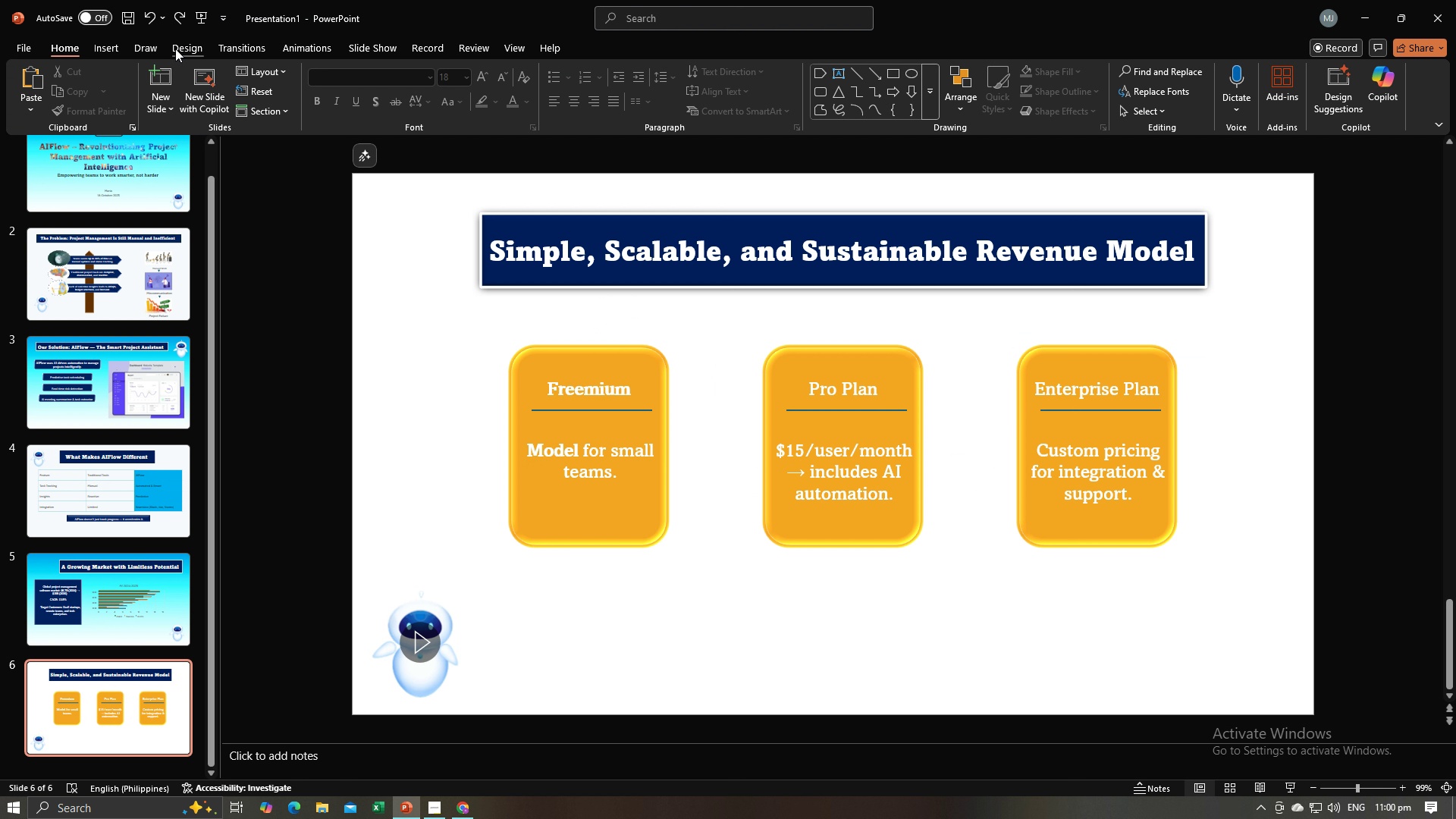 
left_click([116, 50])
 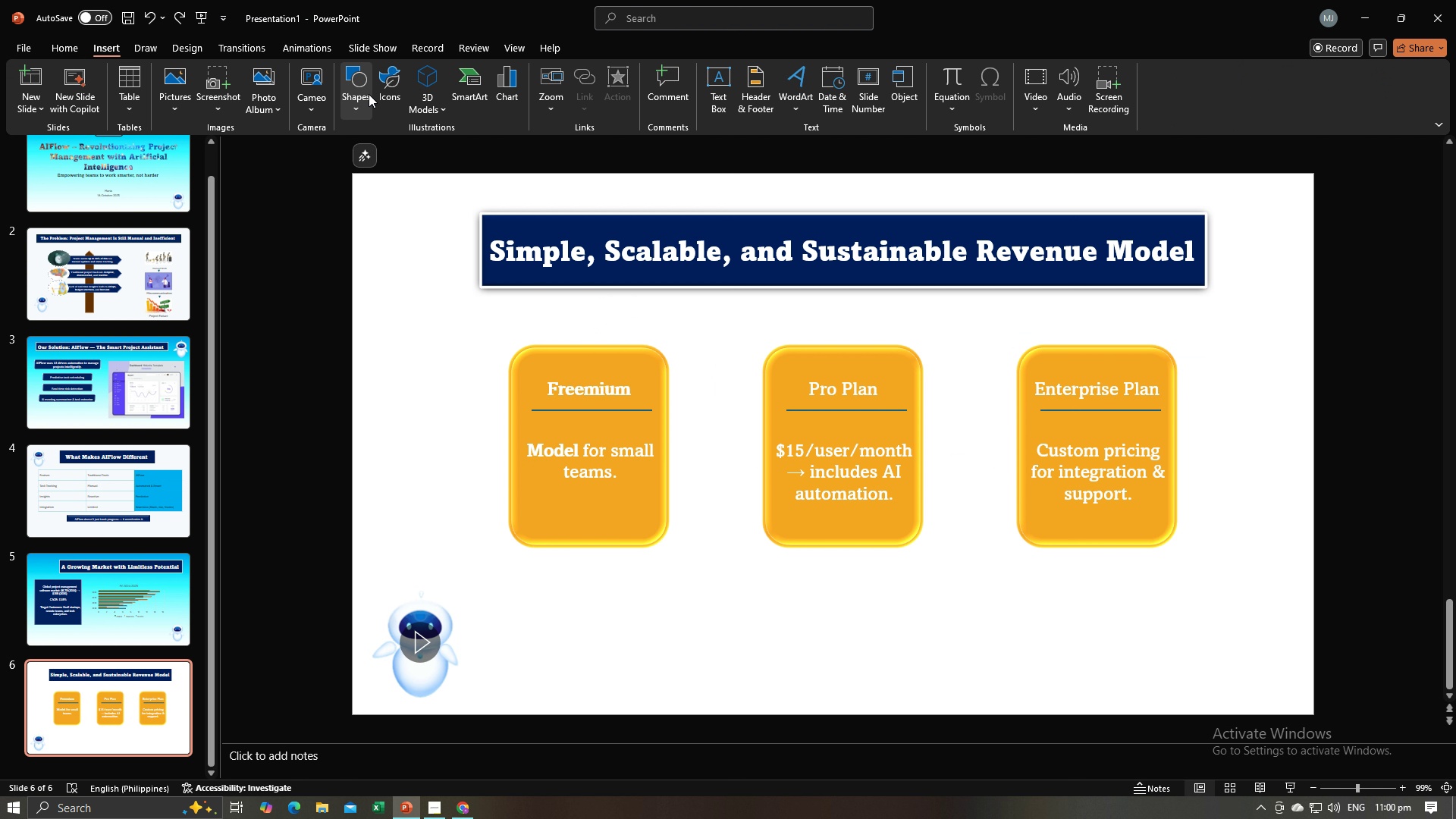 
left_click([359, 86])
 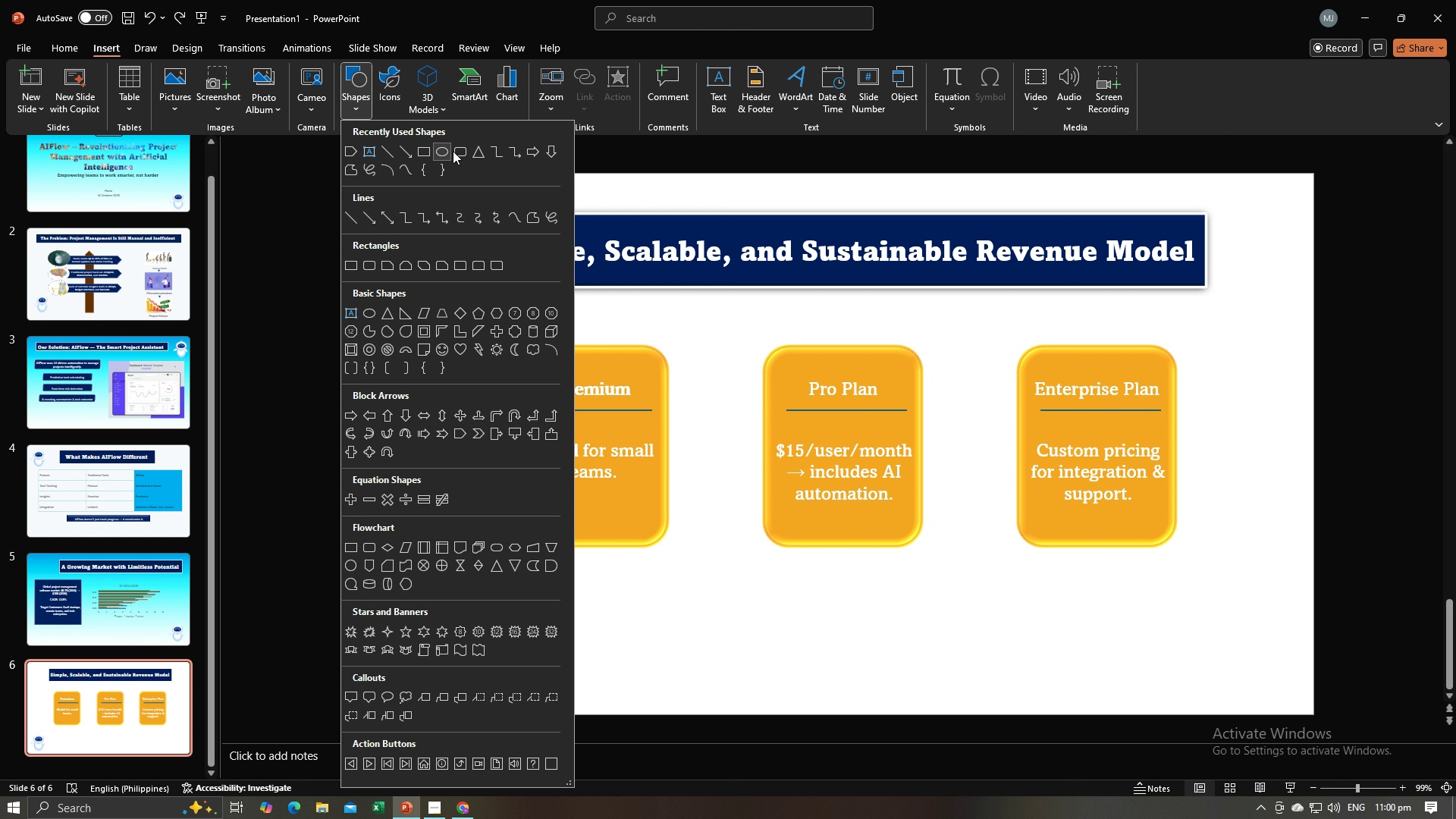 
left_click([453, 151])
 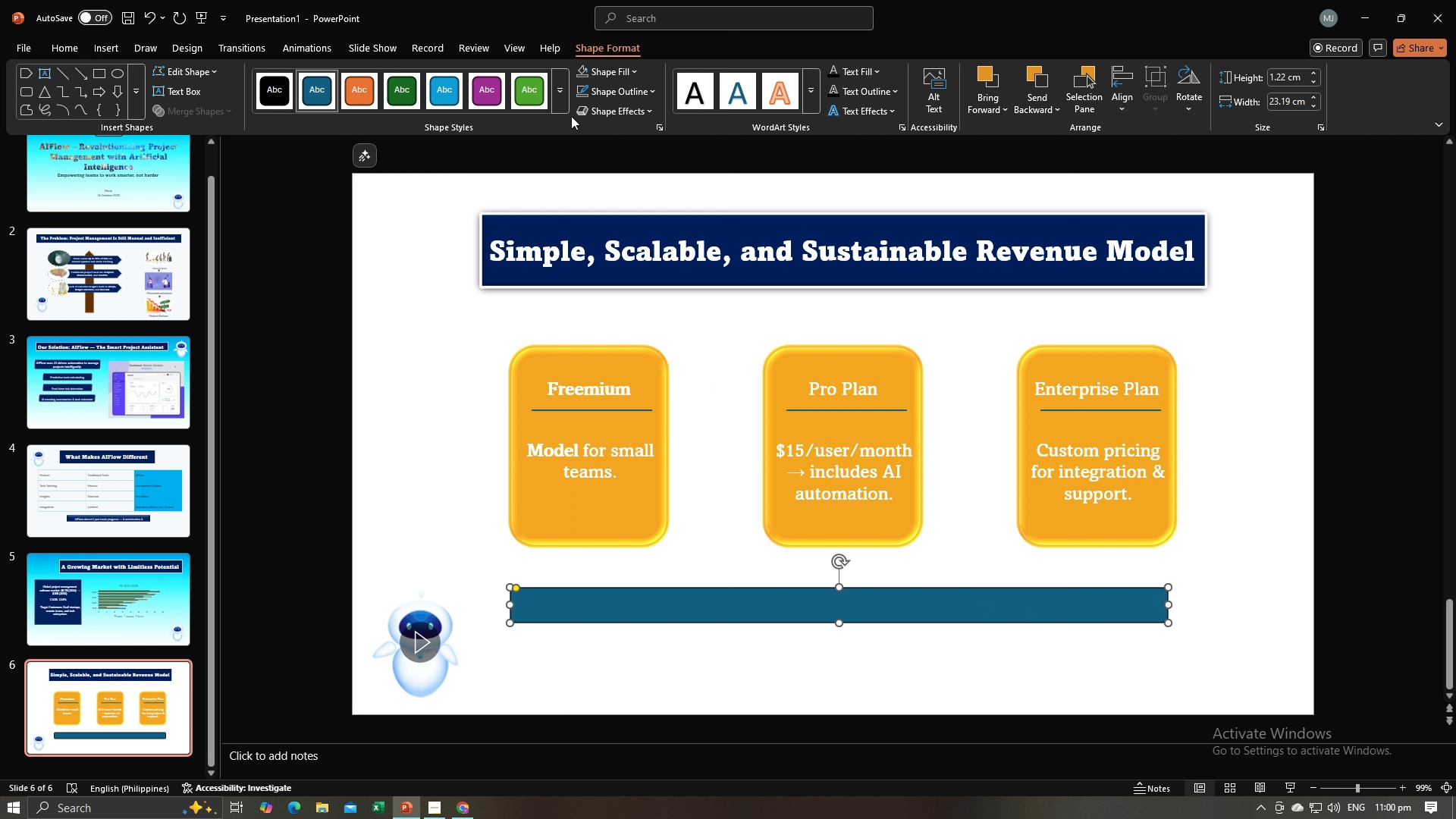 
wait(6.47)
 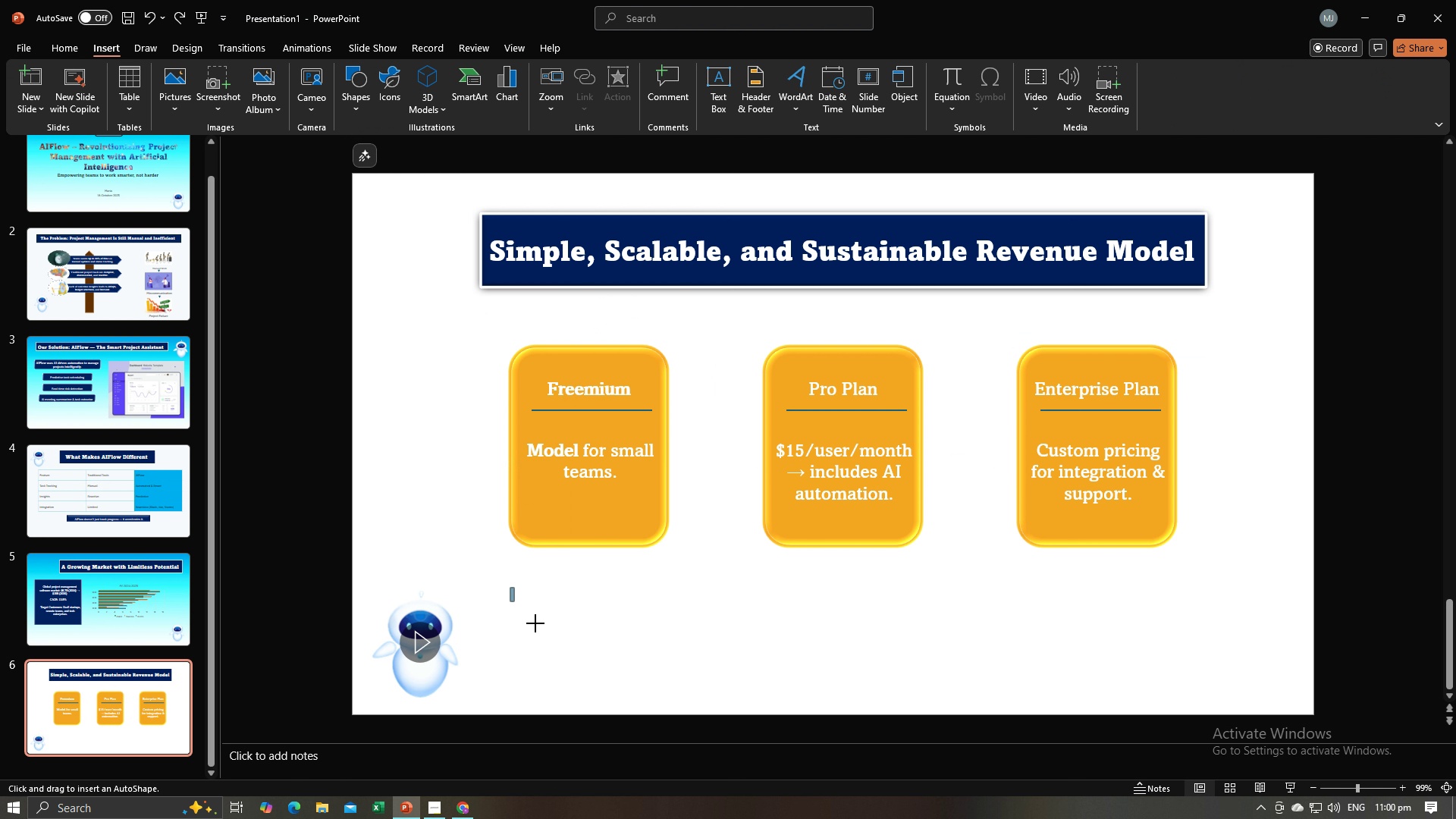 
left_click([559, 98])
 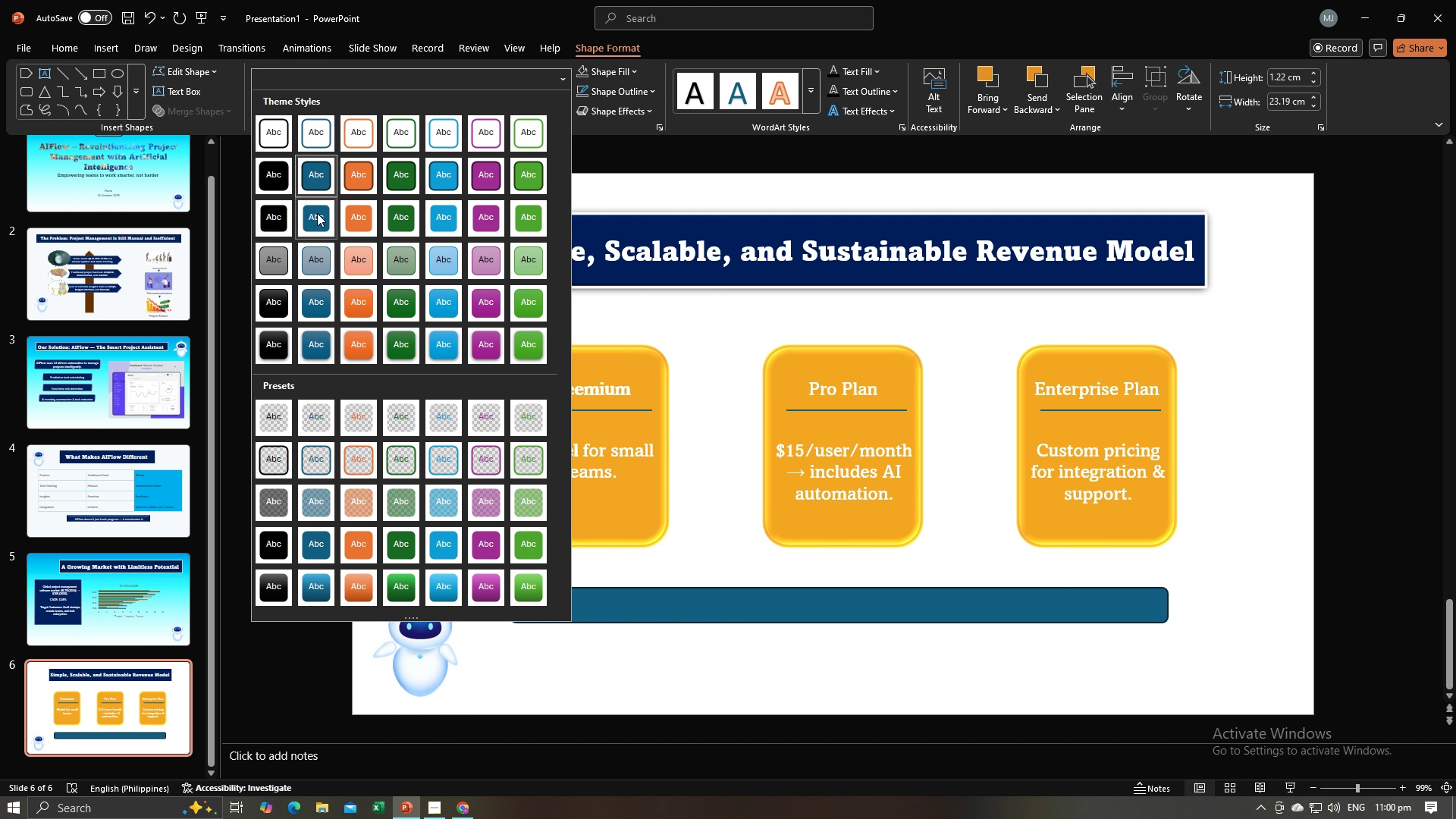 
left_click([315, 218])
 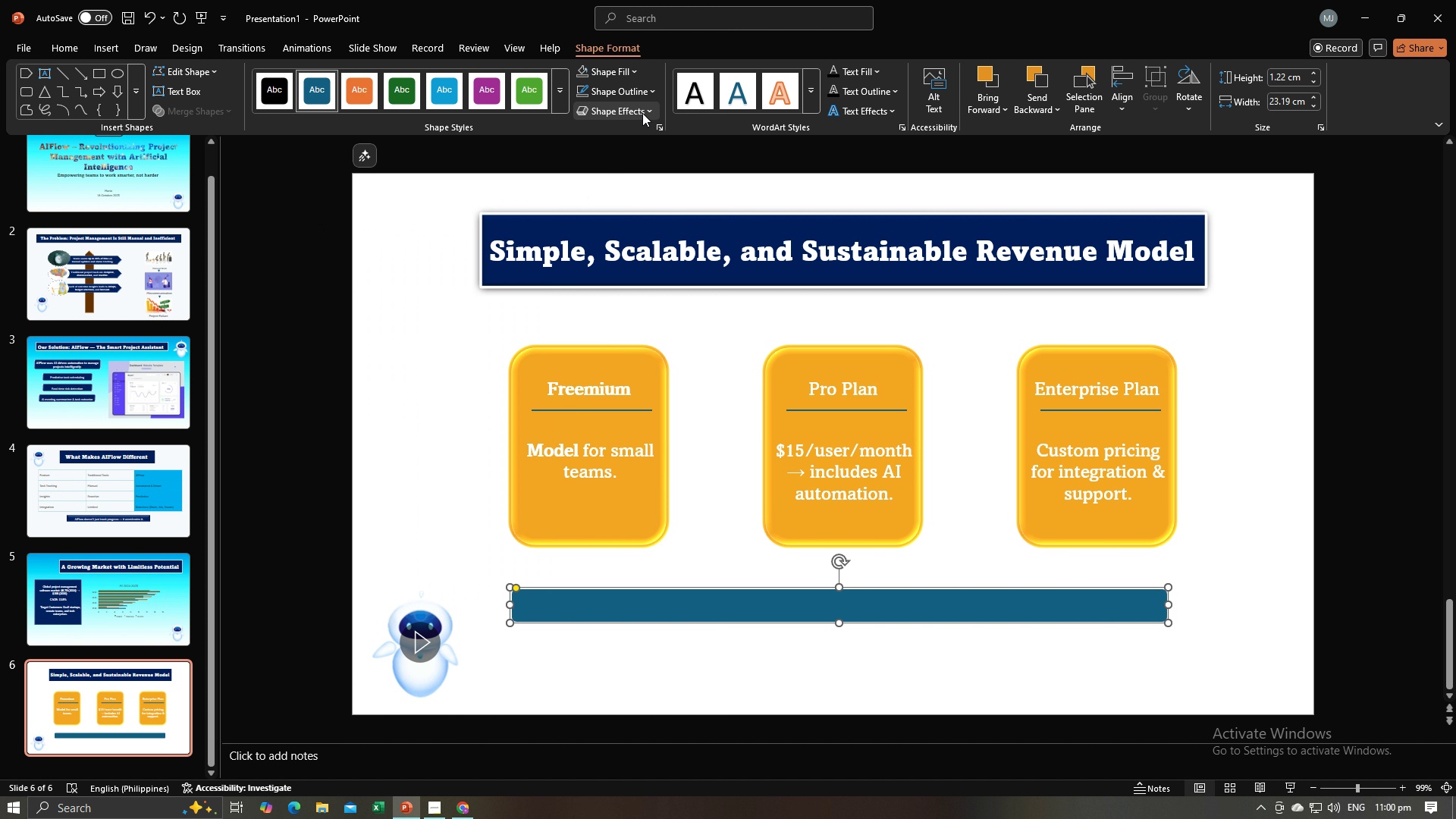 
left_click([647, 110])
 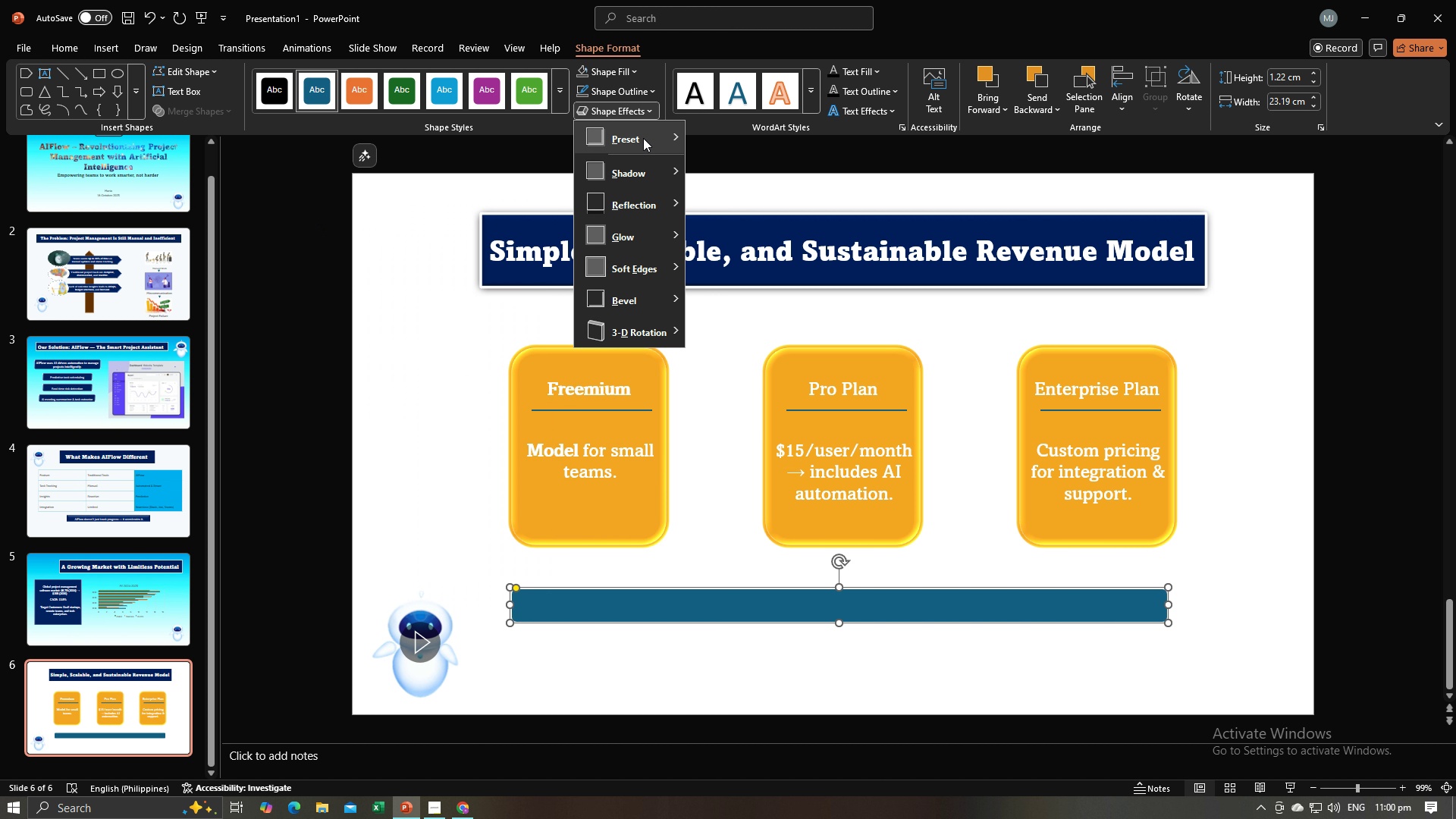 
left_click([643, 138])
 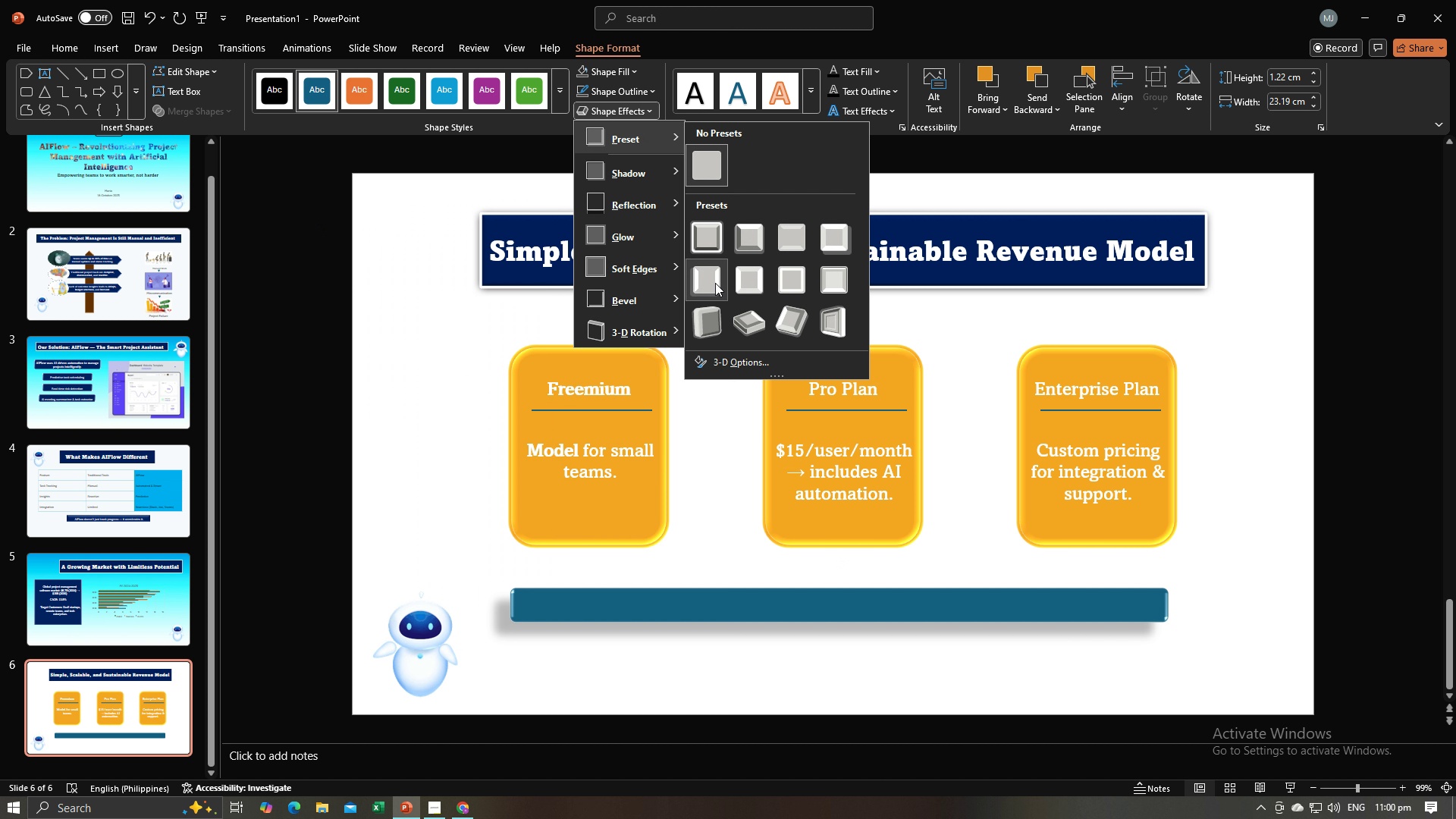 
left_click([715, 283])
 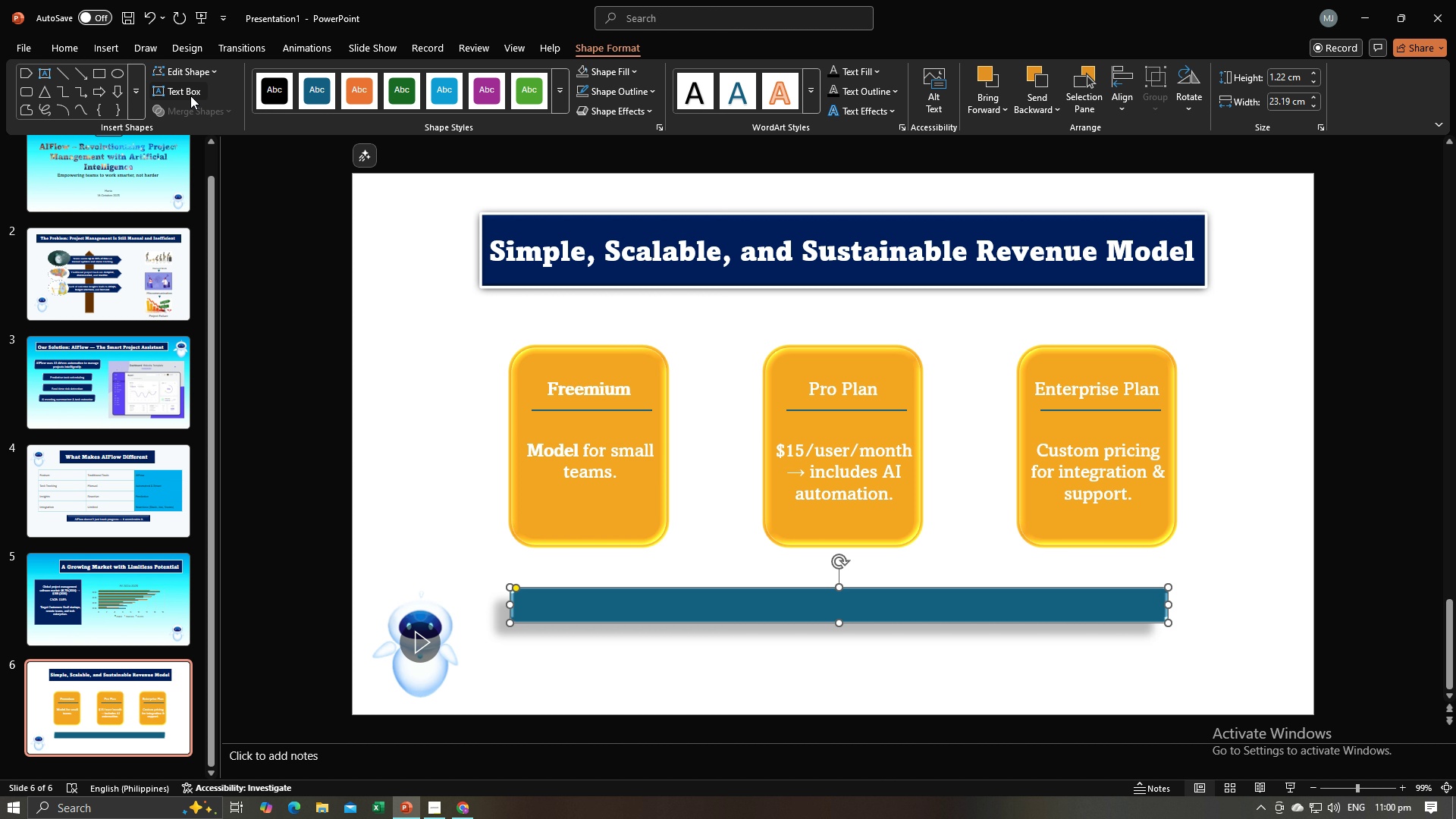 
left_click([293, 400])
 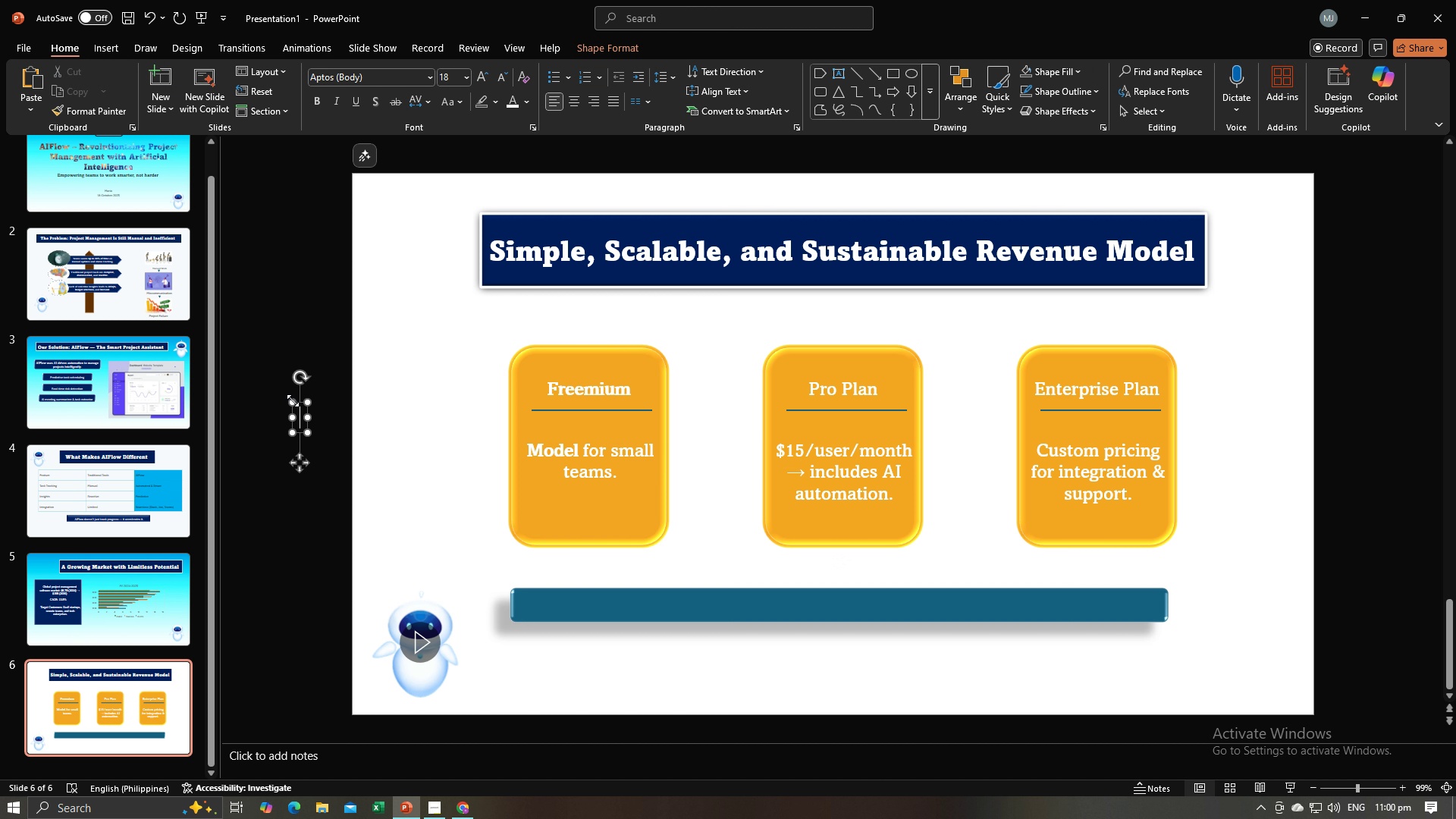 
key(Alt+AltLeft)
 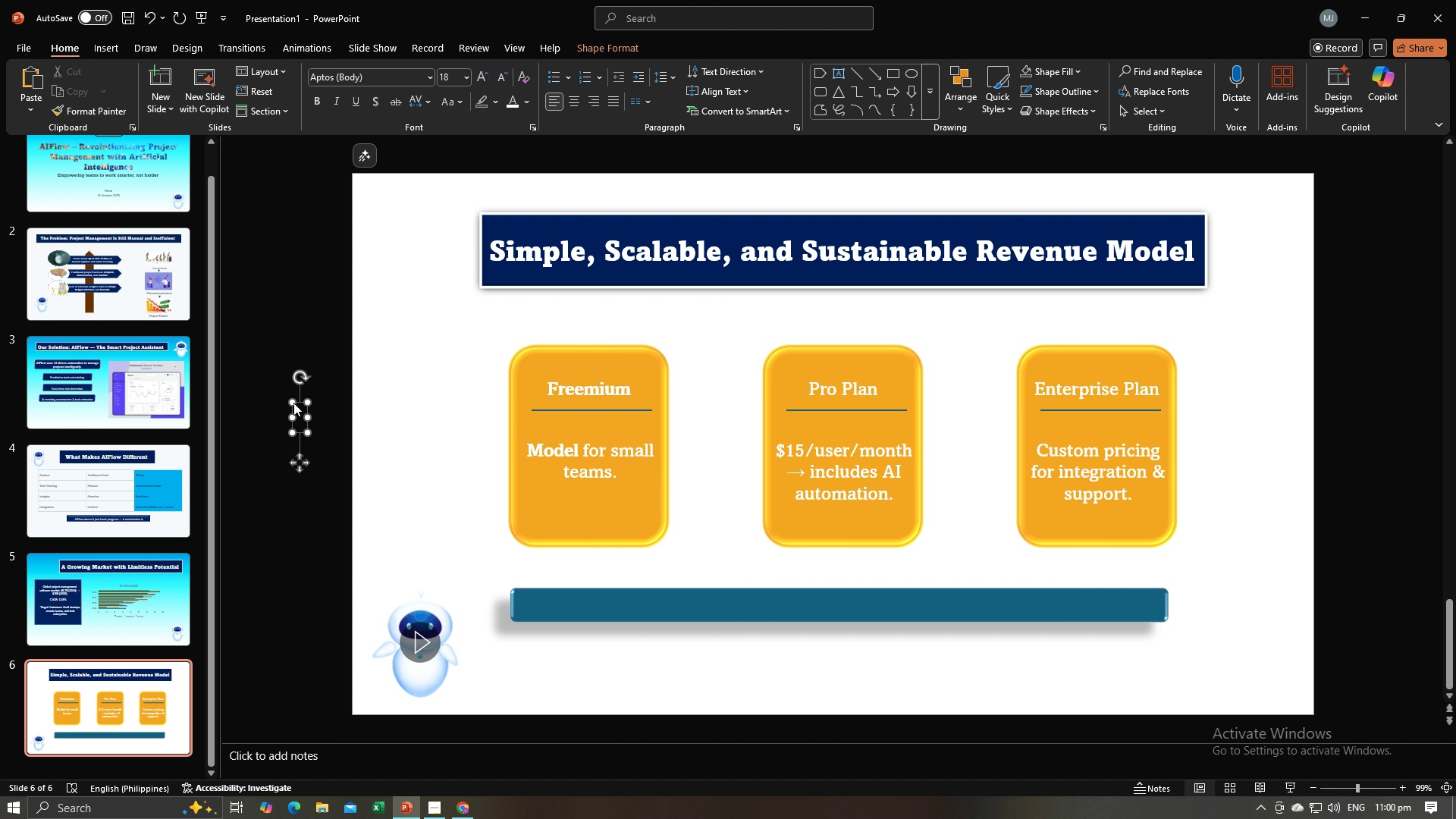 
key(Alt+Tab)
 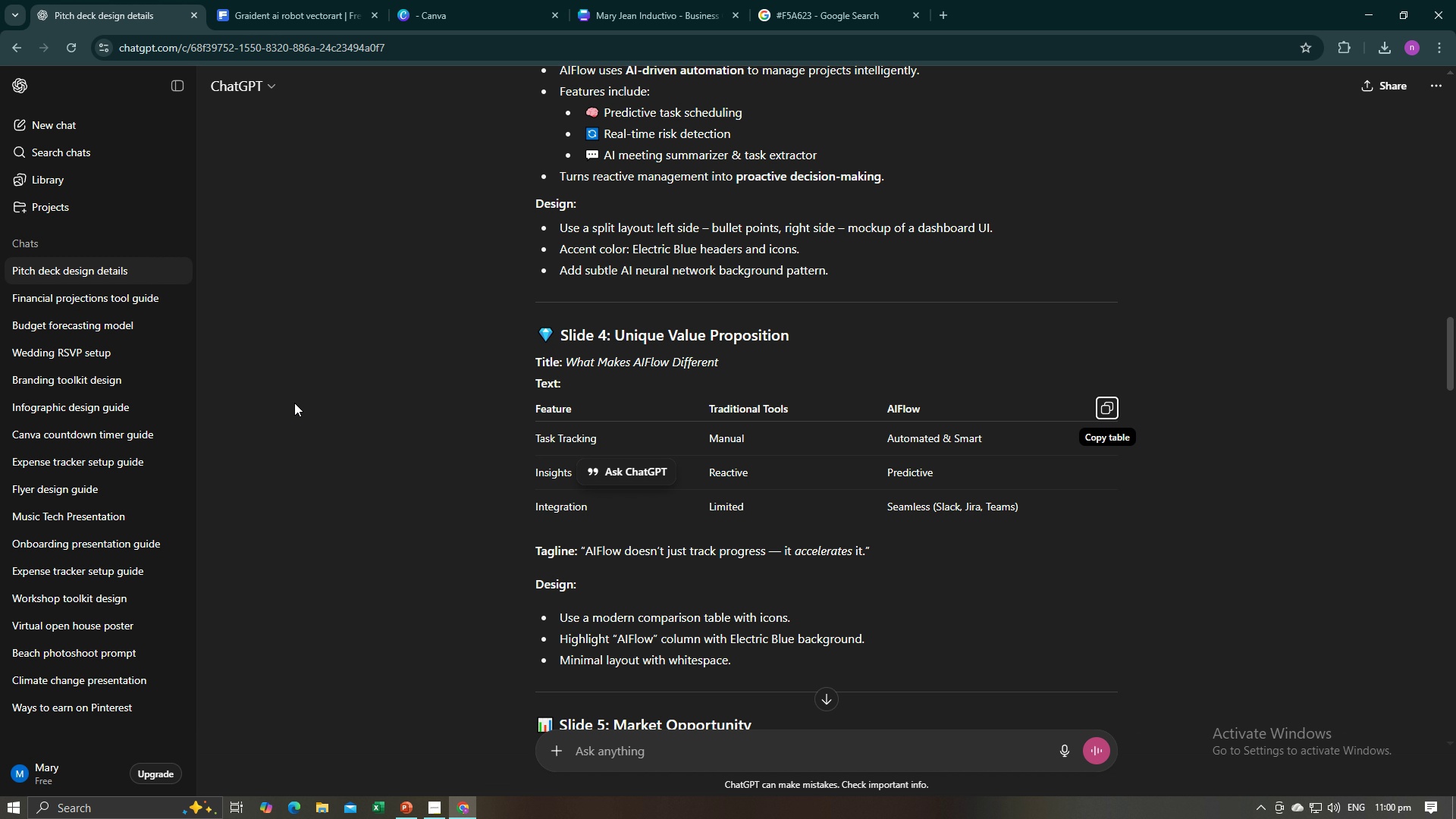 
key(Alt+AltLeft)
 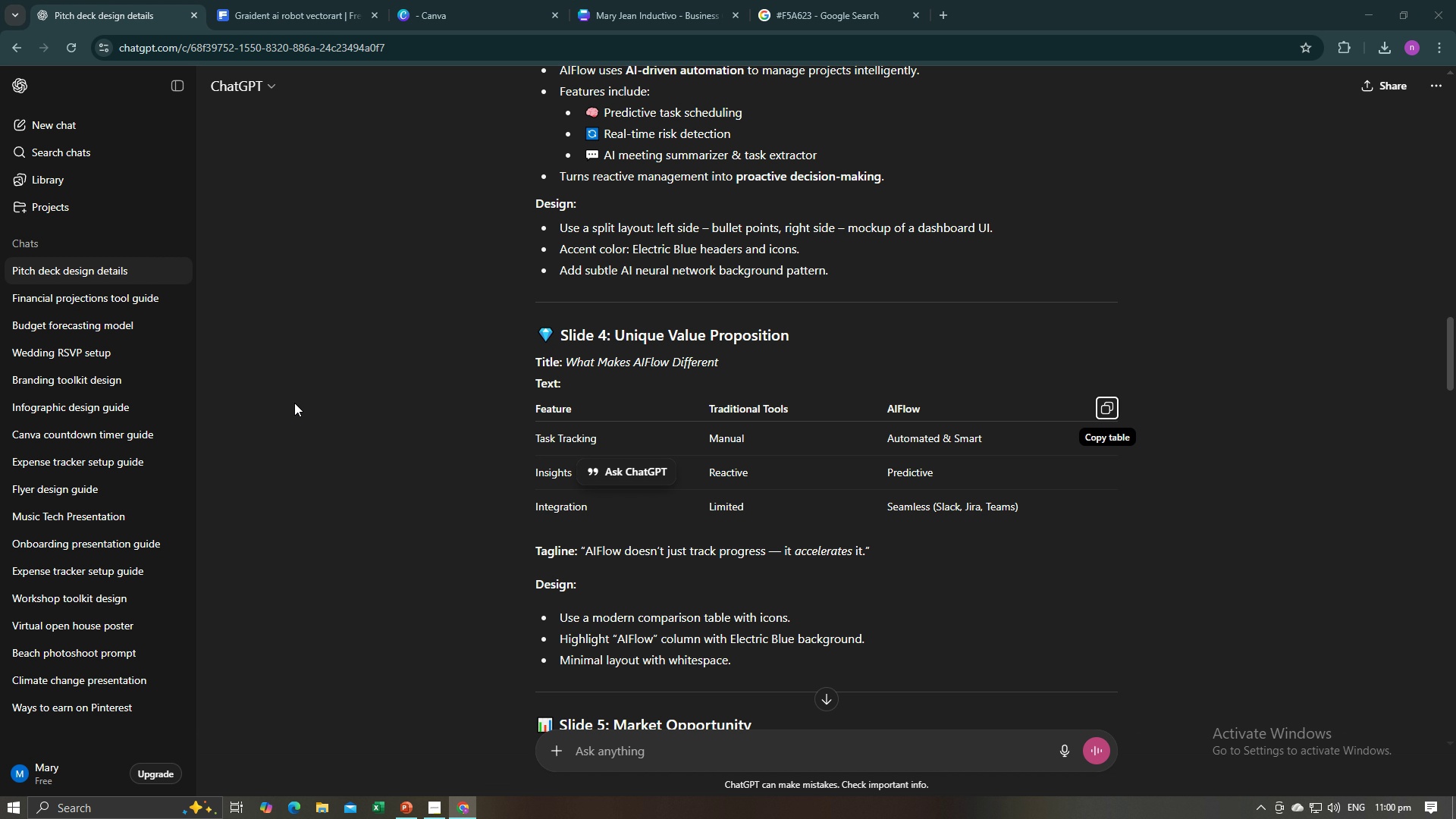 
key(Alt+Tab)
 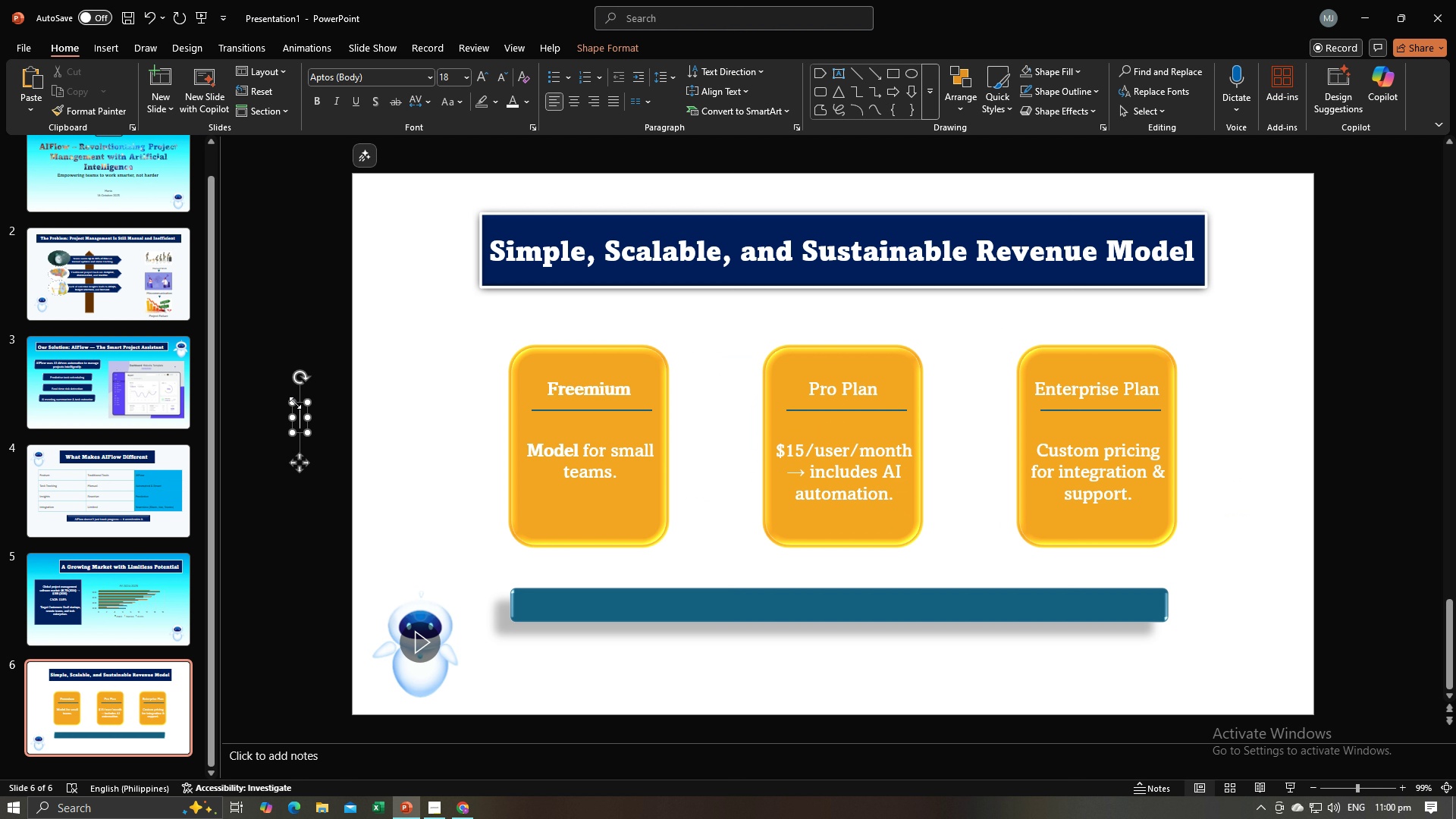 
key(Alt+AltLeft)
 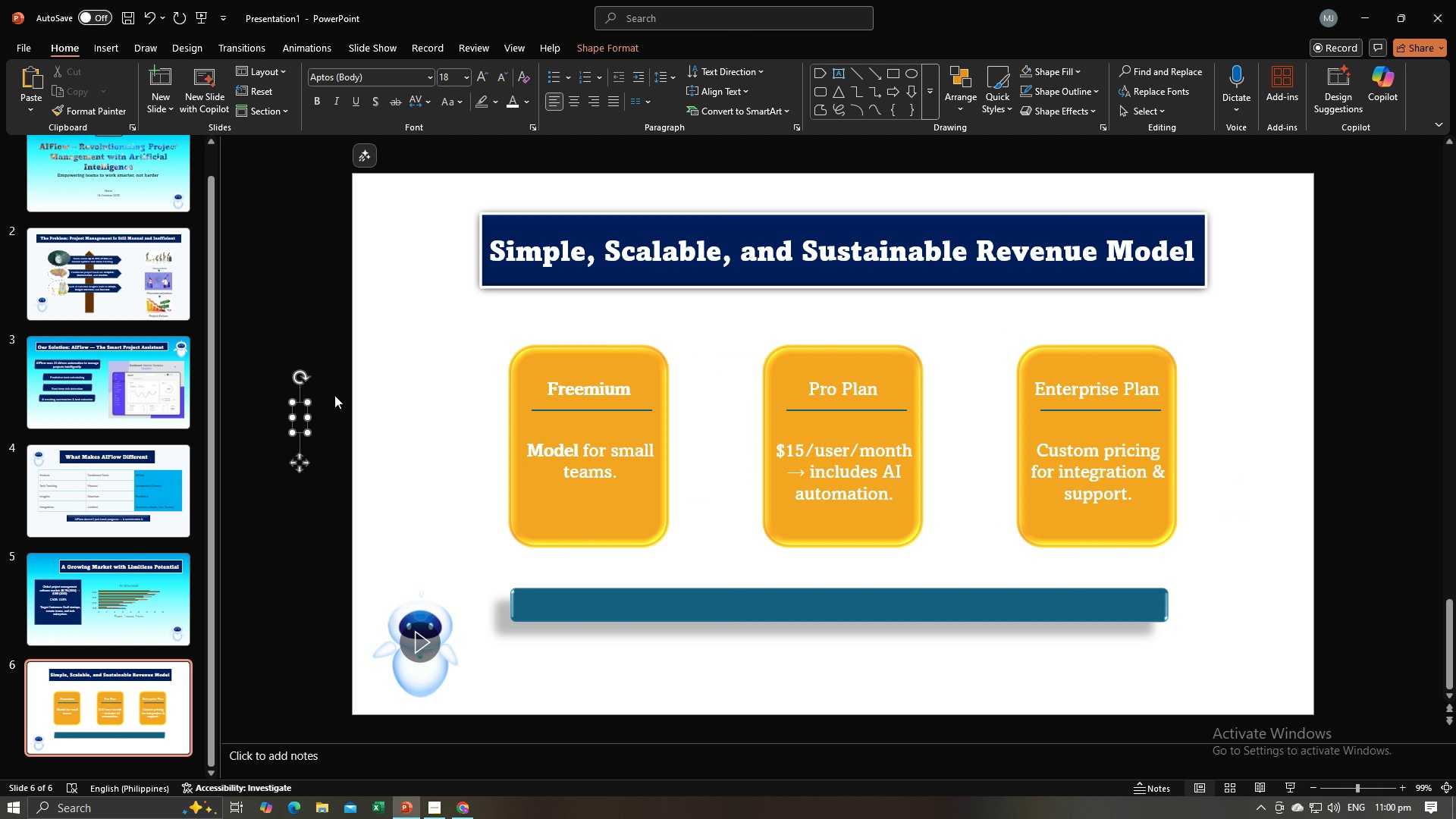 
key(Alt+Tab)
 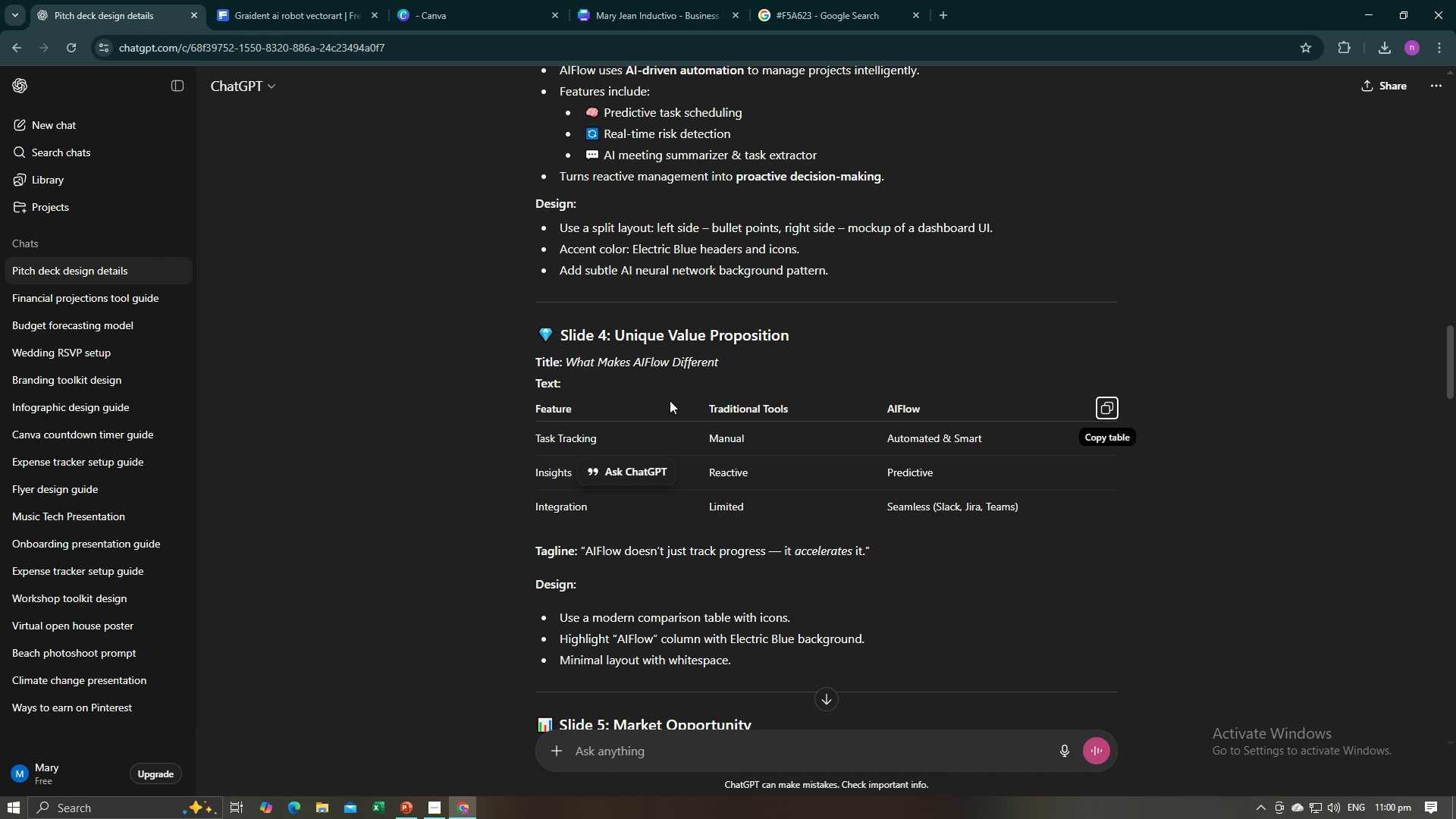 
scroll: coordinate [670, 400], scroll_direction: down, amount: 5.0
 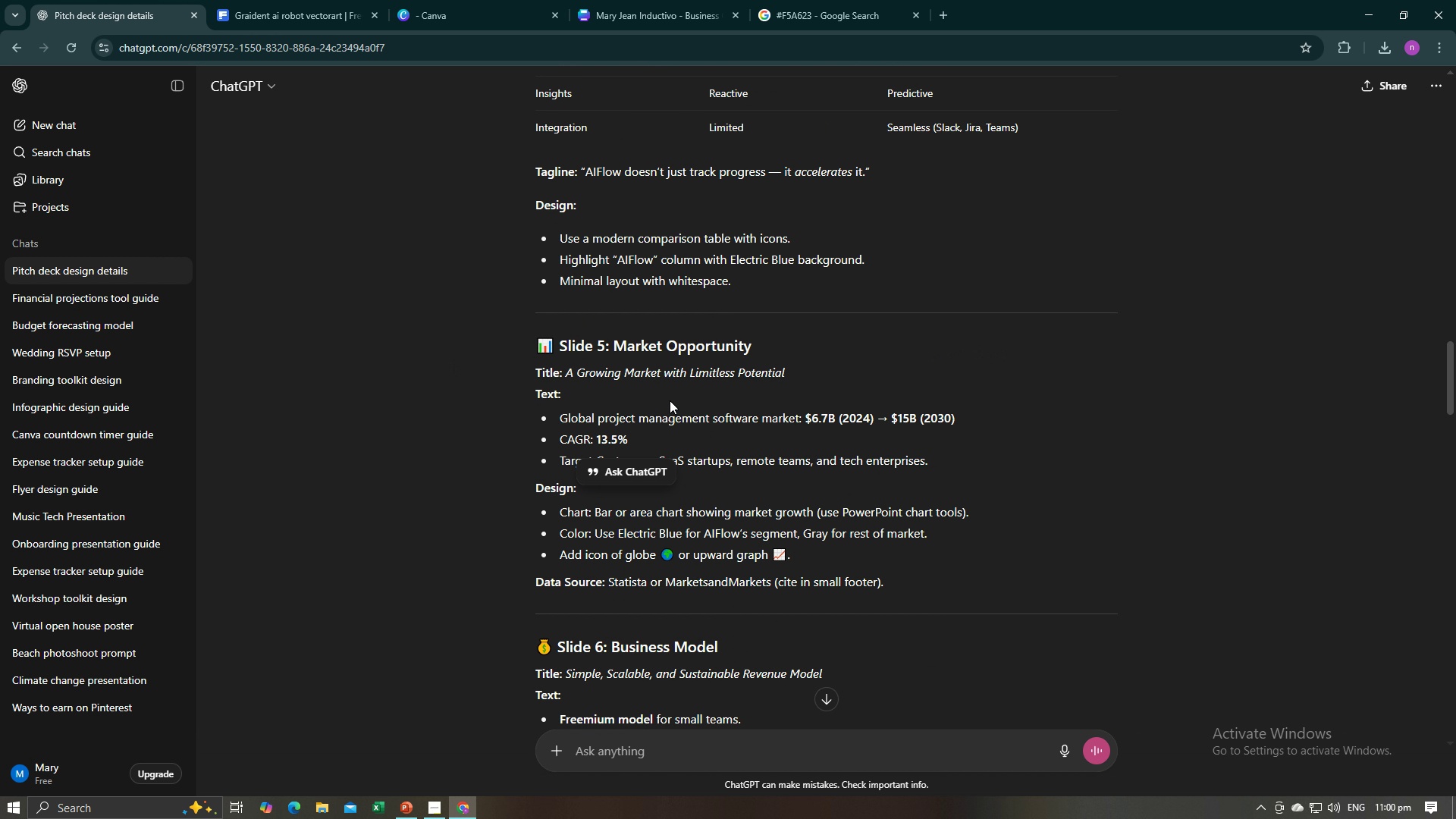 
scroll: coordinate [670, 400], scroll_direction: up, amount: 8.0
 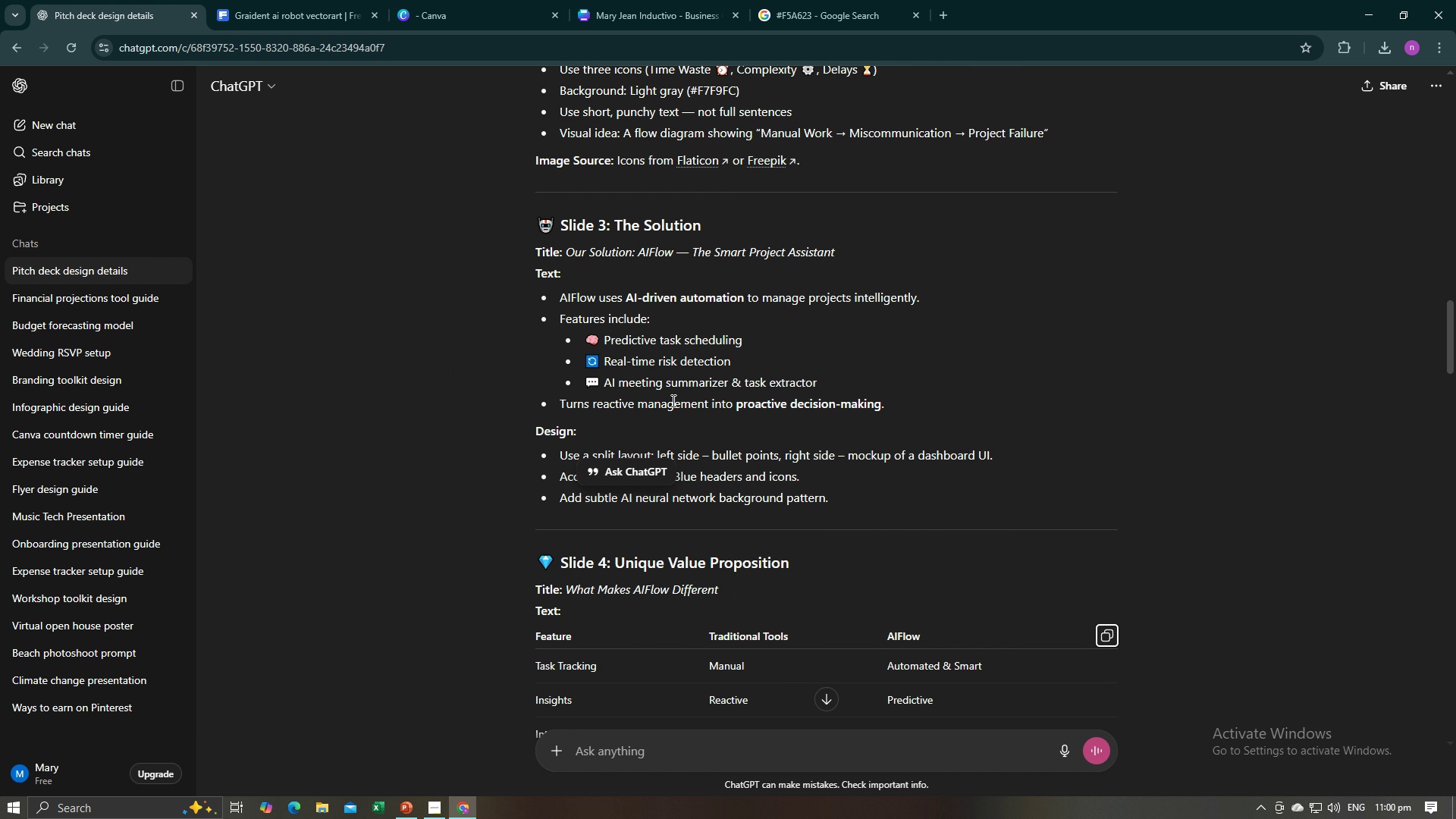 
scroll: coordinate [672, 400], scroll_direction: down, amount: 9.0
 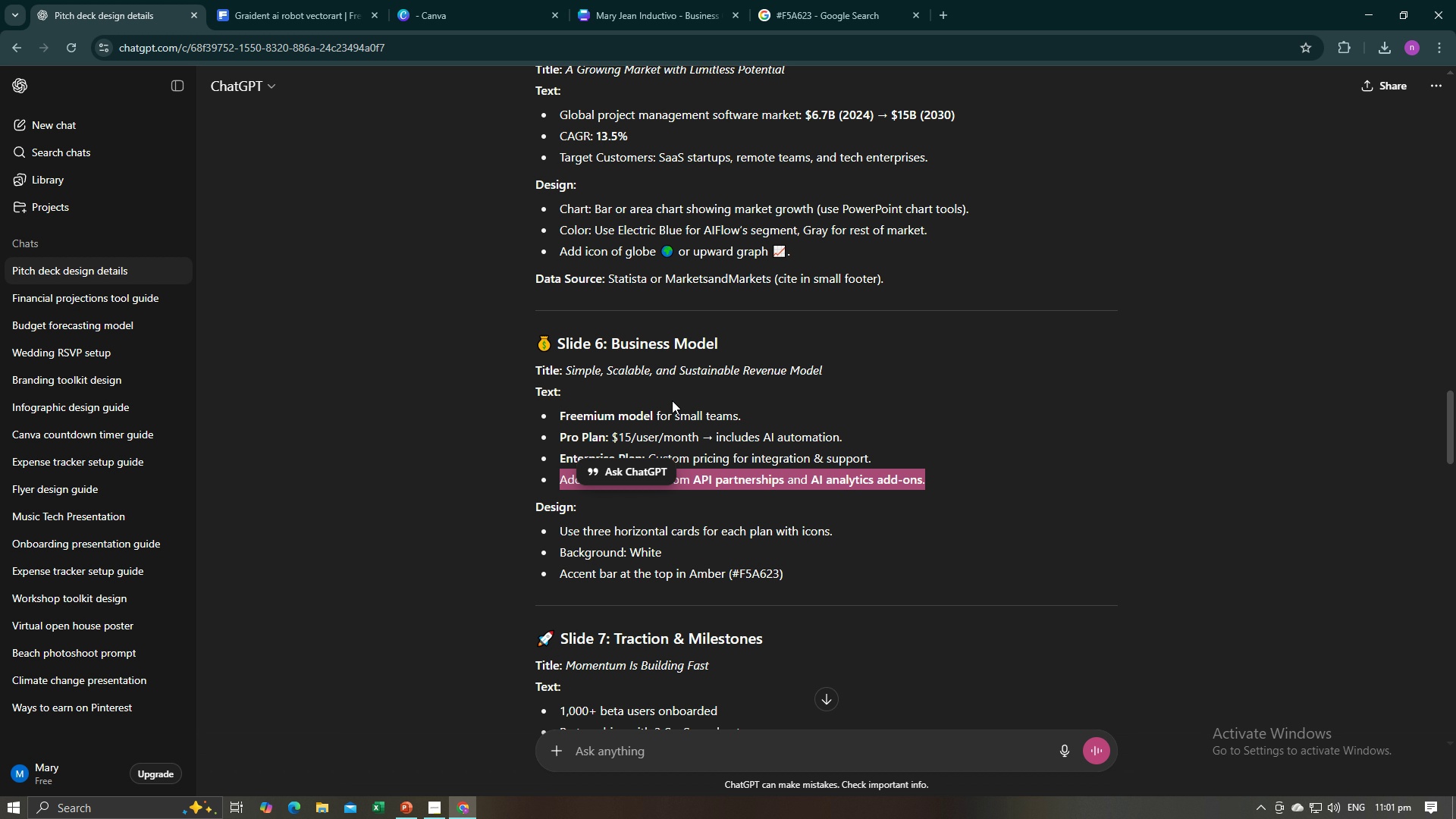 
key(Control+C)
 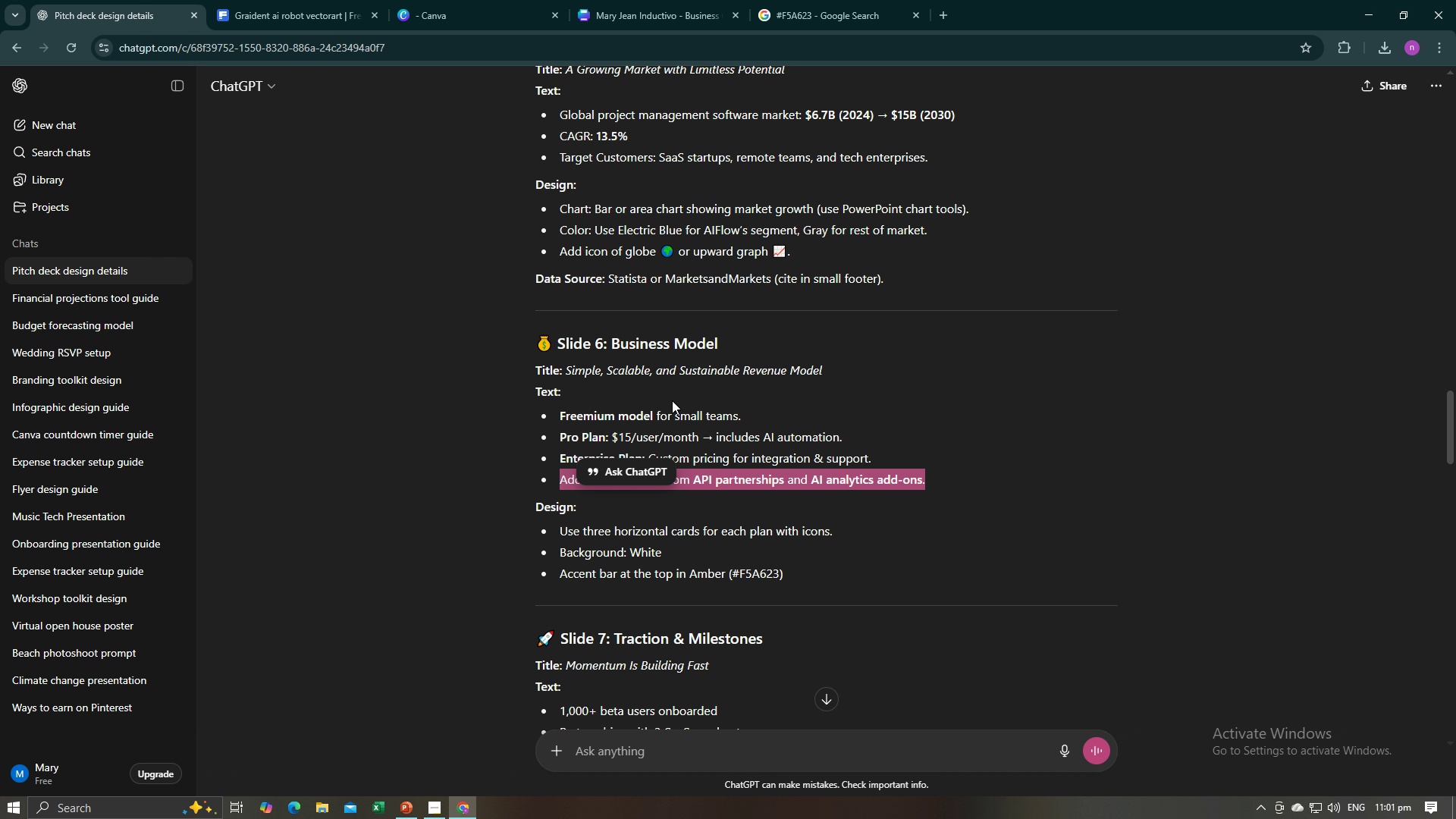 
key(Control+C)
 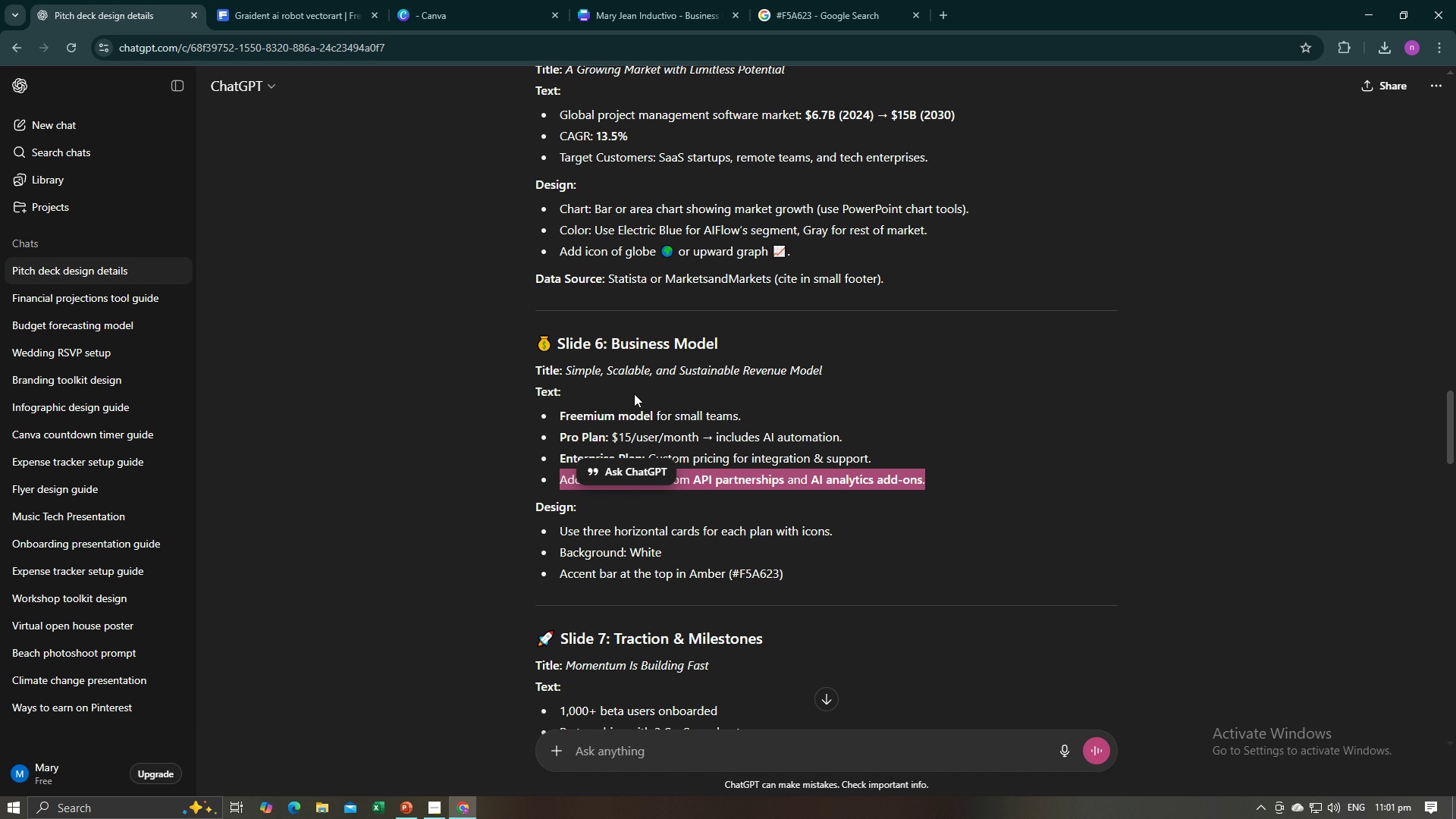 
key(Alt+AltLeft)
 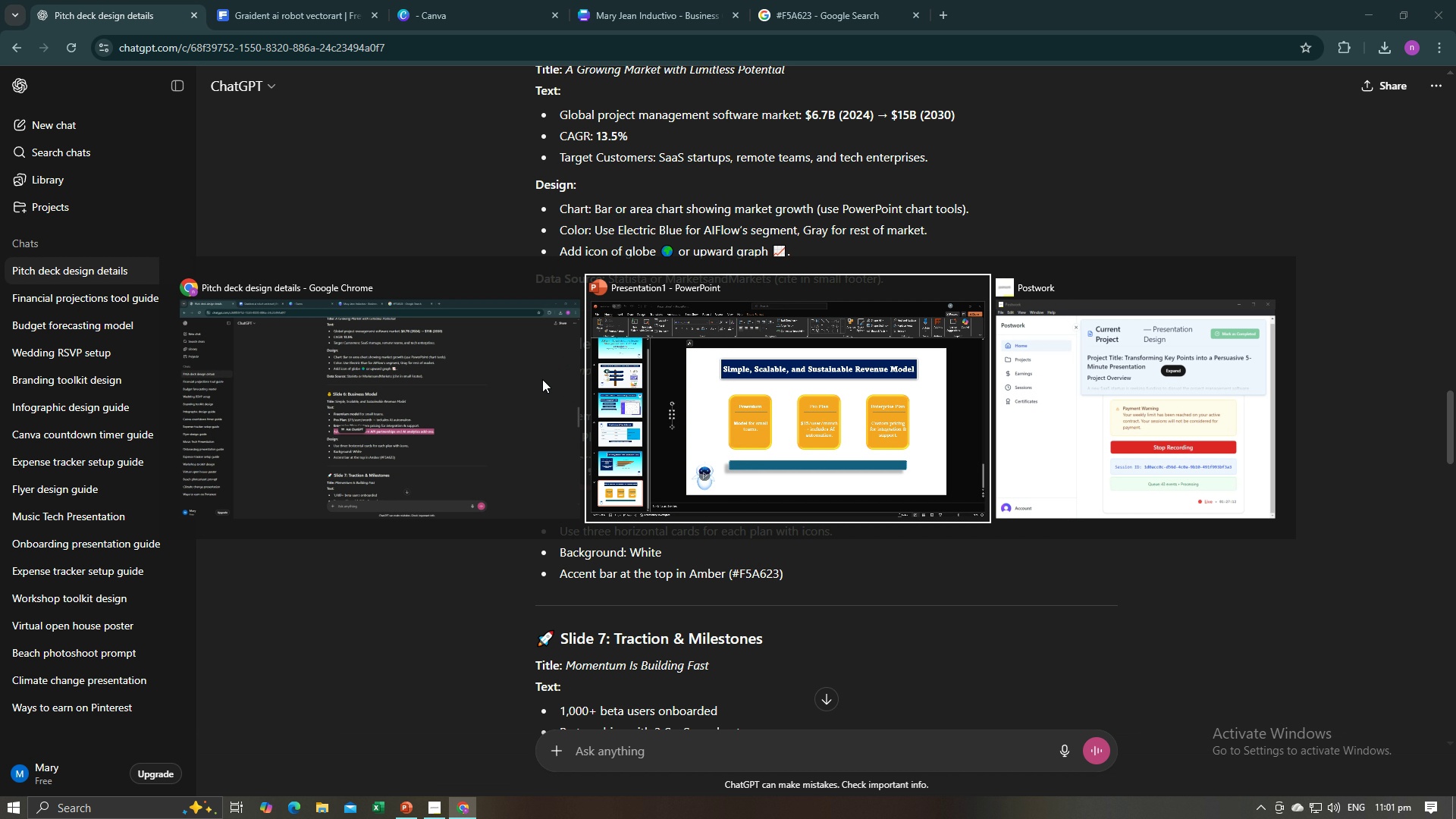 
key(Alt+Tab)
 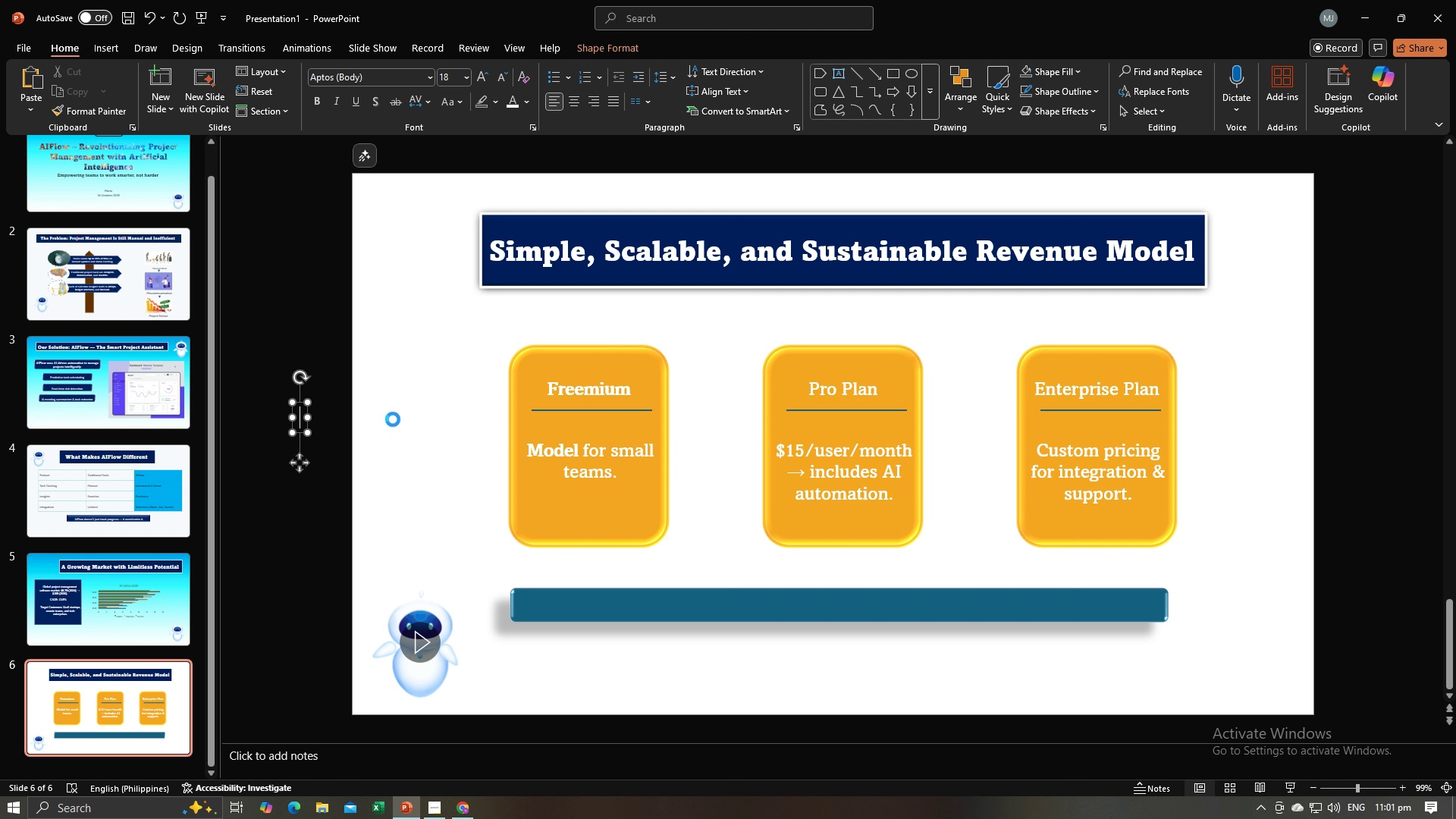 
key(Control+V)
 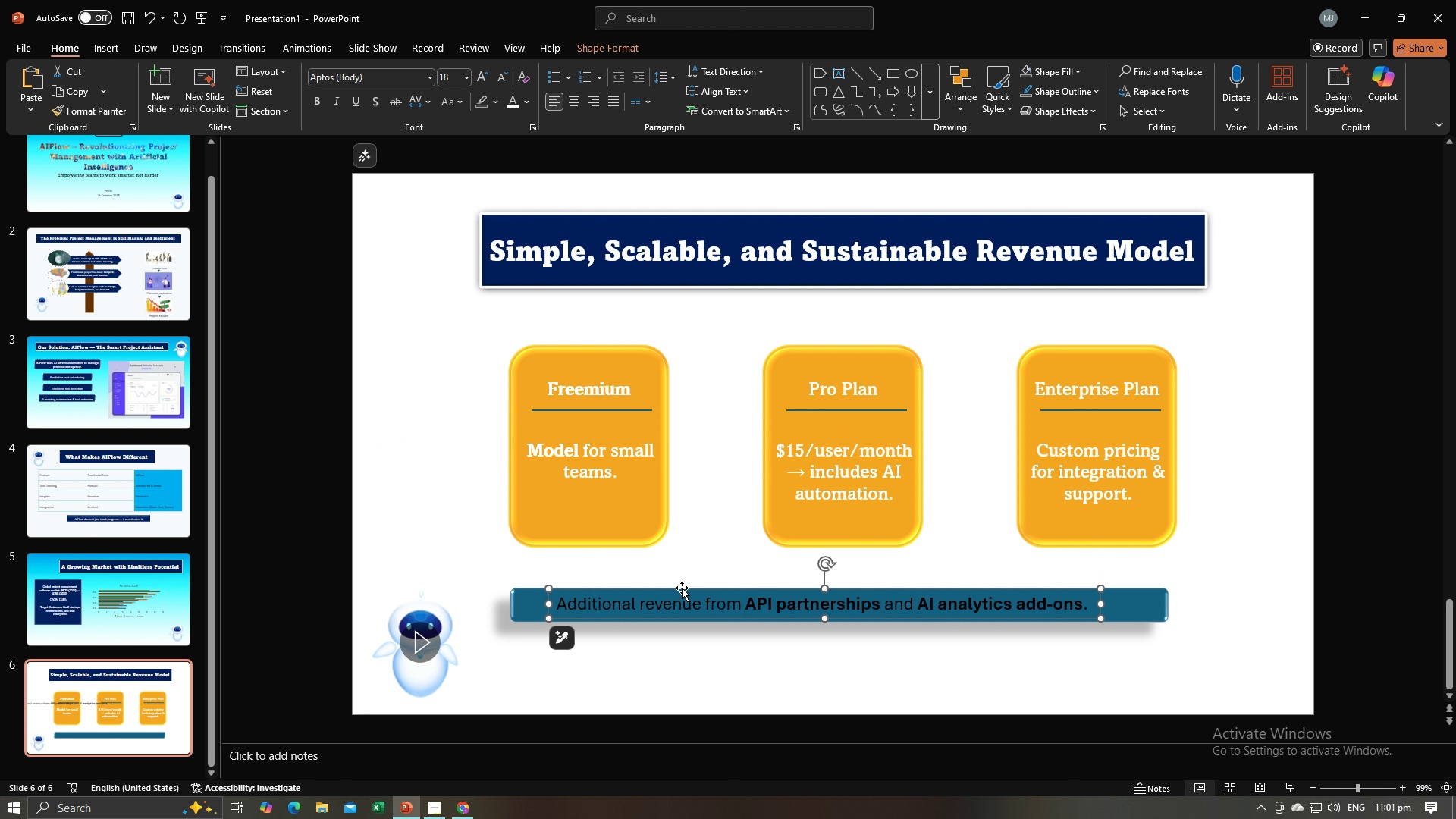 
left_click([615, 598])
 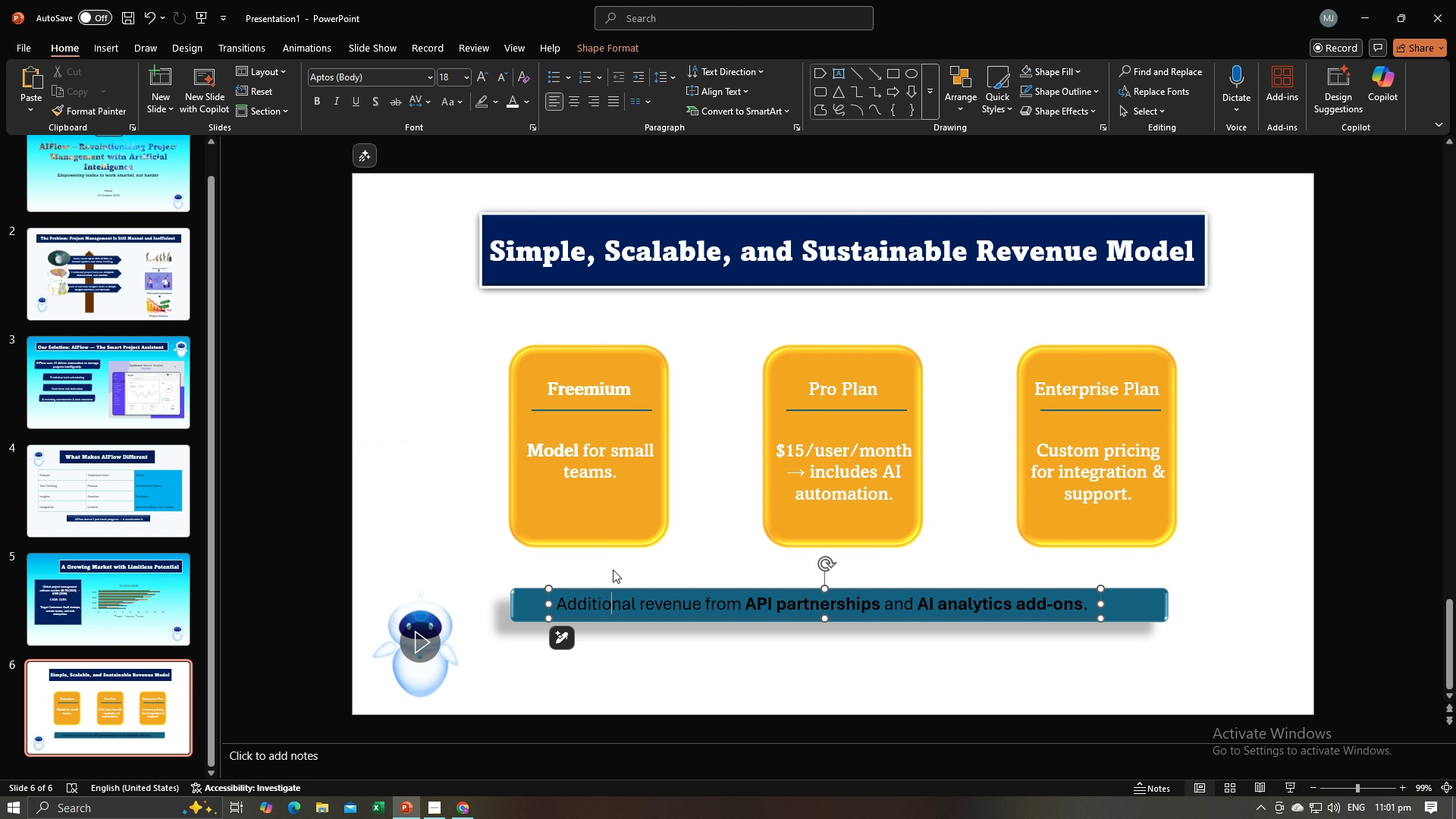 
key(Control+A)
 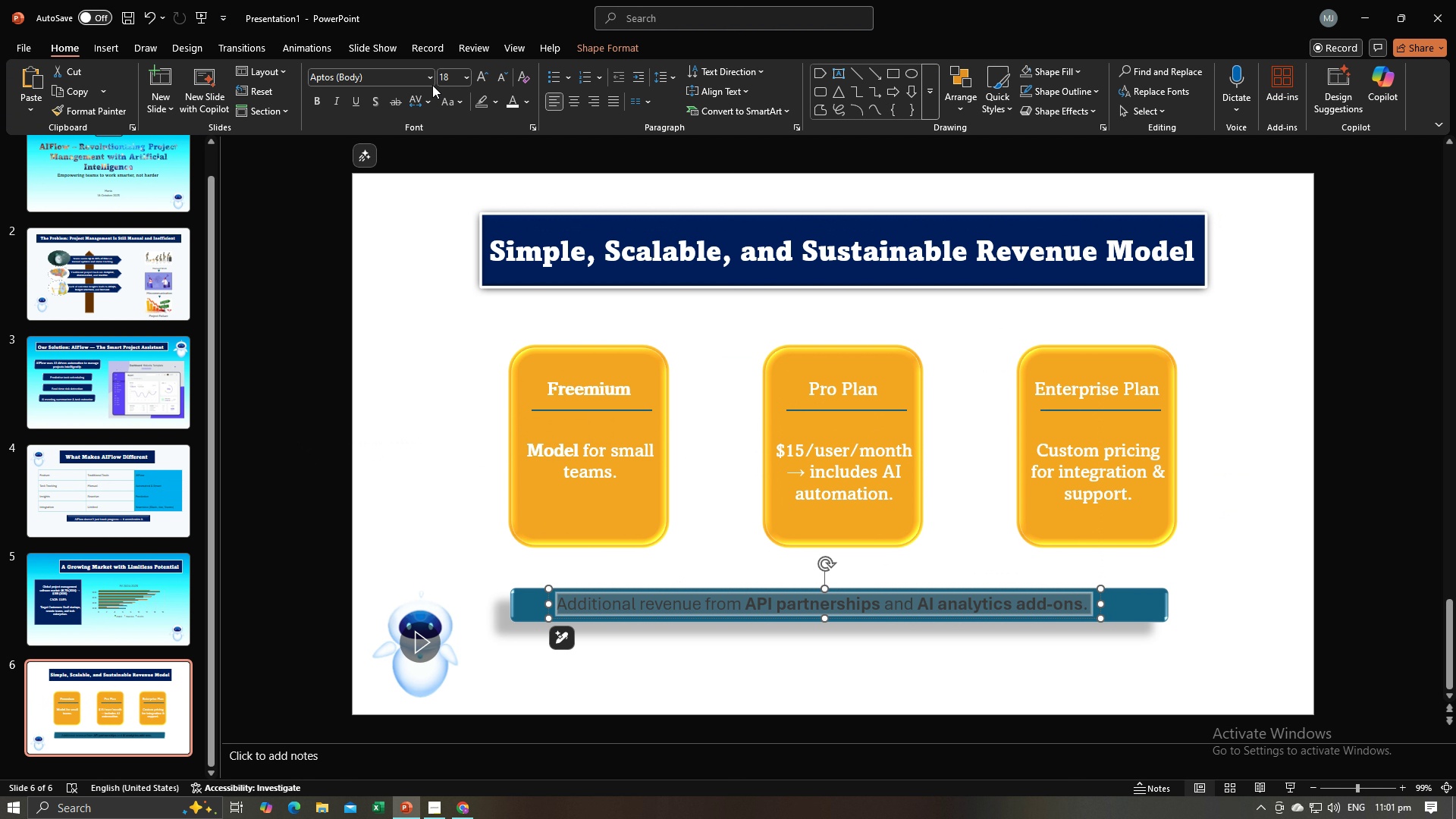 
left_click([430, 83])
 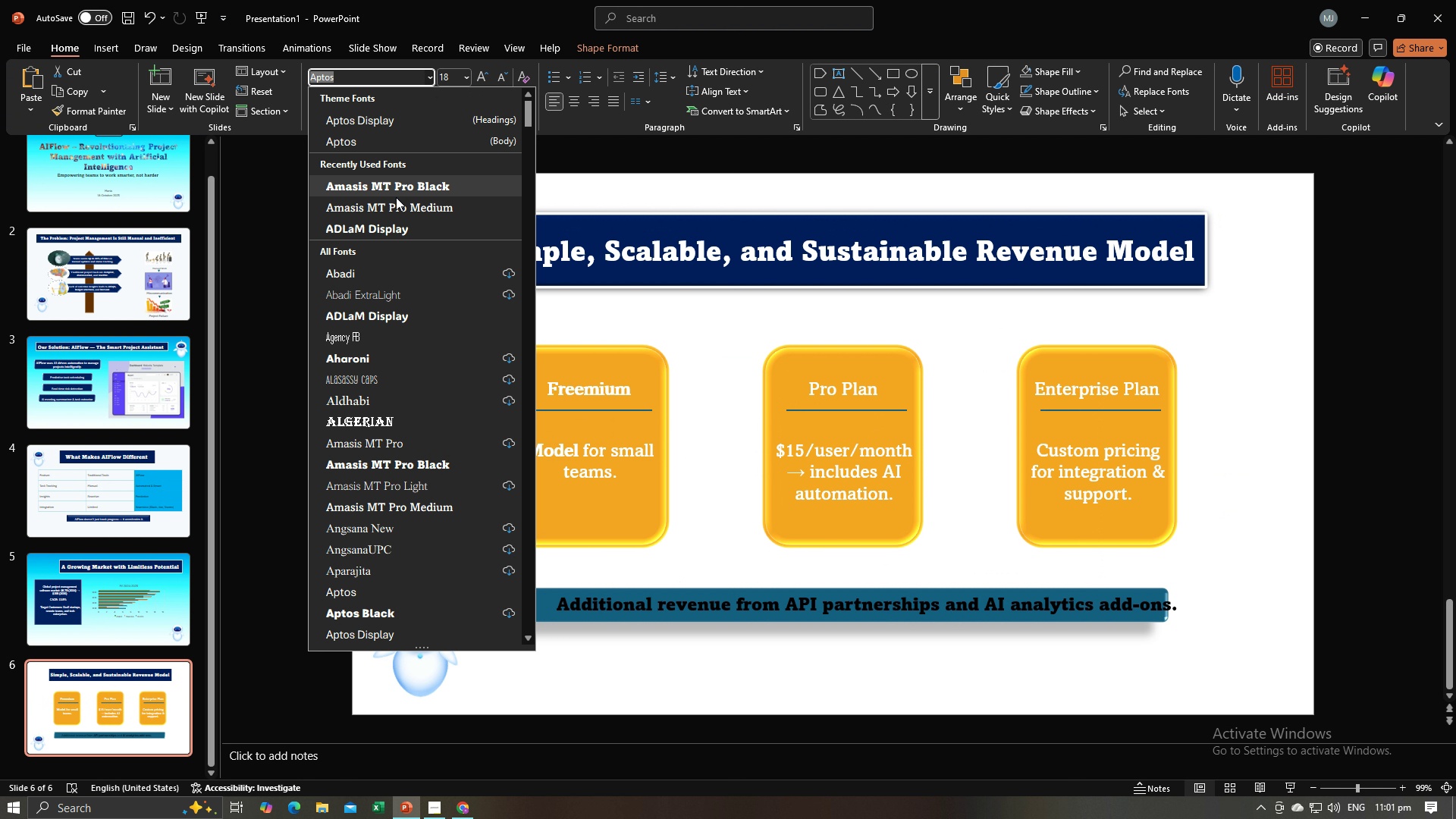 
left_click([397, 205])
 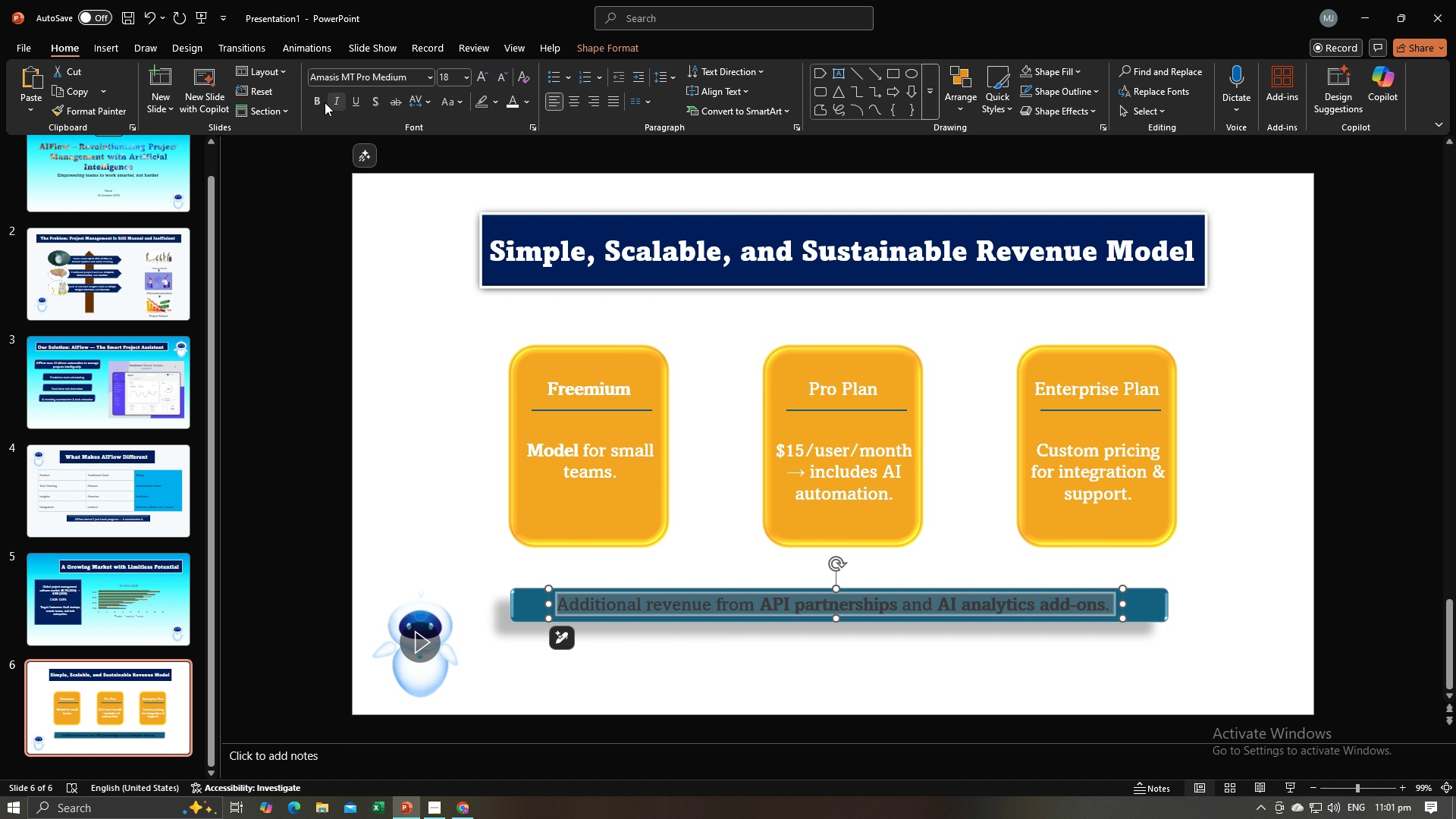 
double_click([317, 102])
 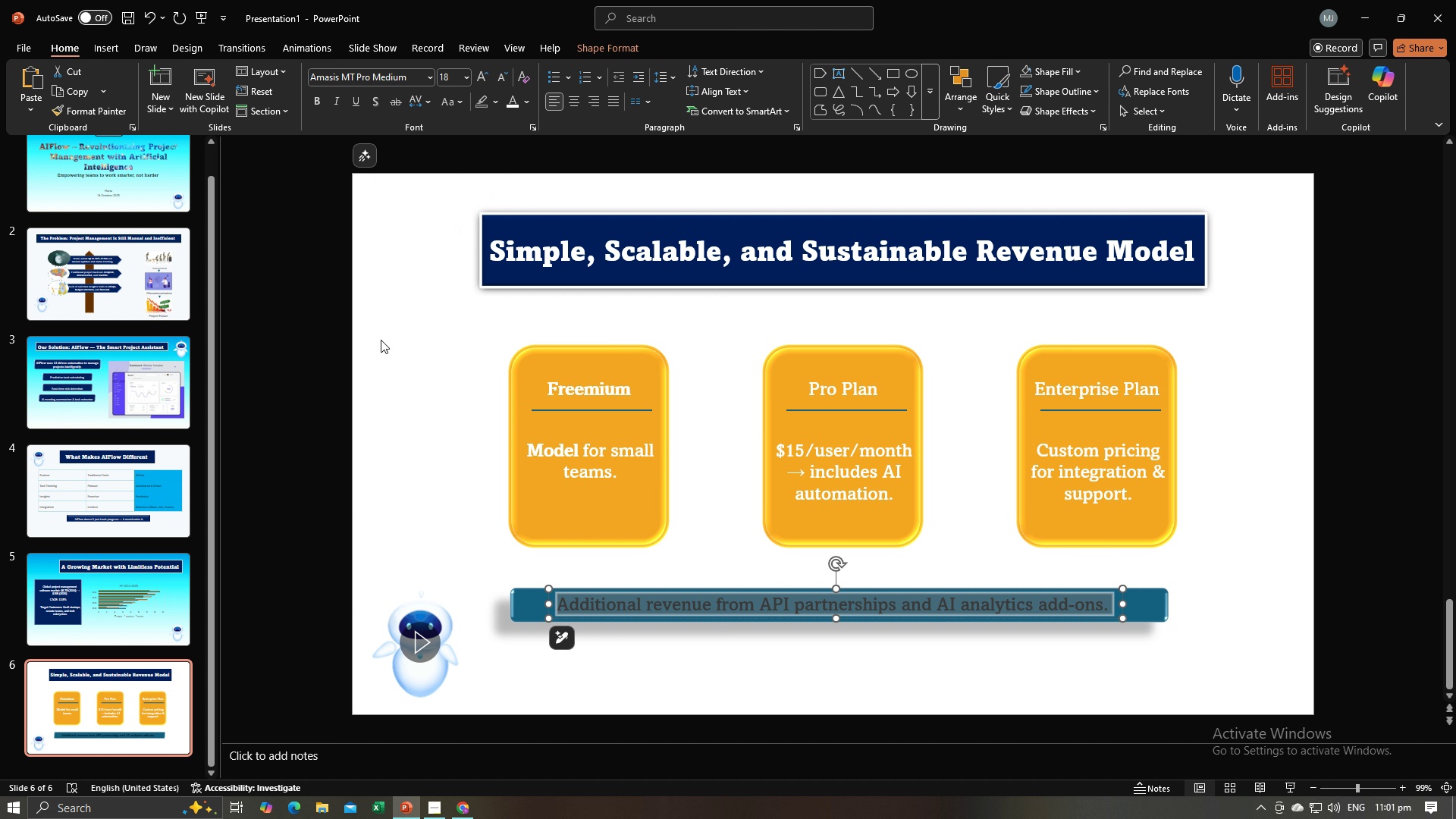 
left_click([325, 359])
 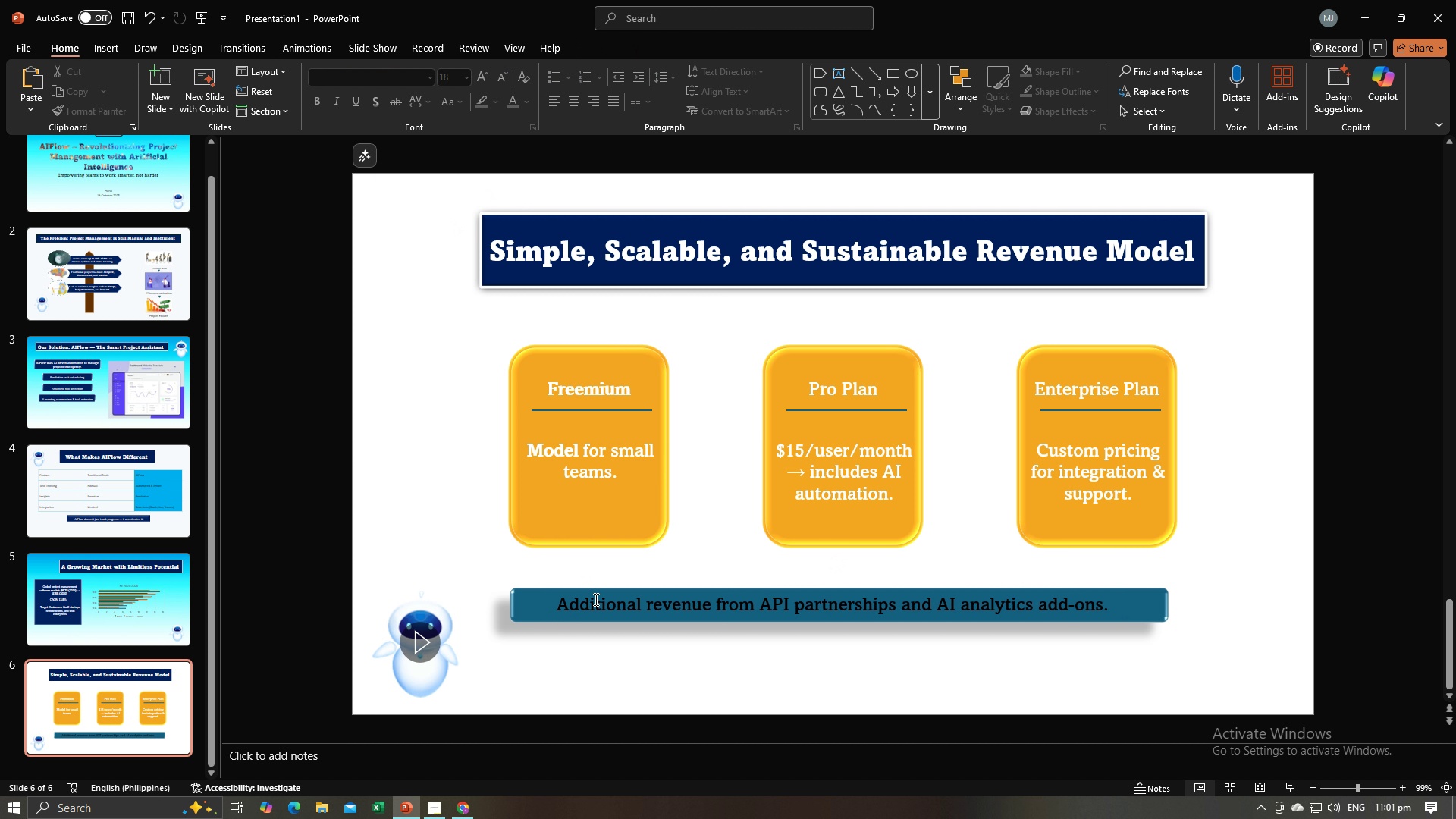 
left_click([598, 604])
 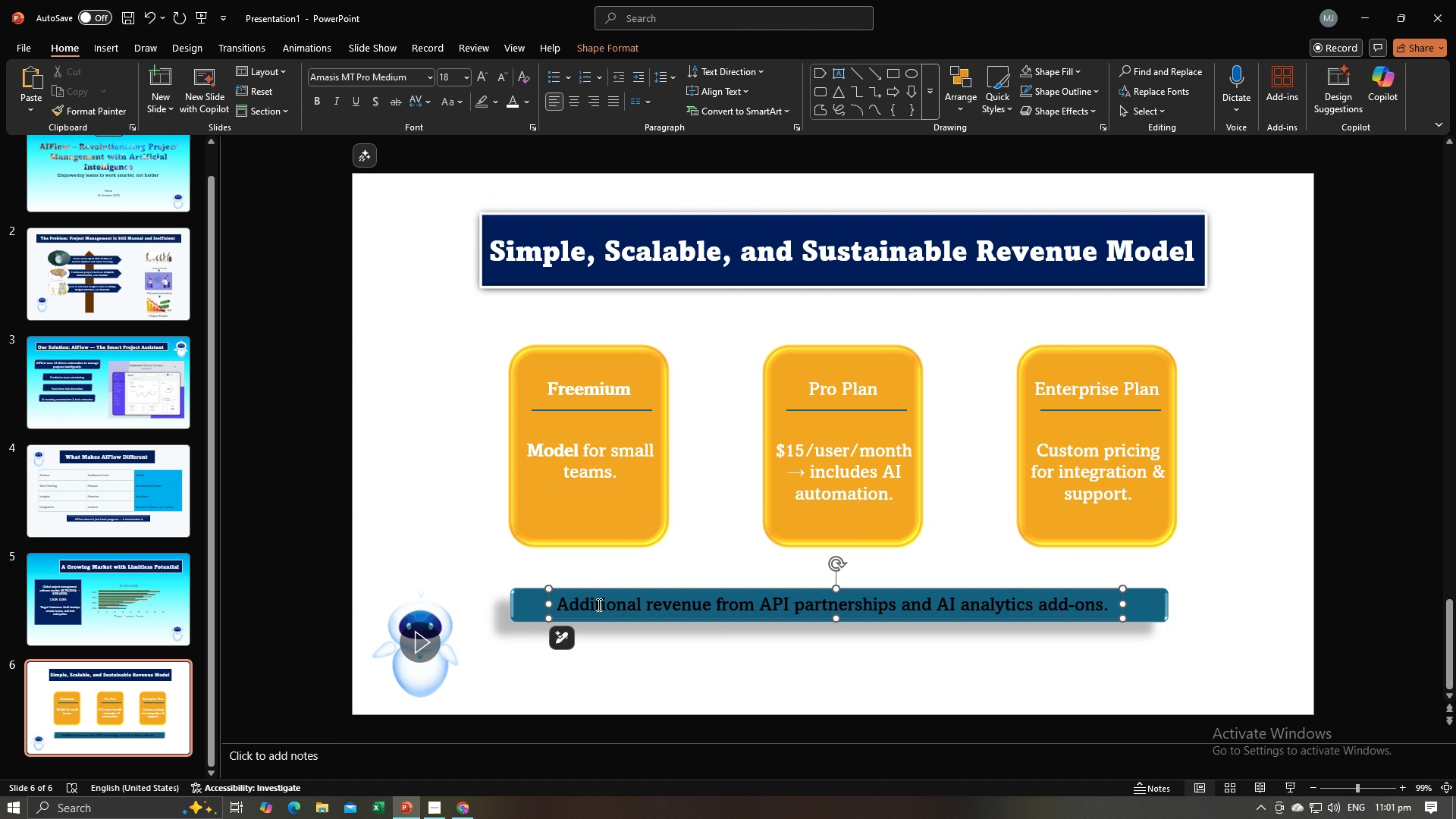 
key(Control+A)
 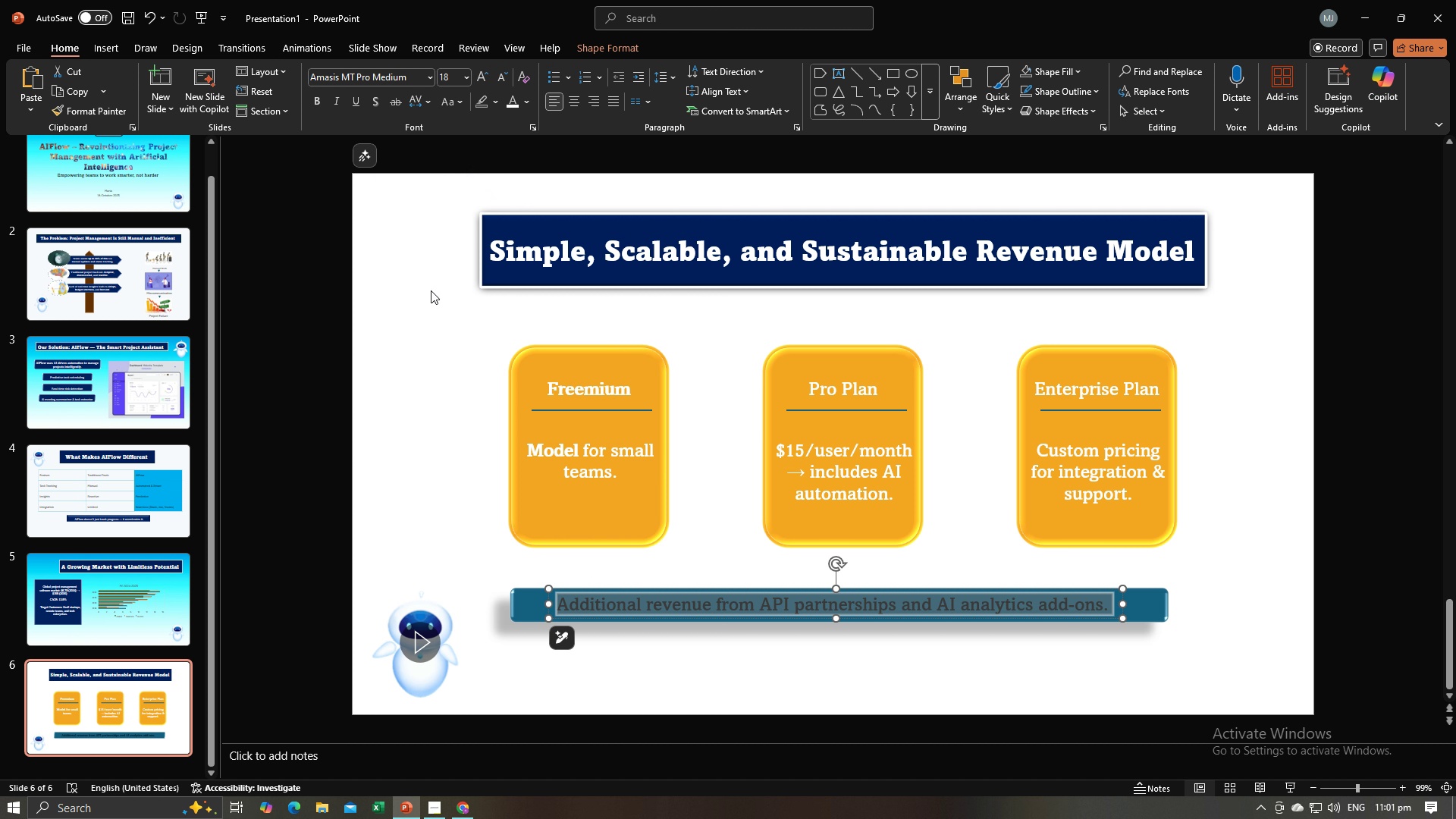 
left_click([469, 507])
 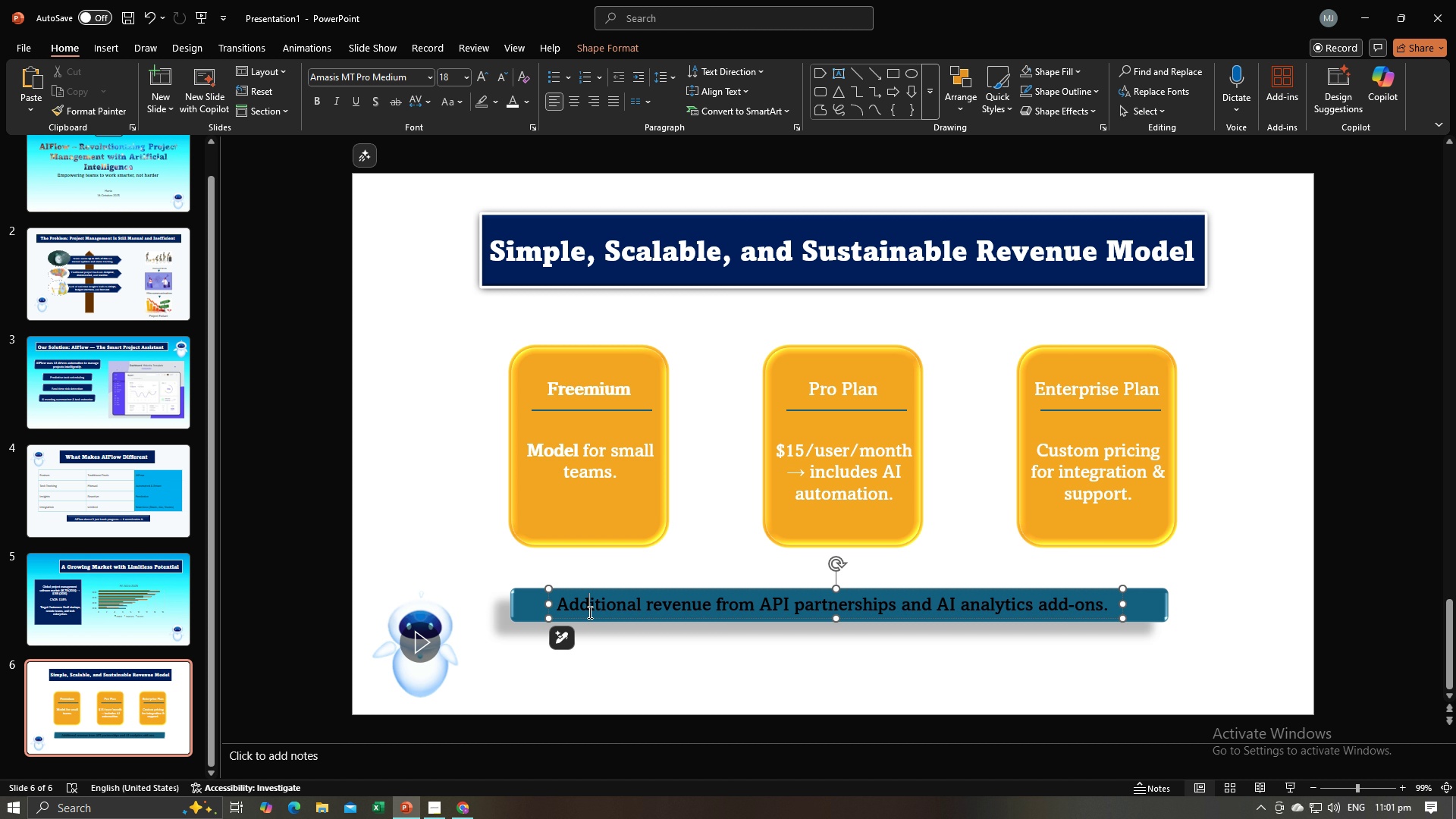 
left_click([588, 612])
 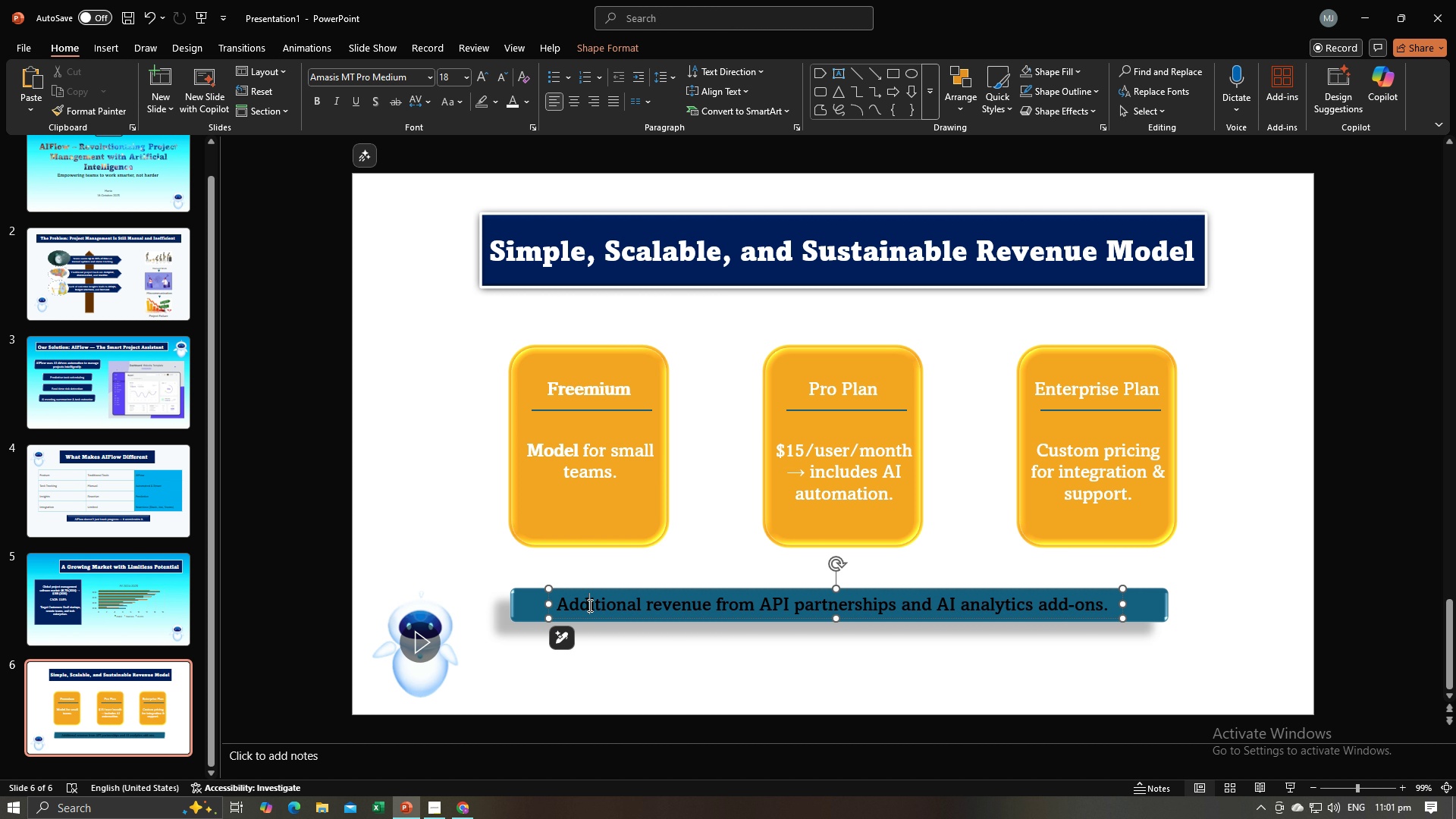 
key(Control+A)
 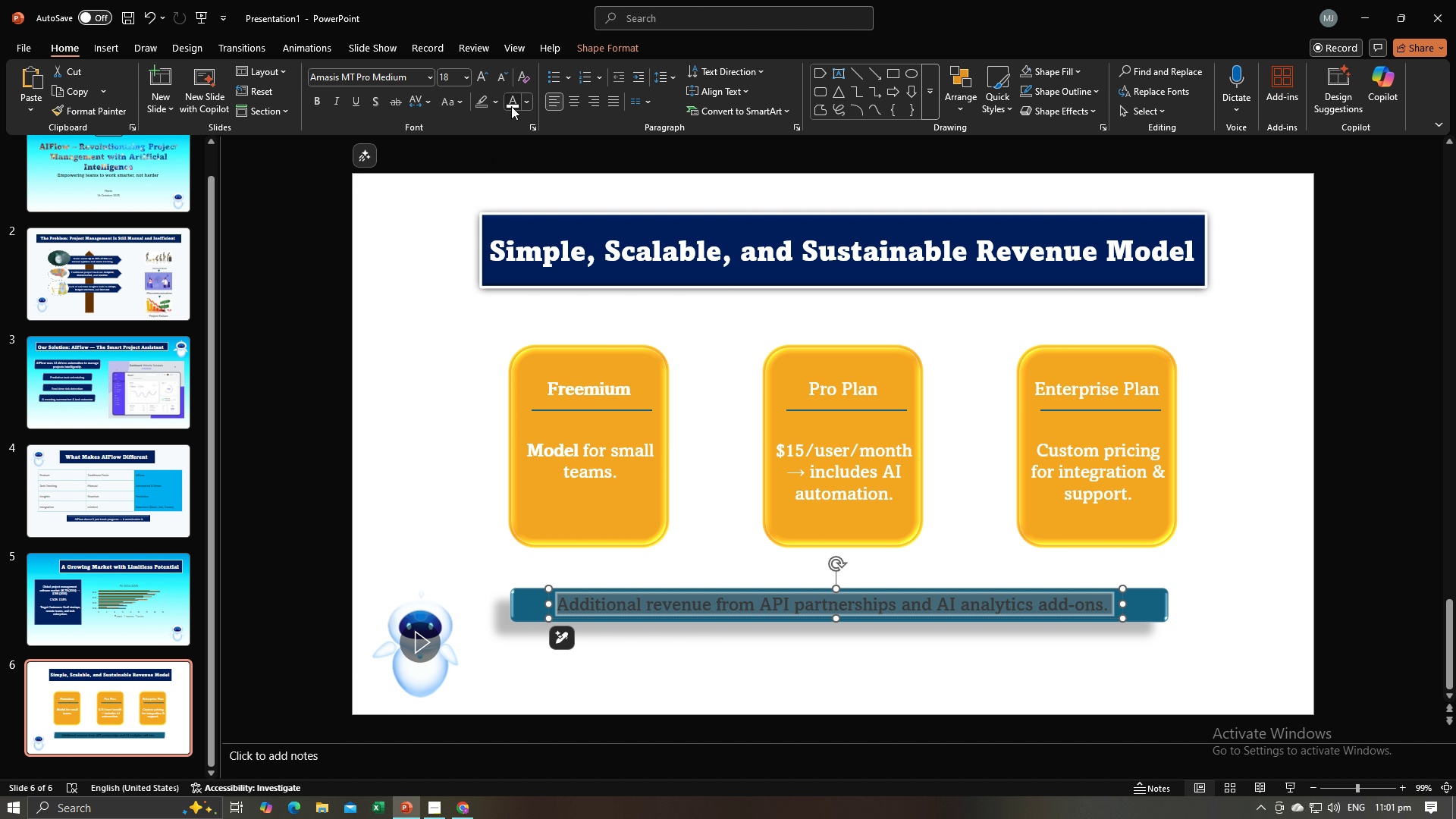 
left_click([511, 106])
 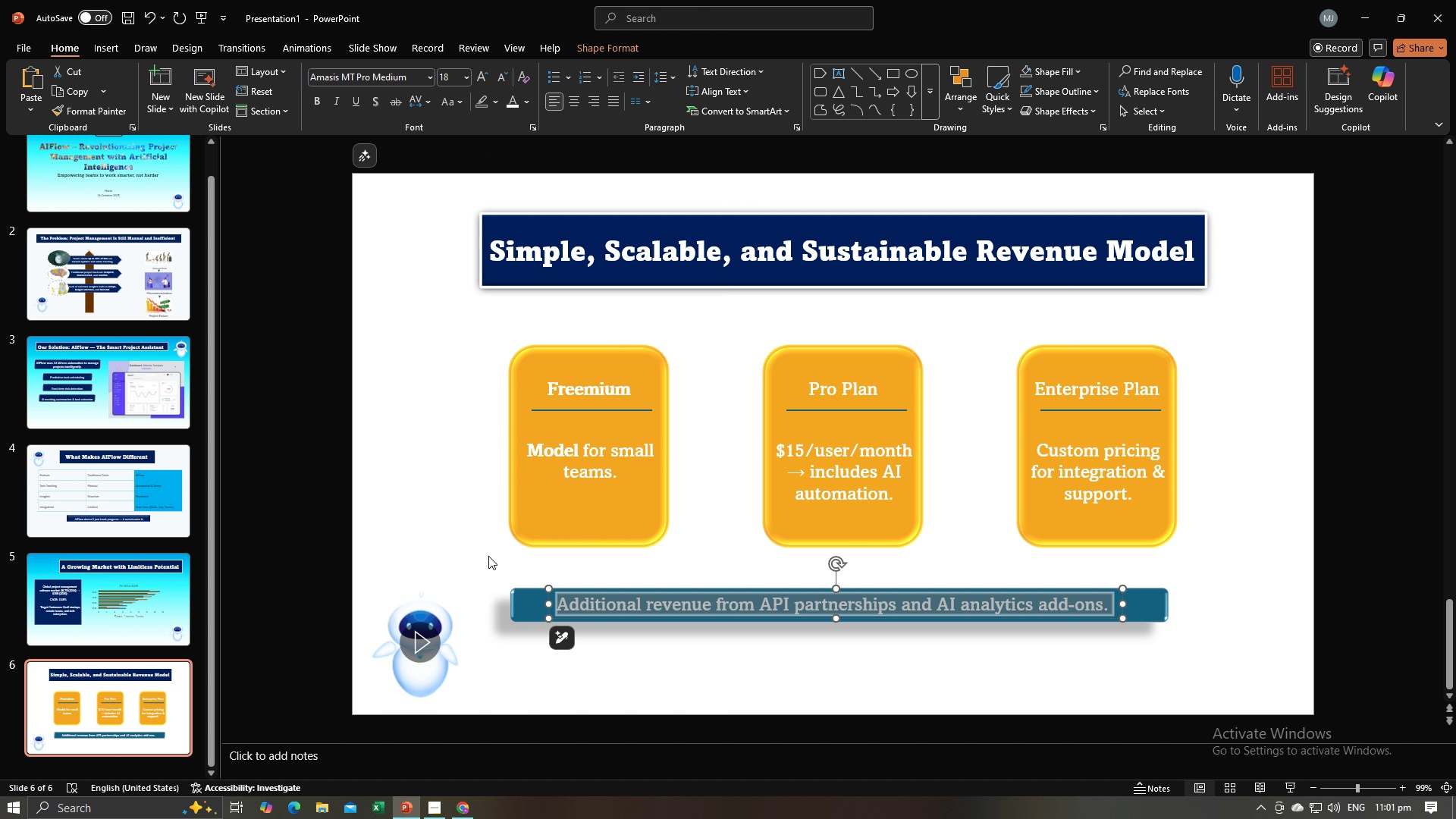 
left_click([488, 556])
 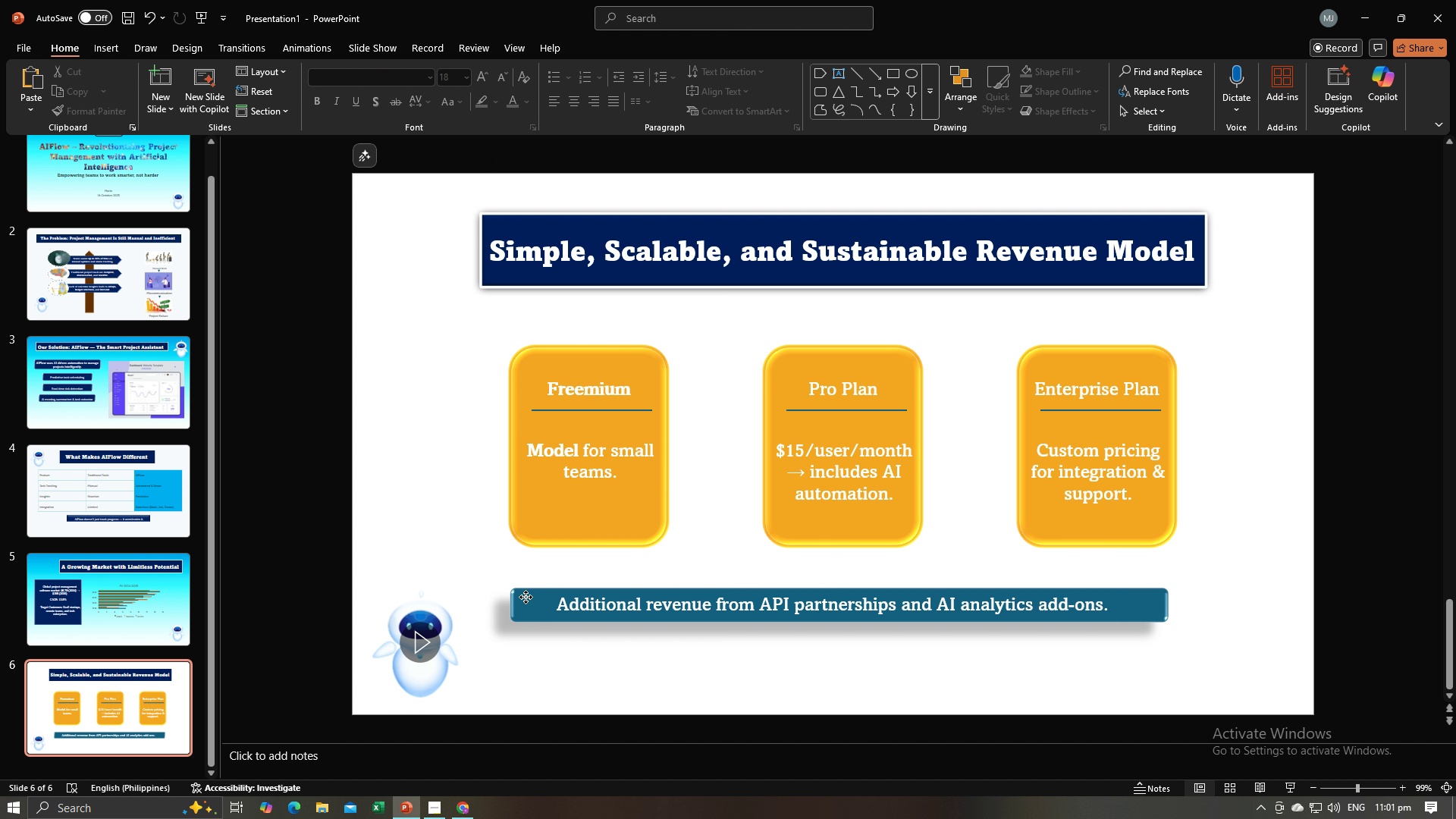 
left_click([526, 597])
 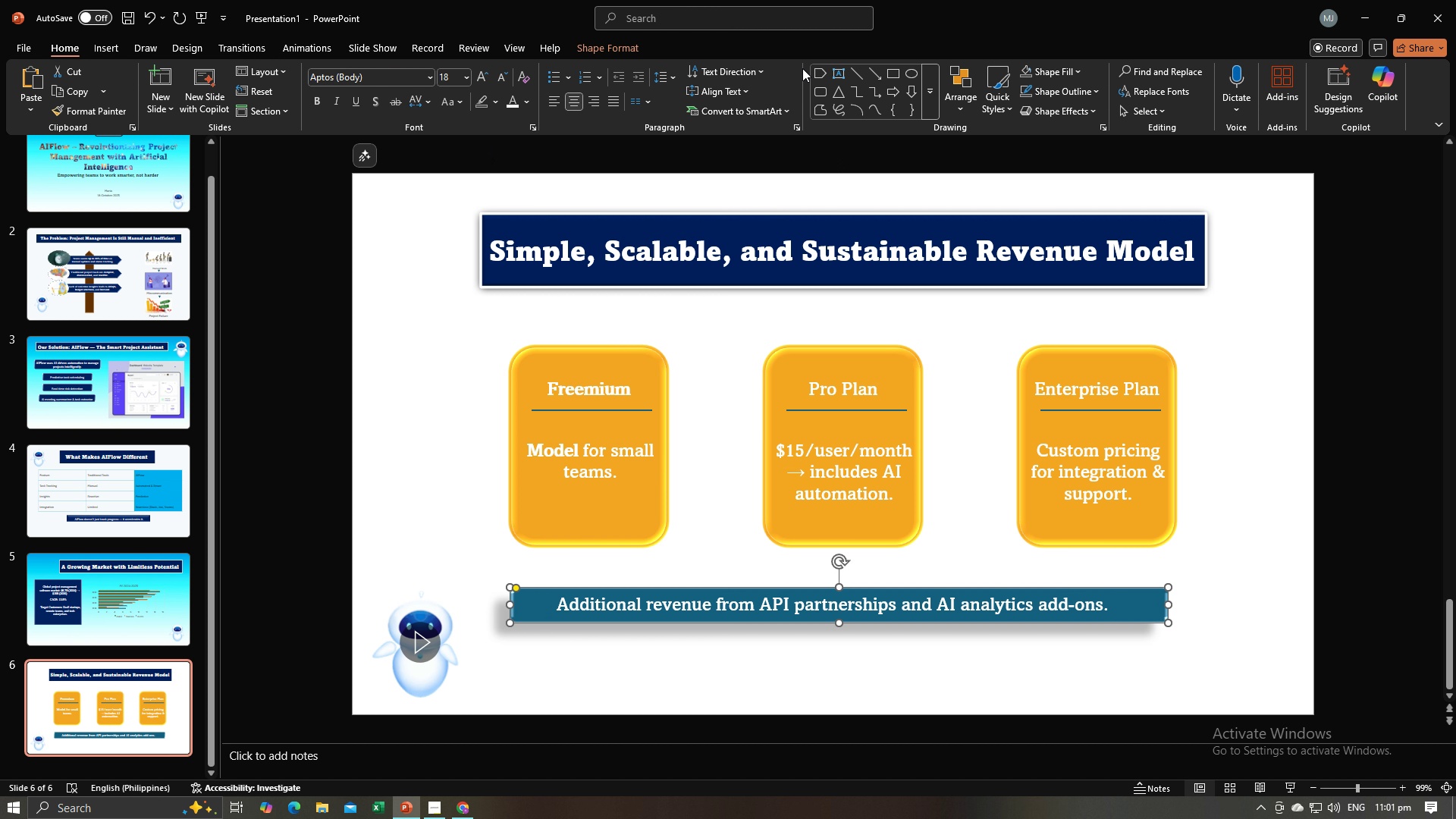 
left_click([1044, 67])
 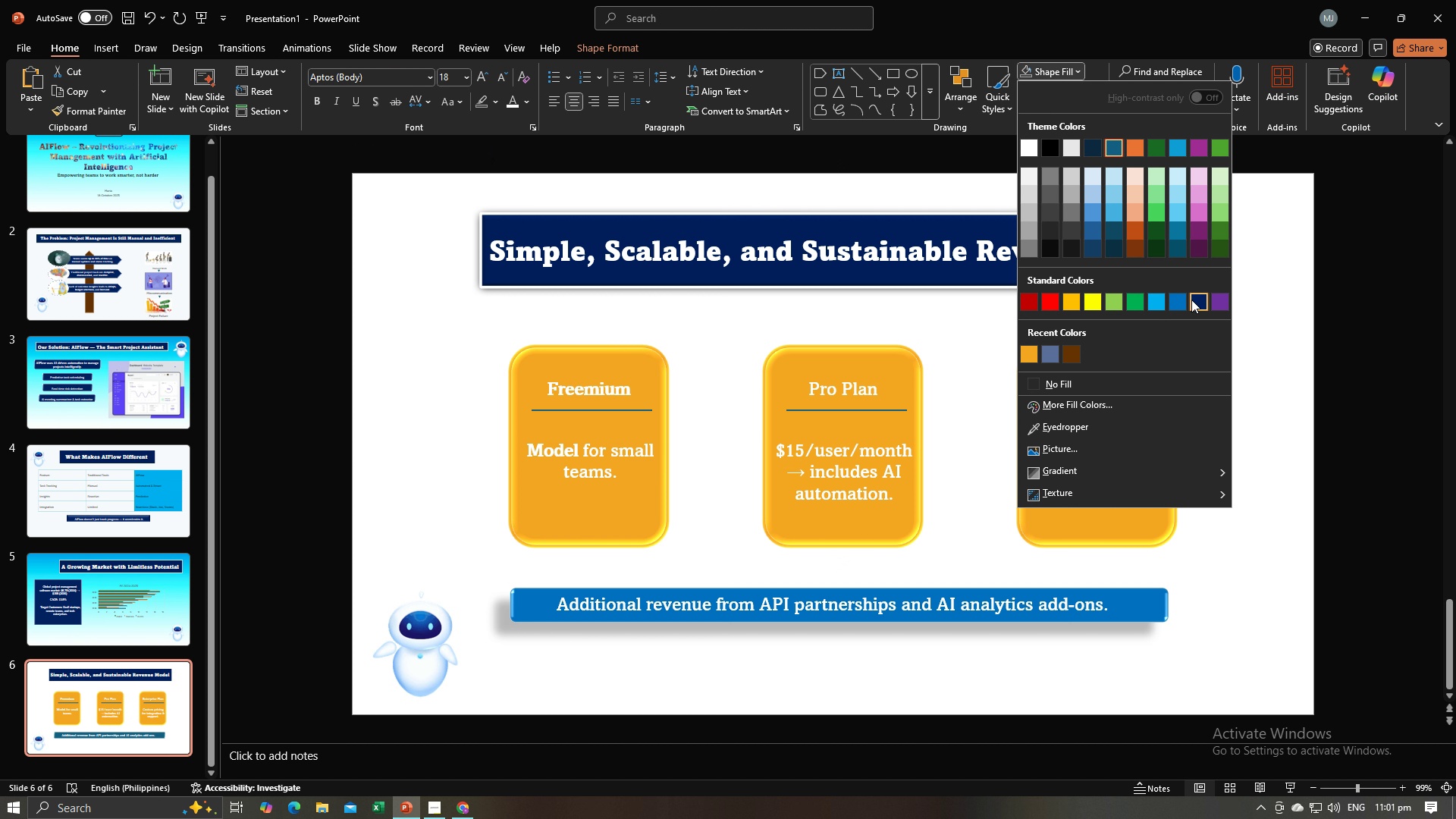 
left_click([1191, 300])
 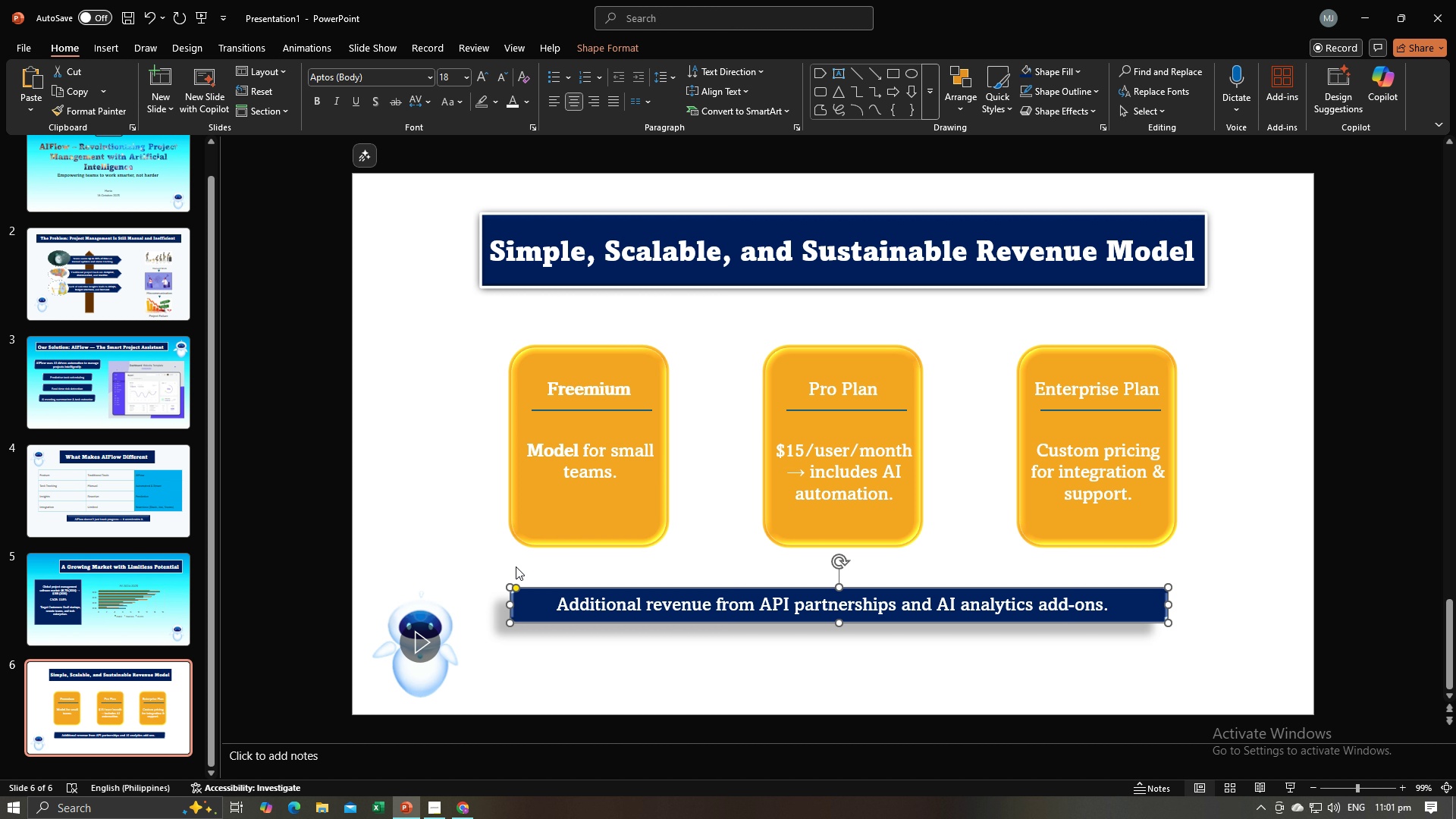 
left_click([512, 566])
 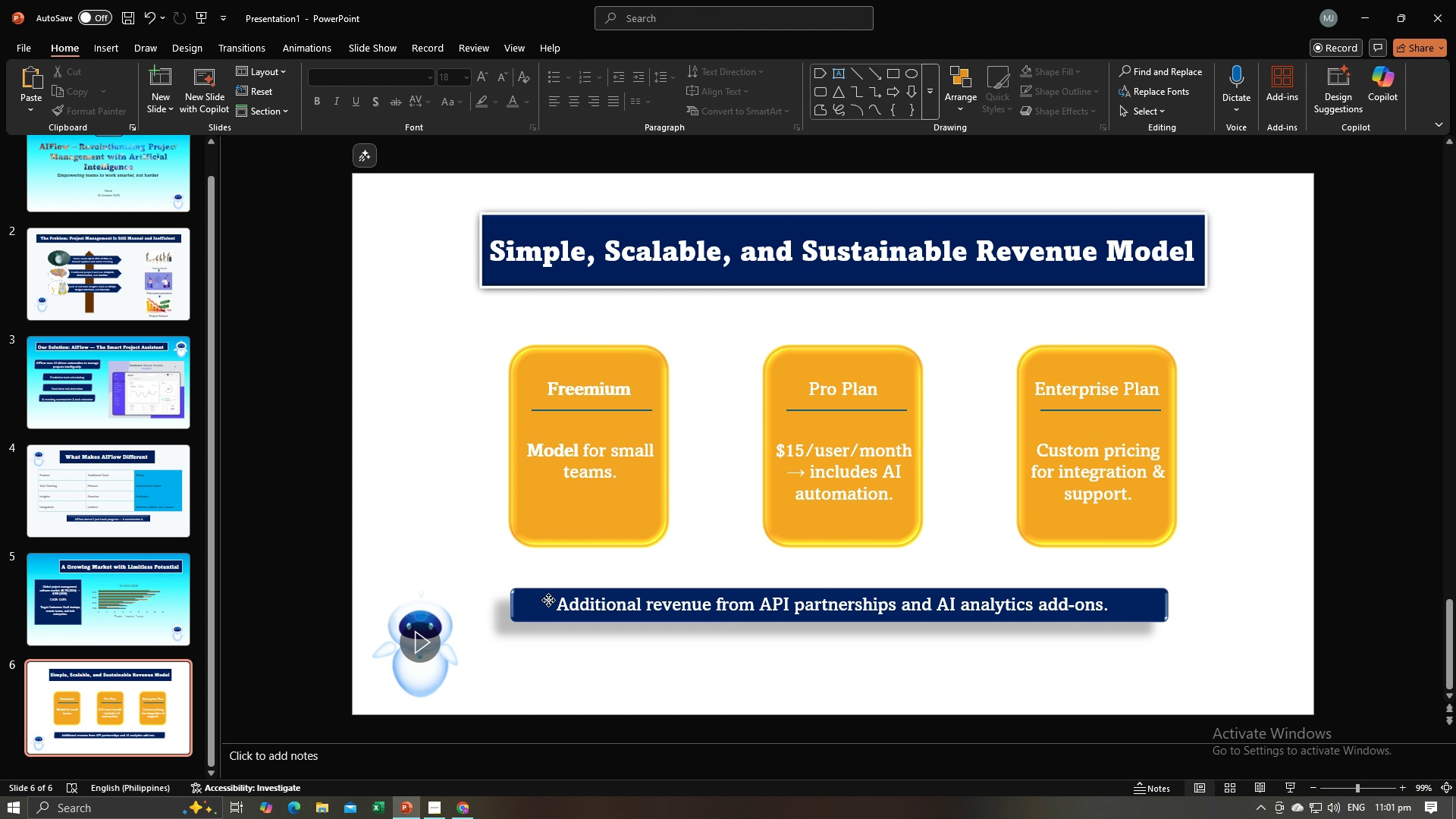 
left_click([548, 600])
 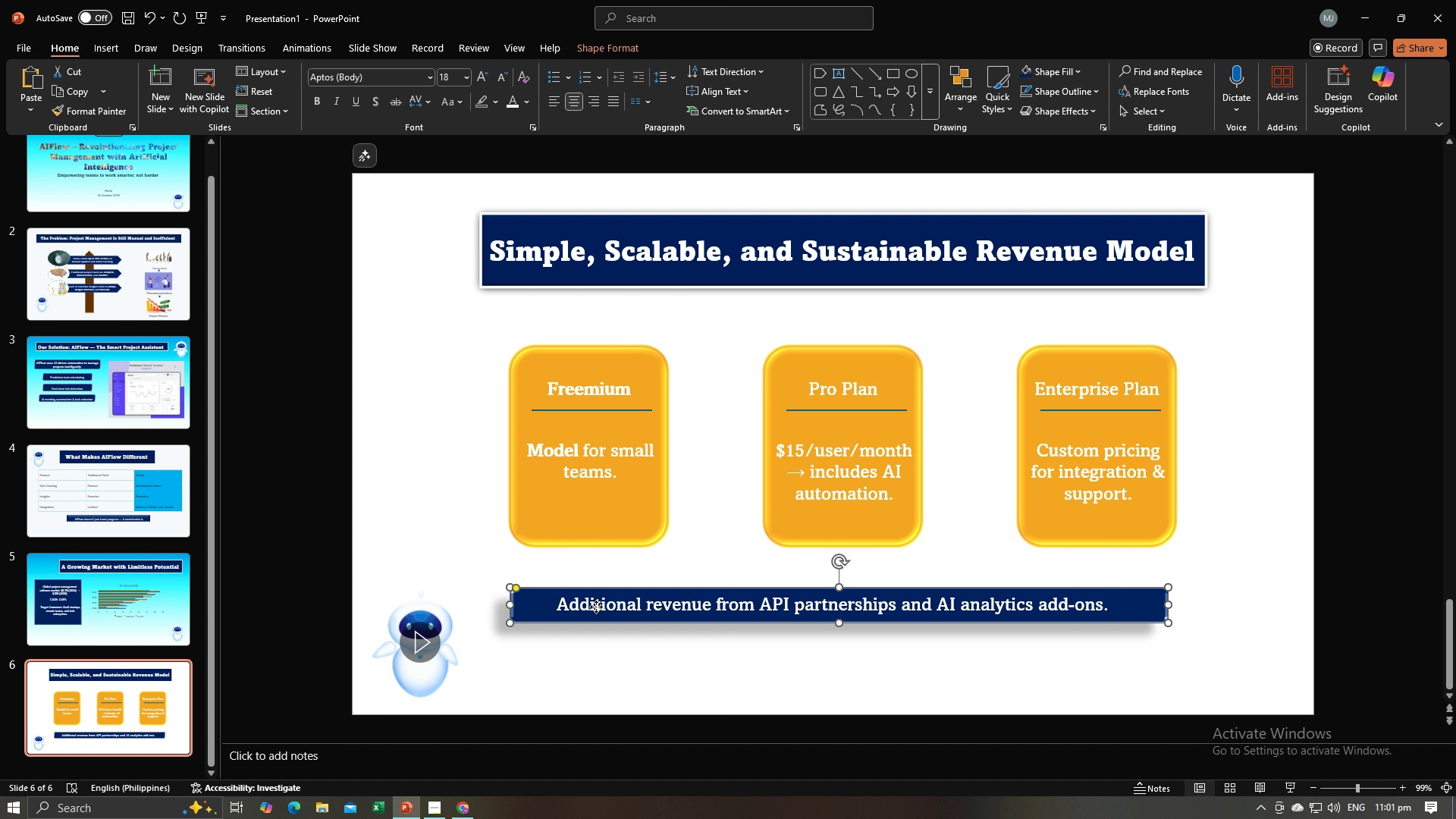 
hold_key(key=ControlLeft, duration=0.58)
double_click([596, 607])
 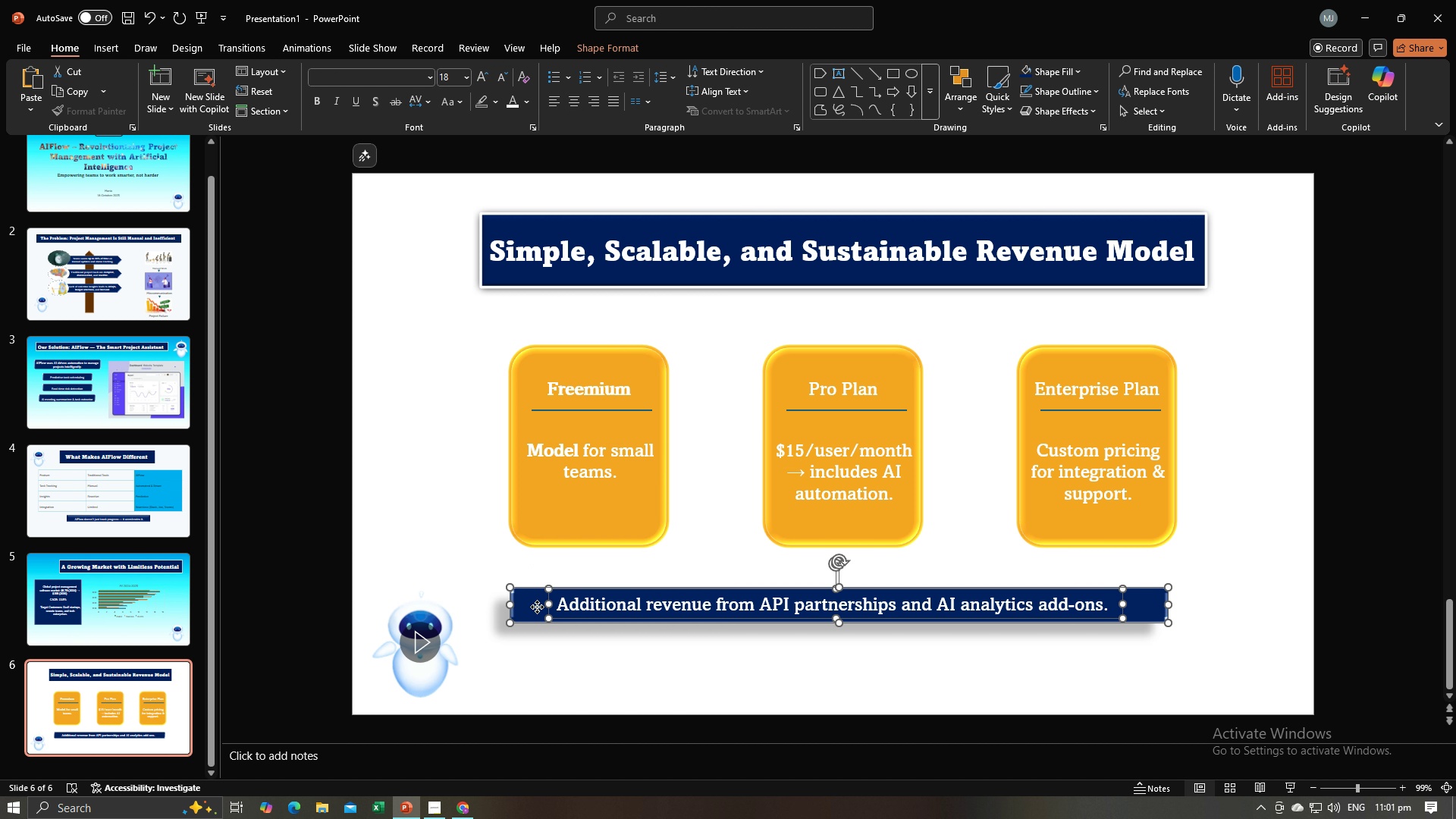 
right_click([537, 607])
 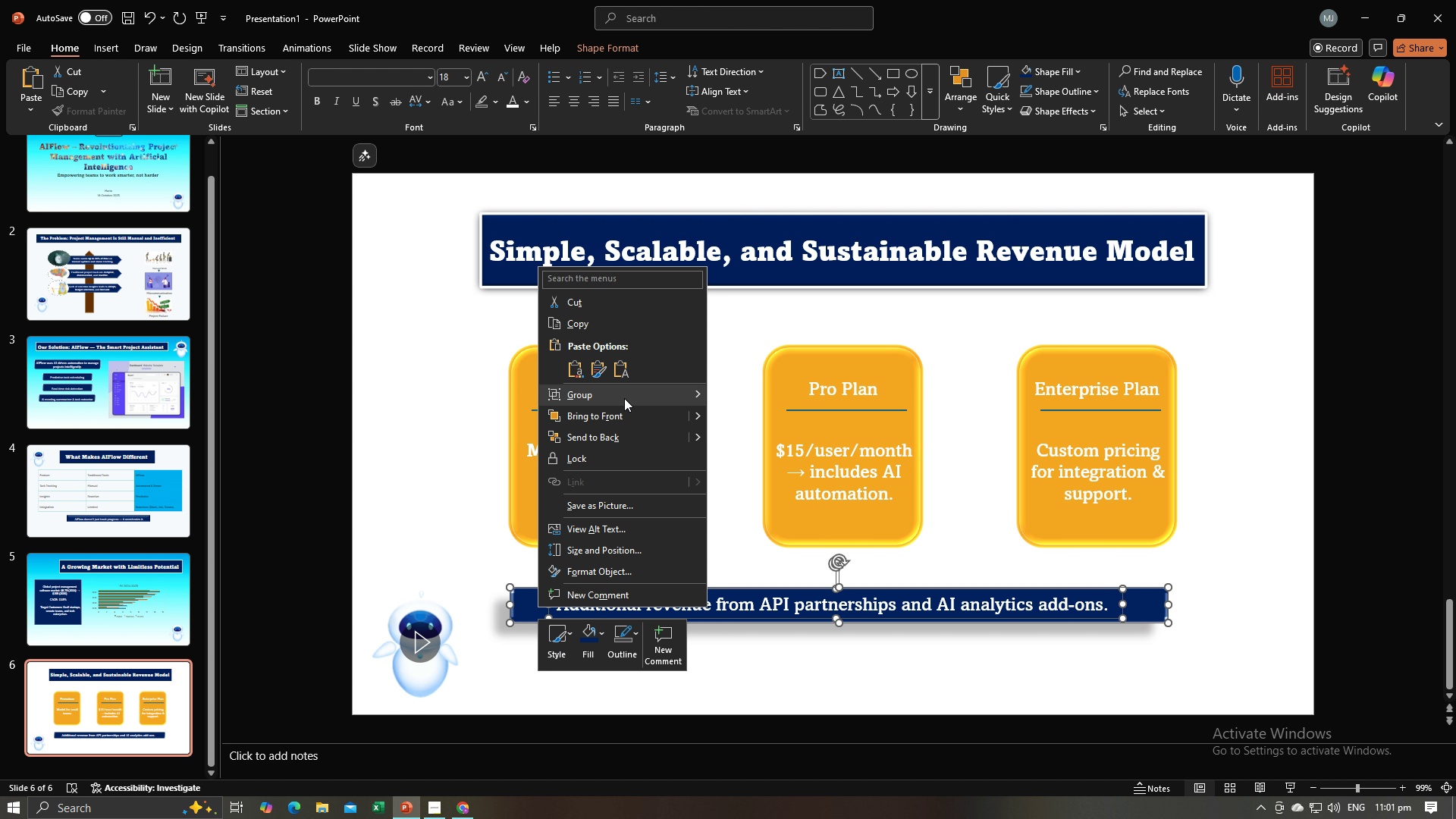 
left_click([624, 398])
 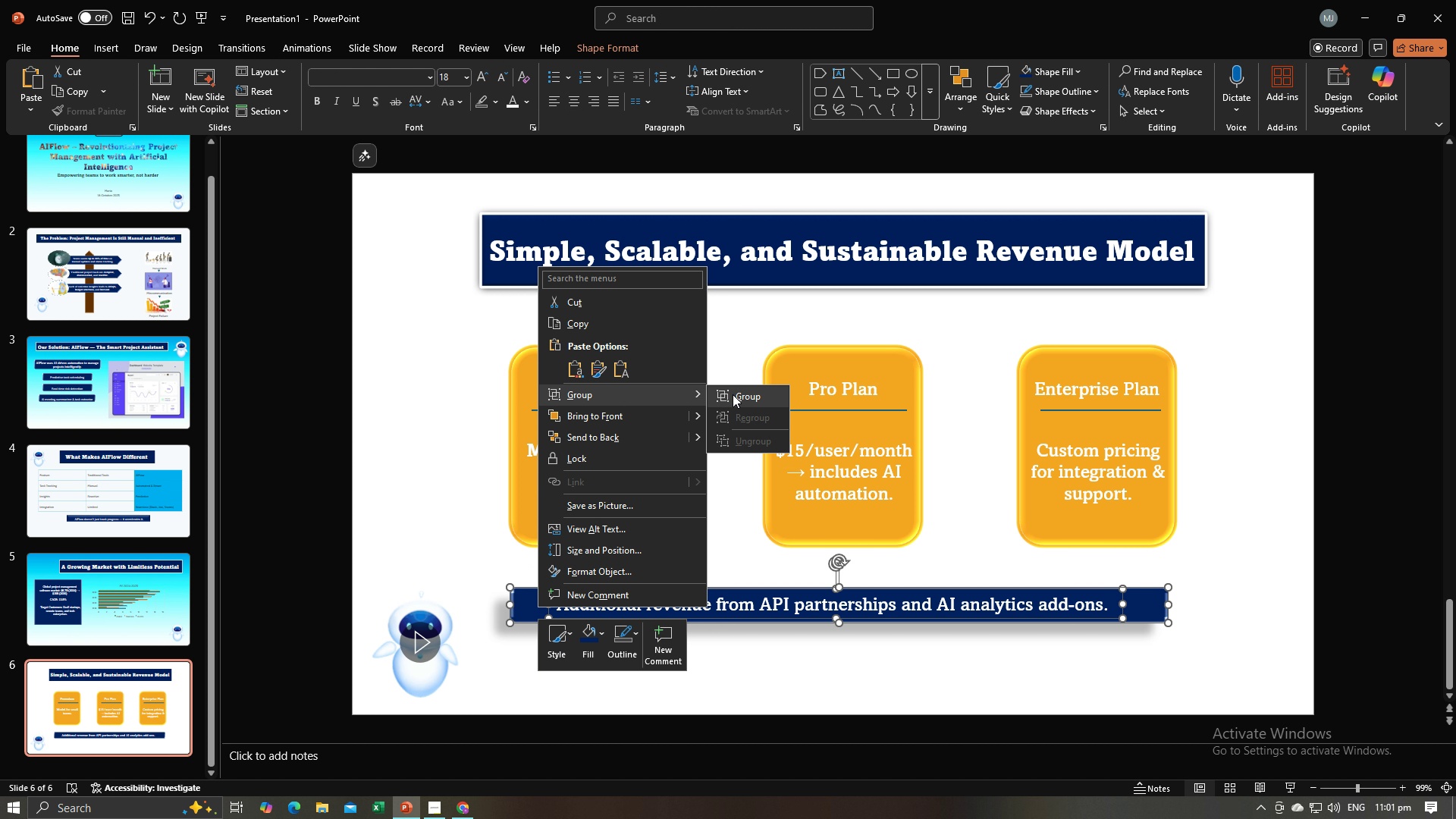 
left_click([733, 394])
 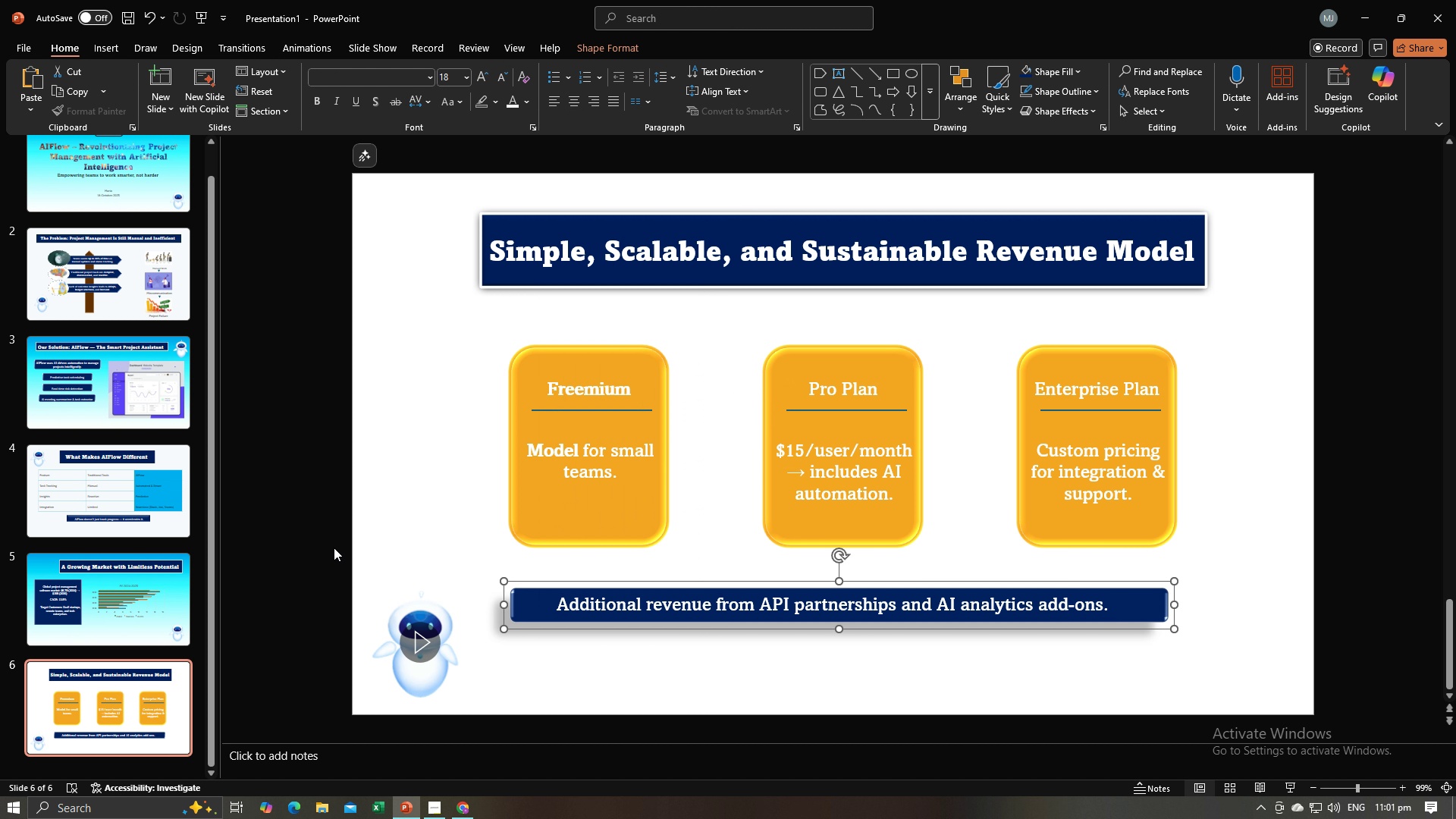 
left_click([334, 548])
 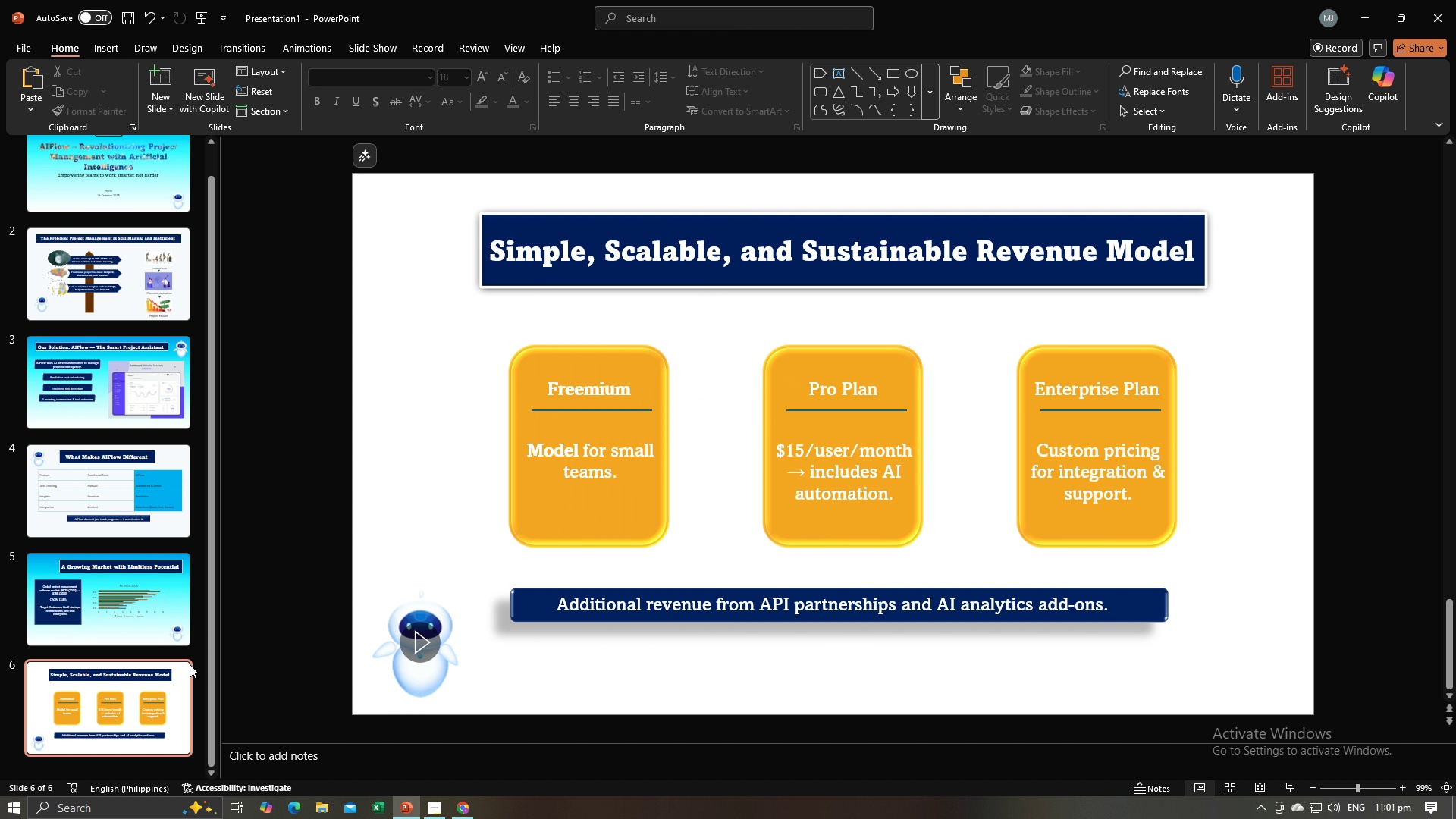 
left_click([185, 667])
 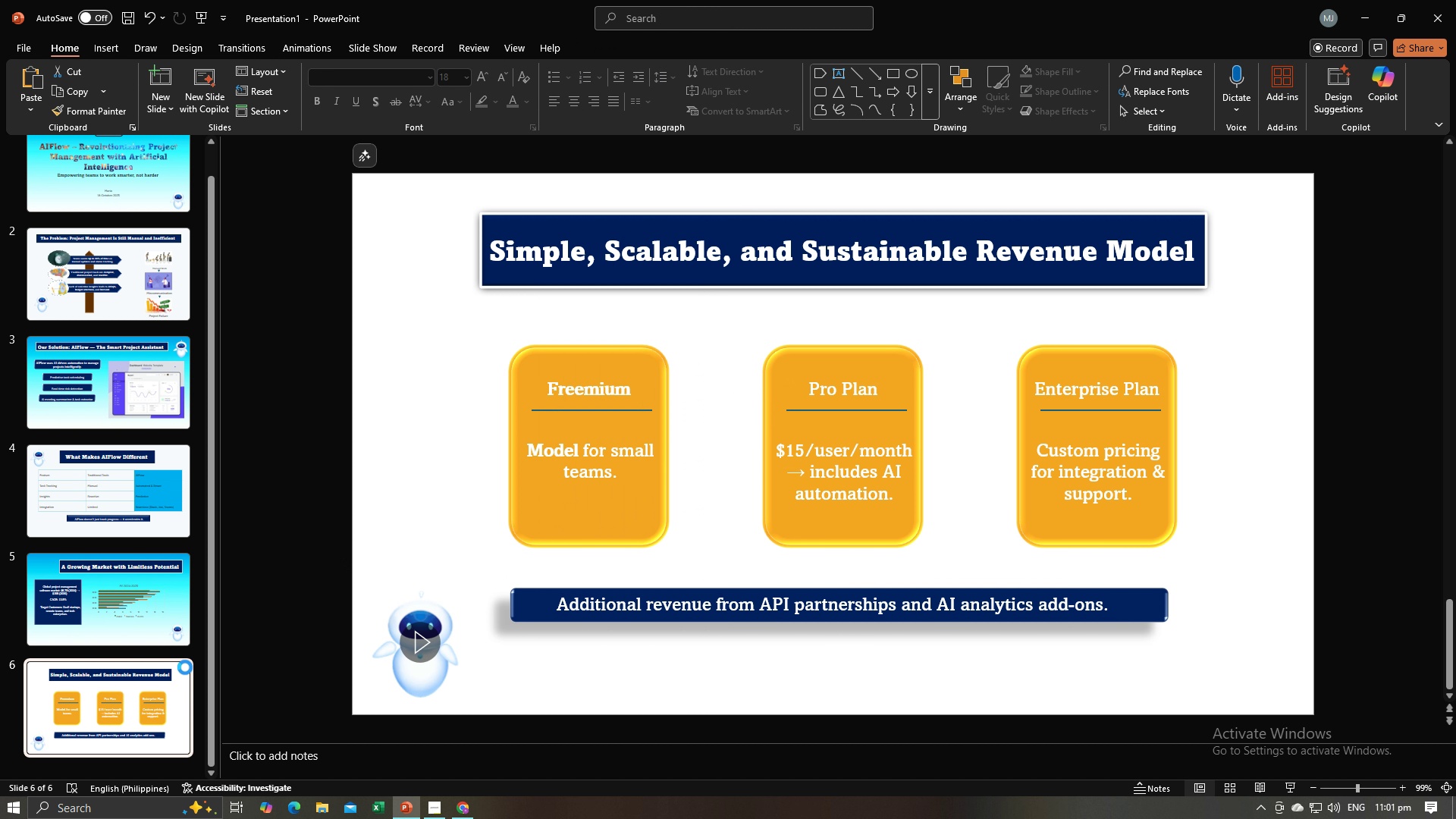 
key(Control+C)
 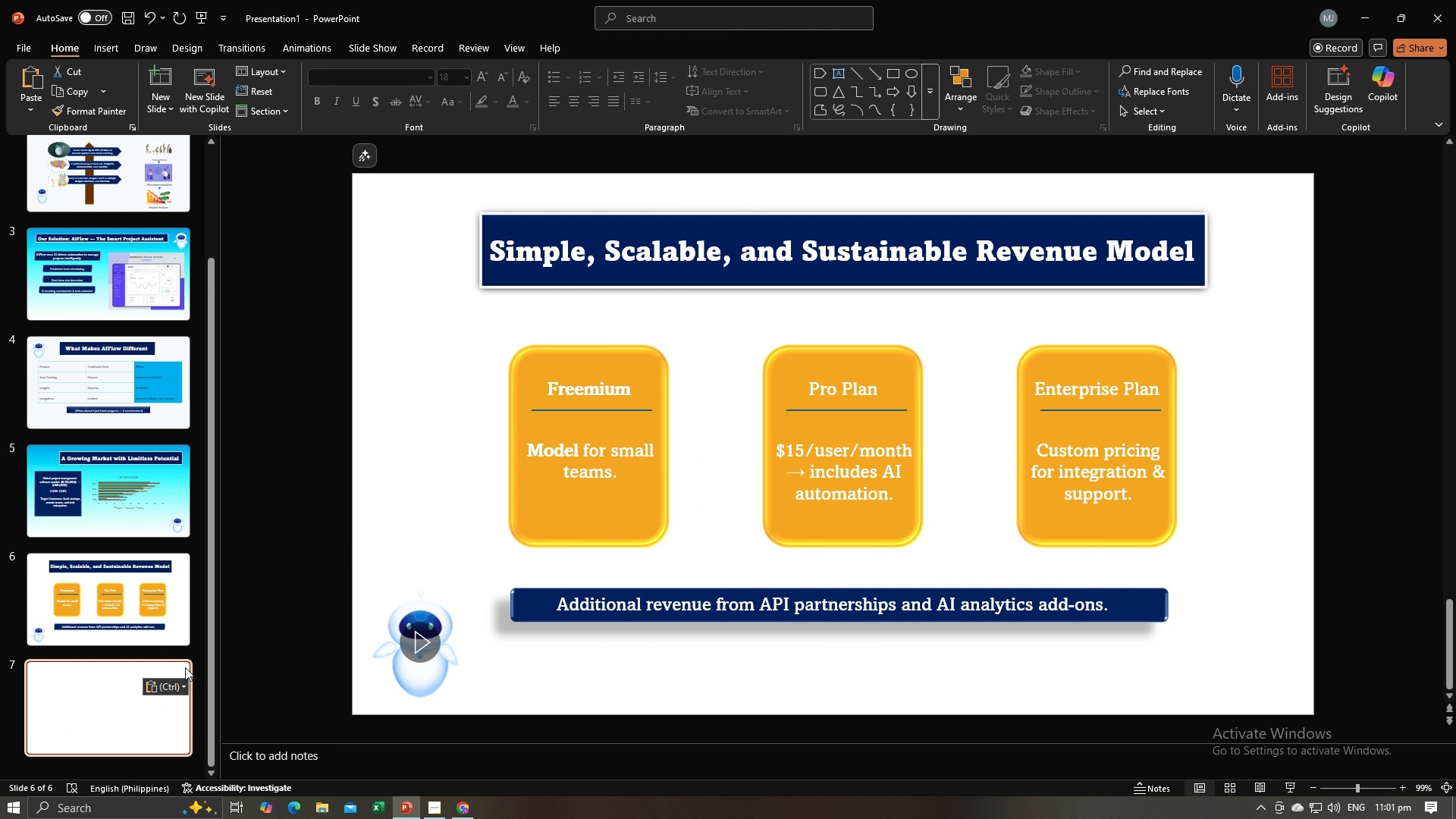 
key(Control+V)
 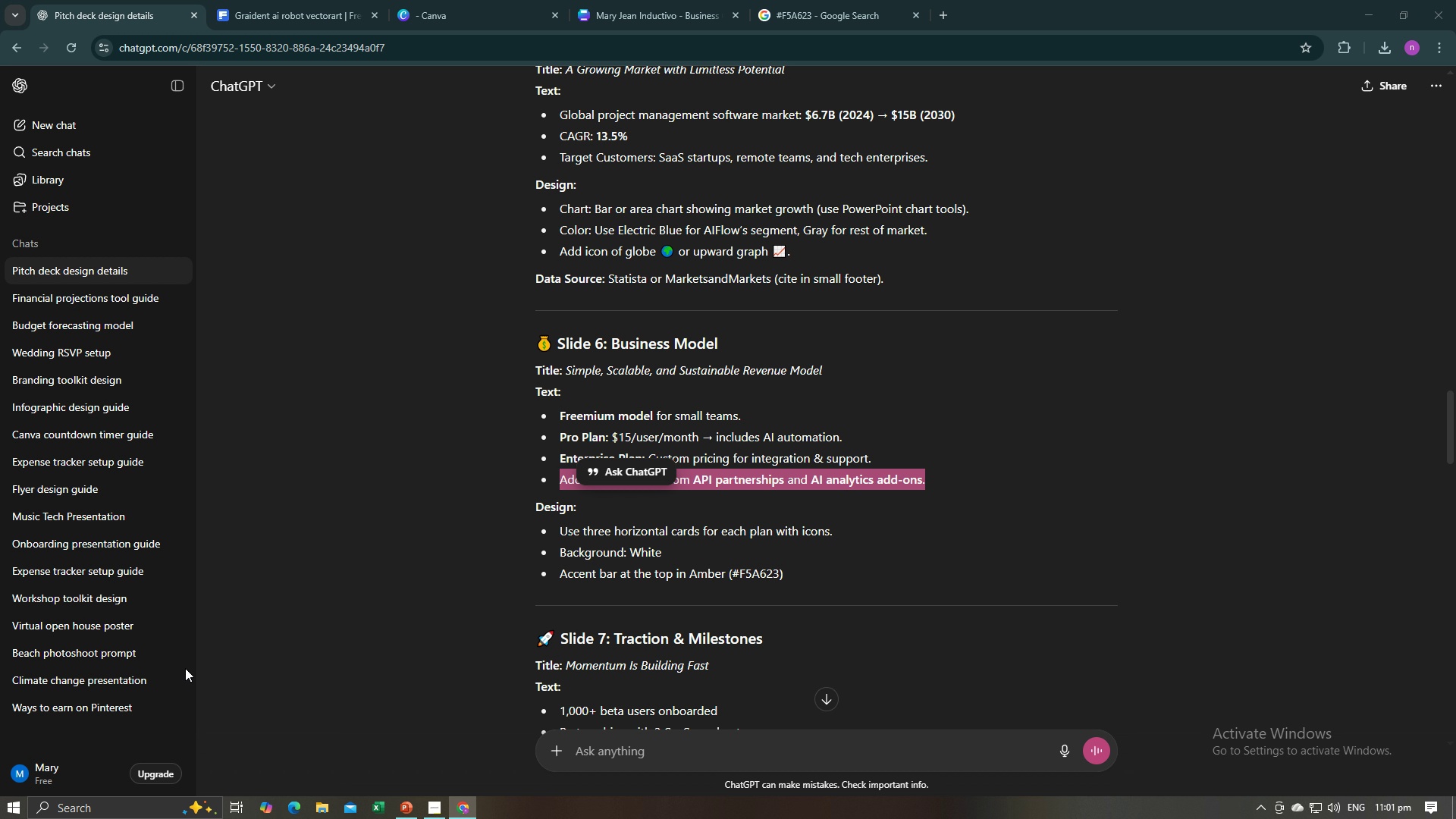 
key(Alt+AltLeft)
 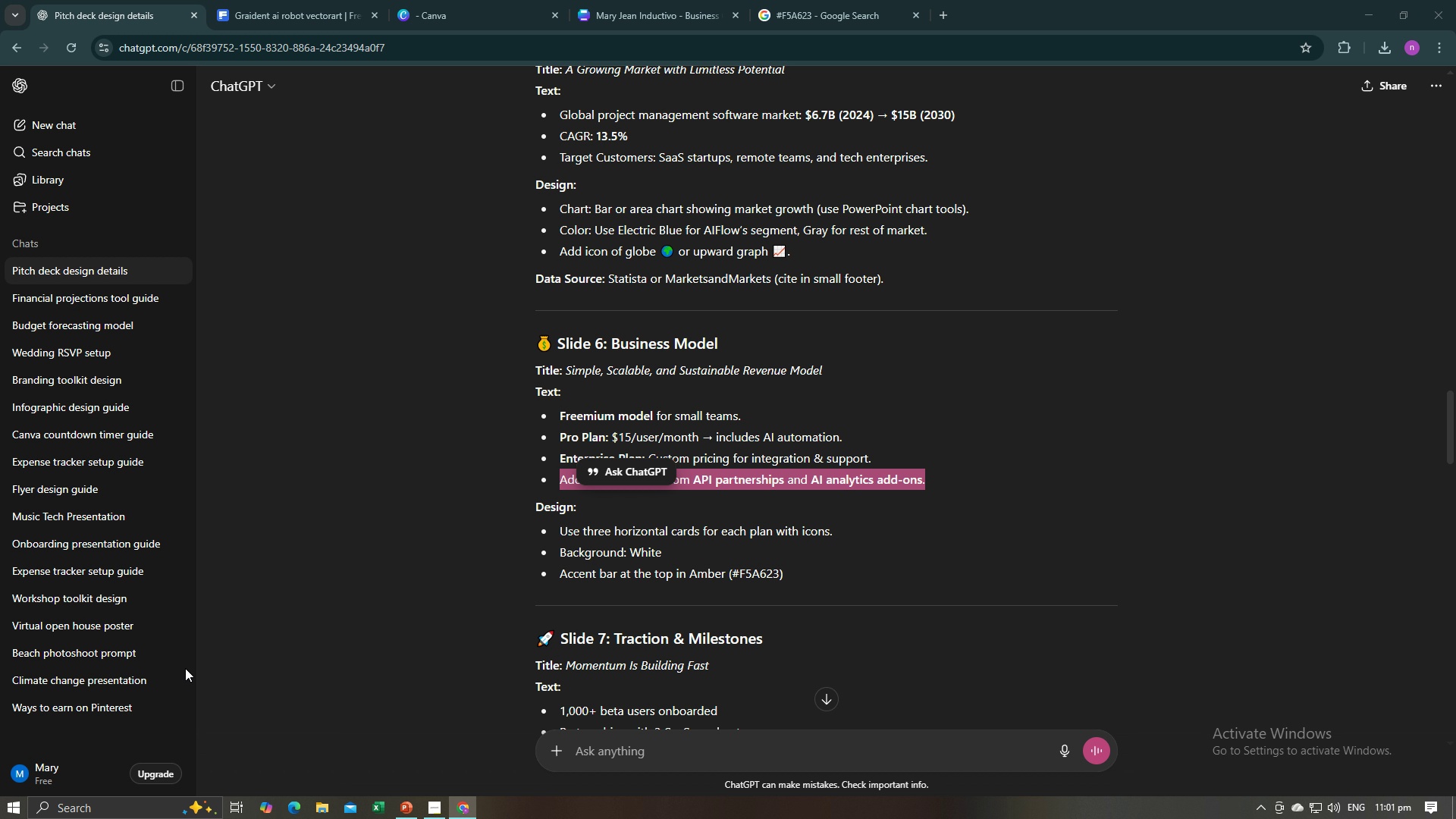 
key(Alt+Tab)
 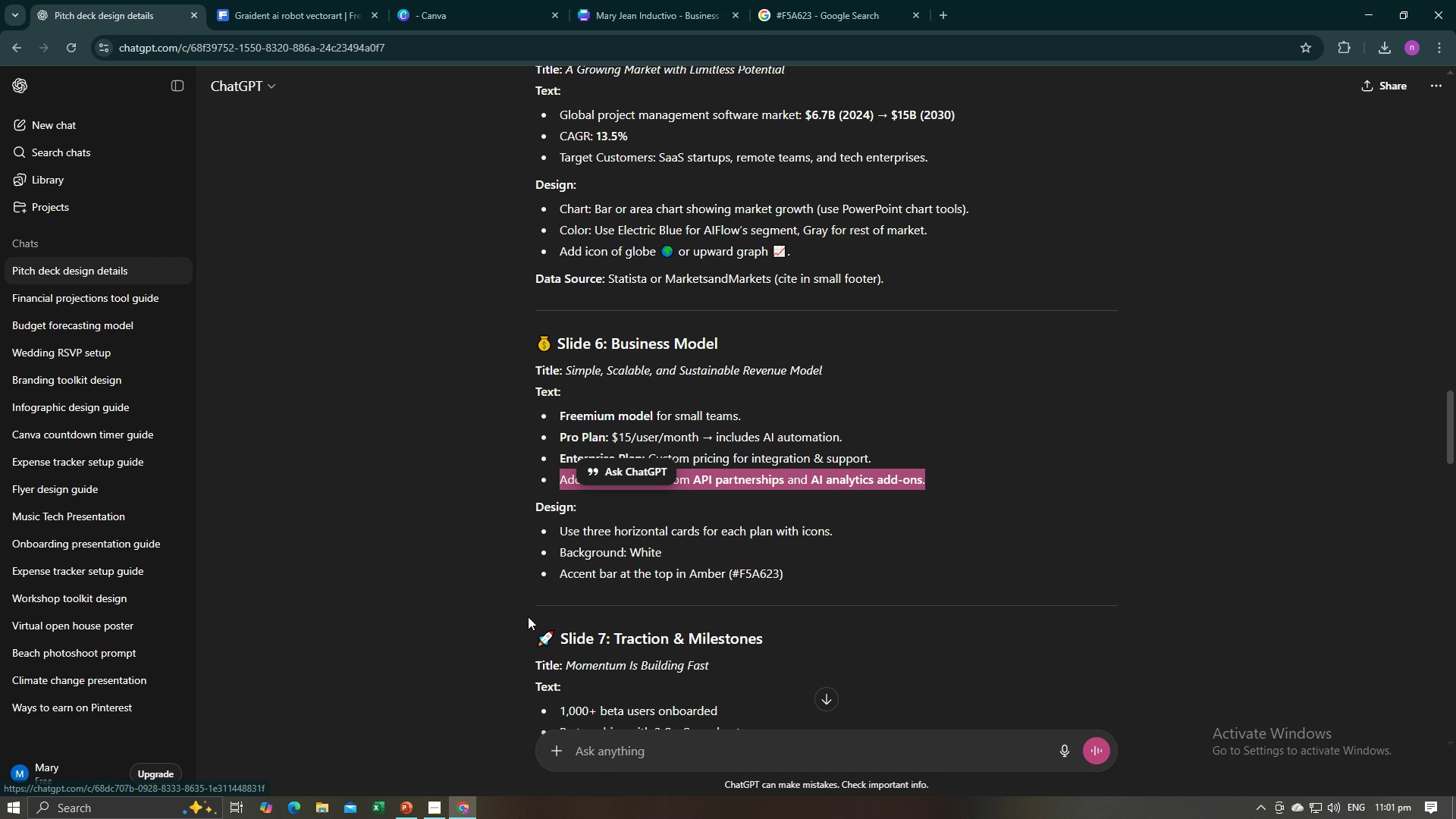 
scroll: coordinate [528, 617], scroll_direction: down, amount: 1.0
 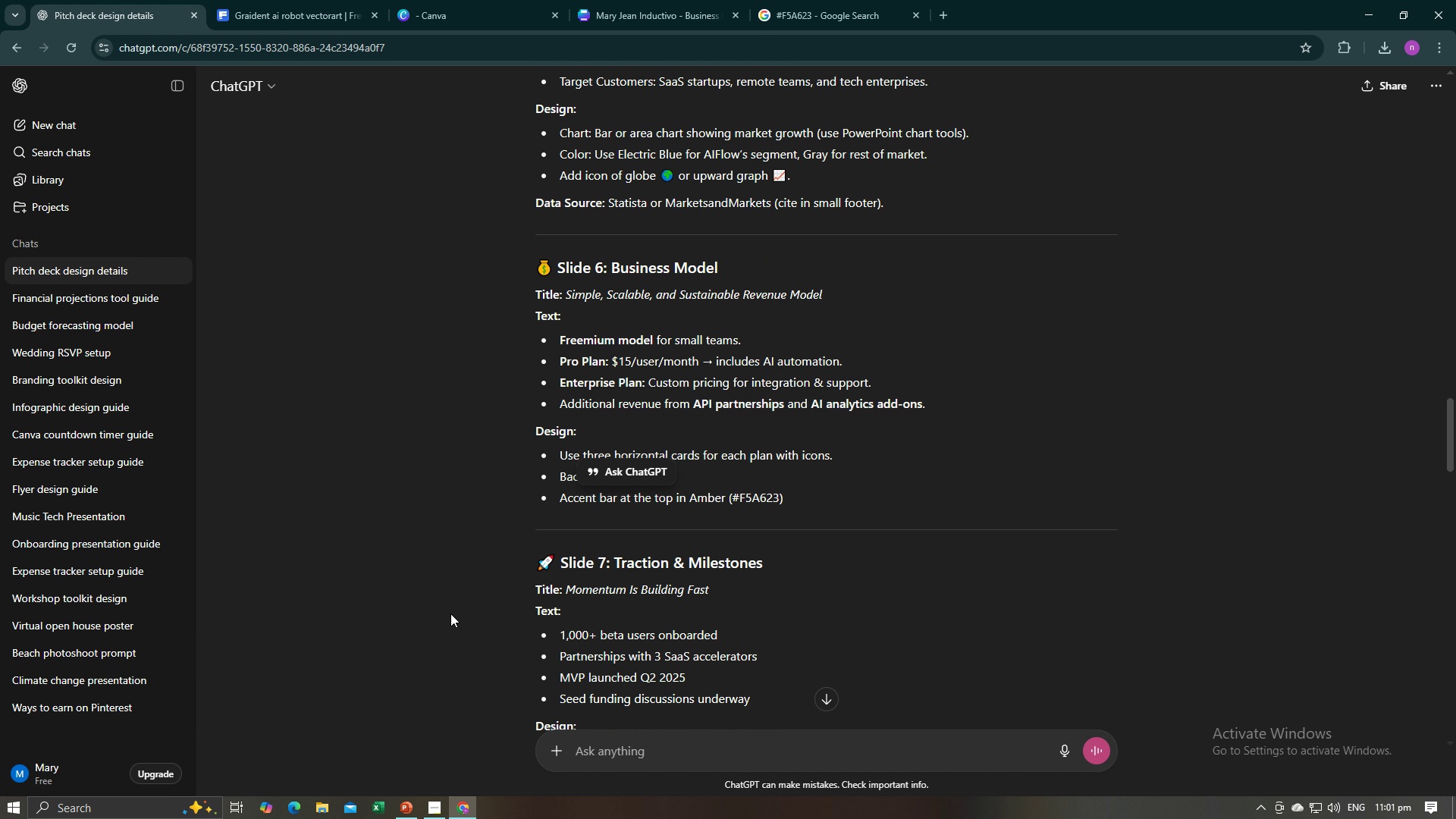 
left_click([450, 613])
 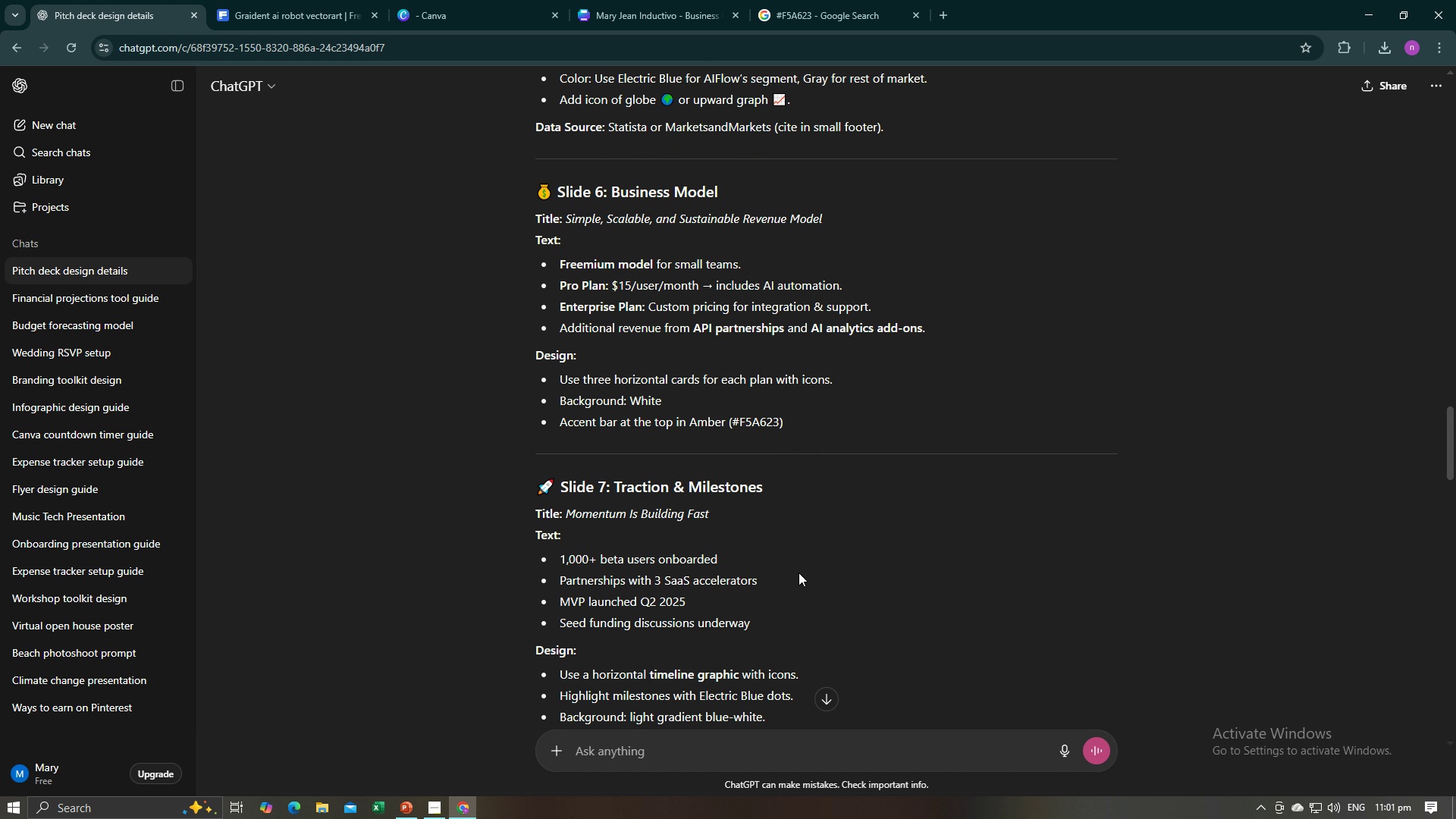 
scroll: coordinate [799, 573], scroll_direction: down, amount: 3.0
 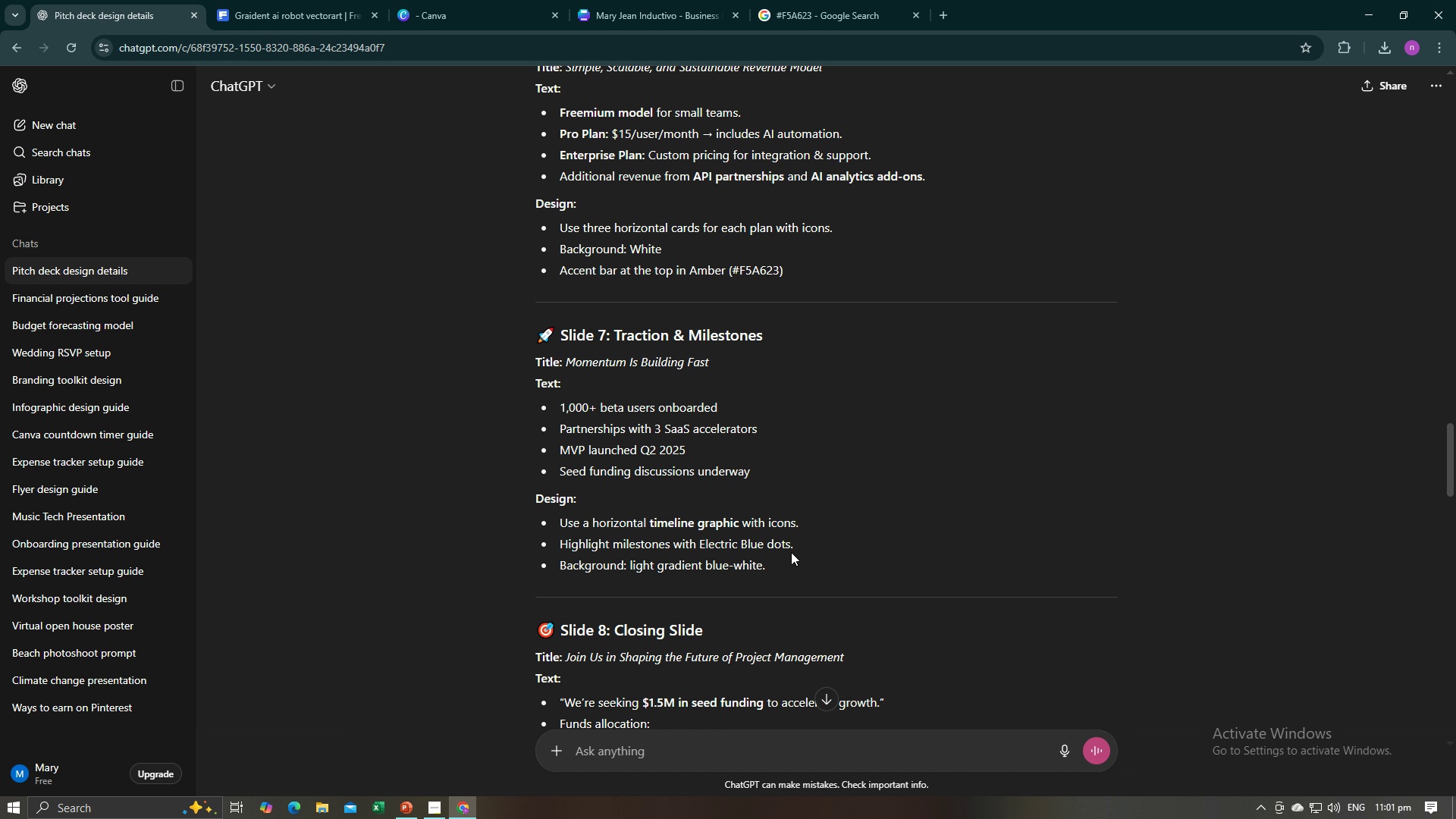 
wait(14.29)
 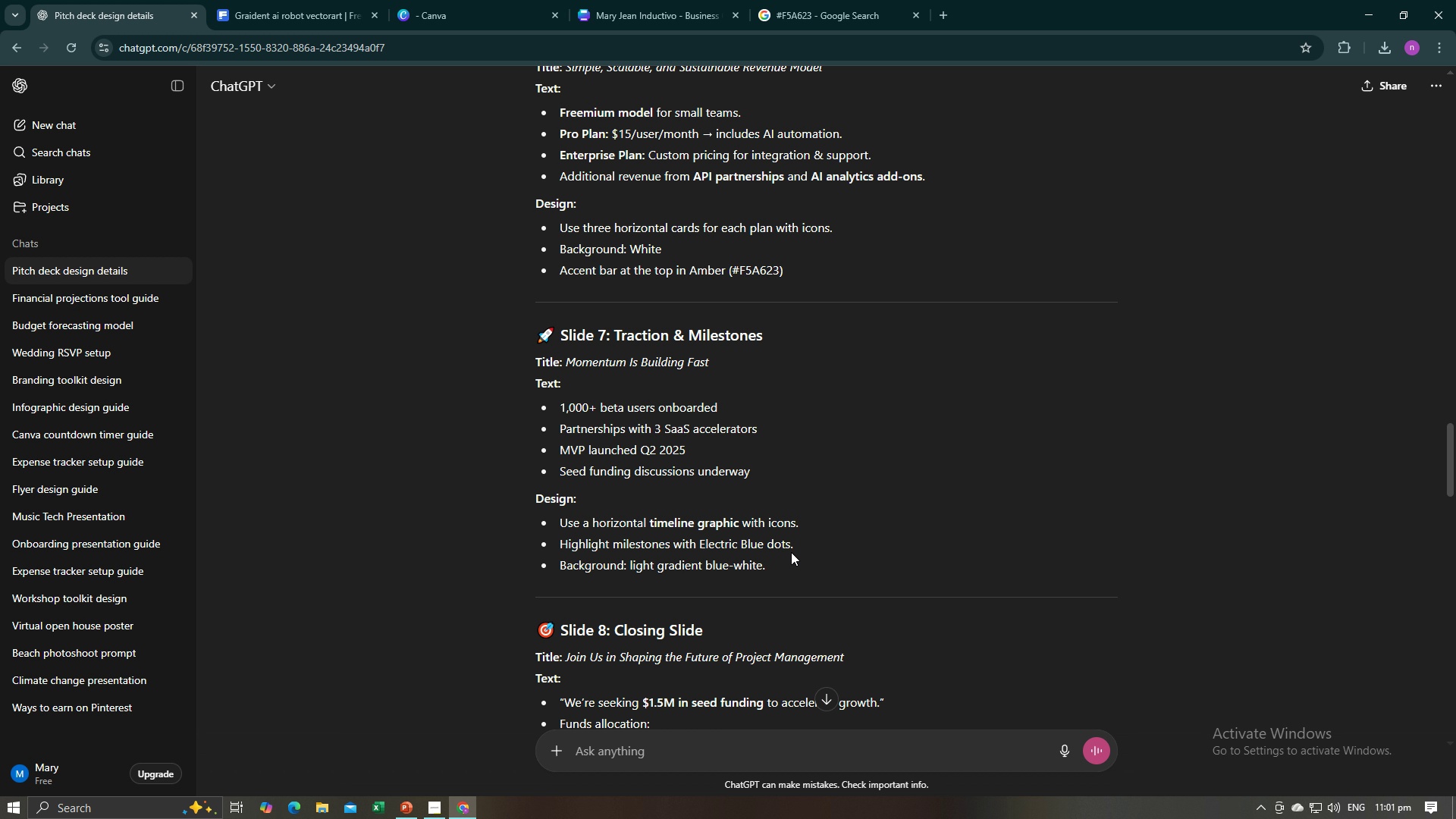 
key(Control+C)
 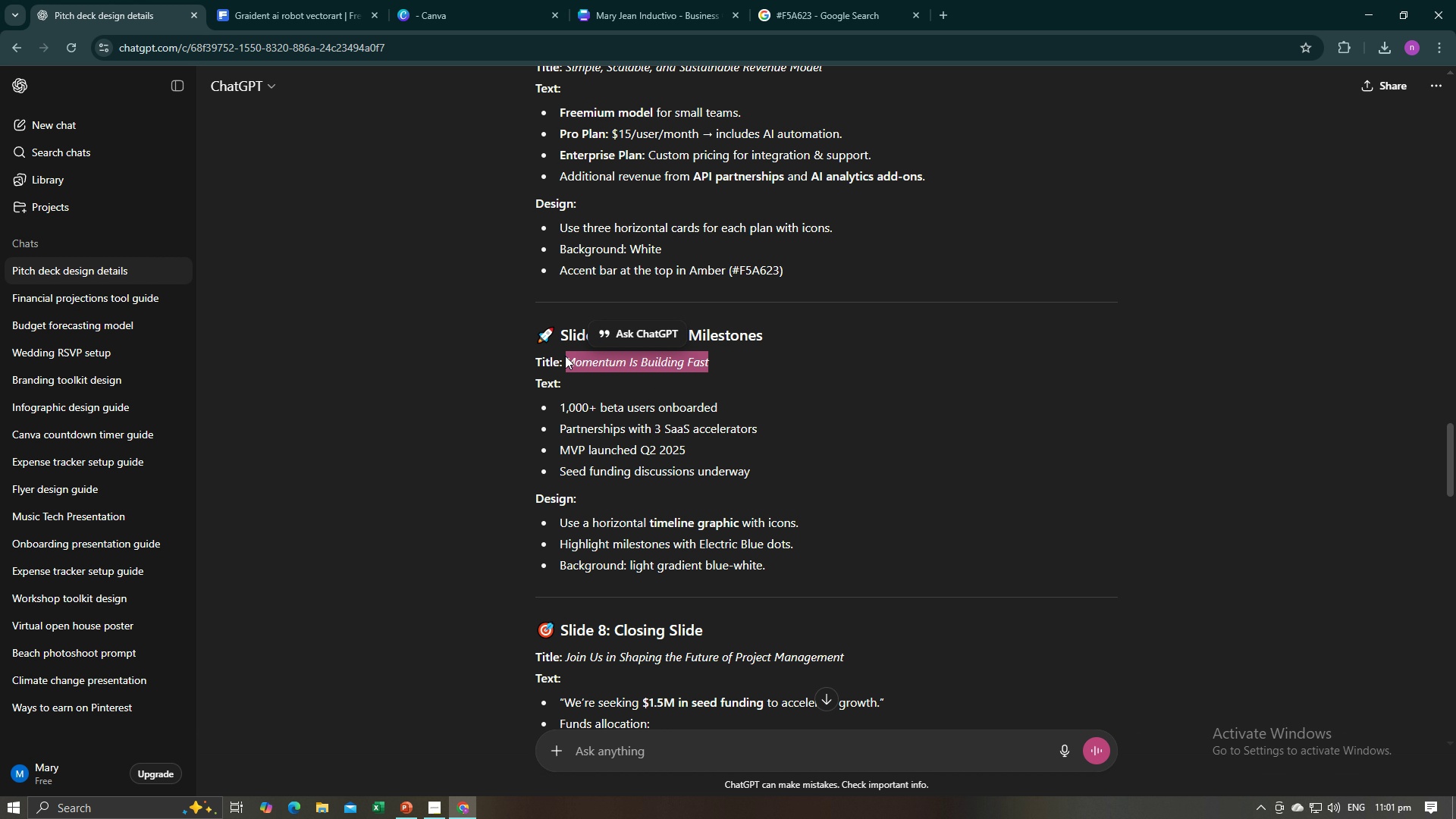 
key(Control+C)
 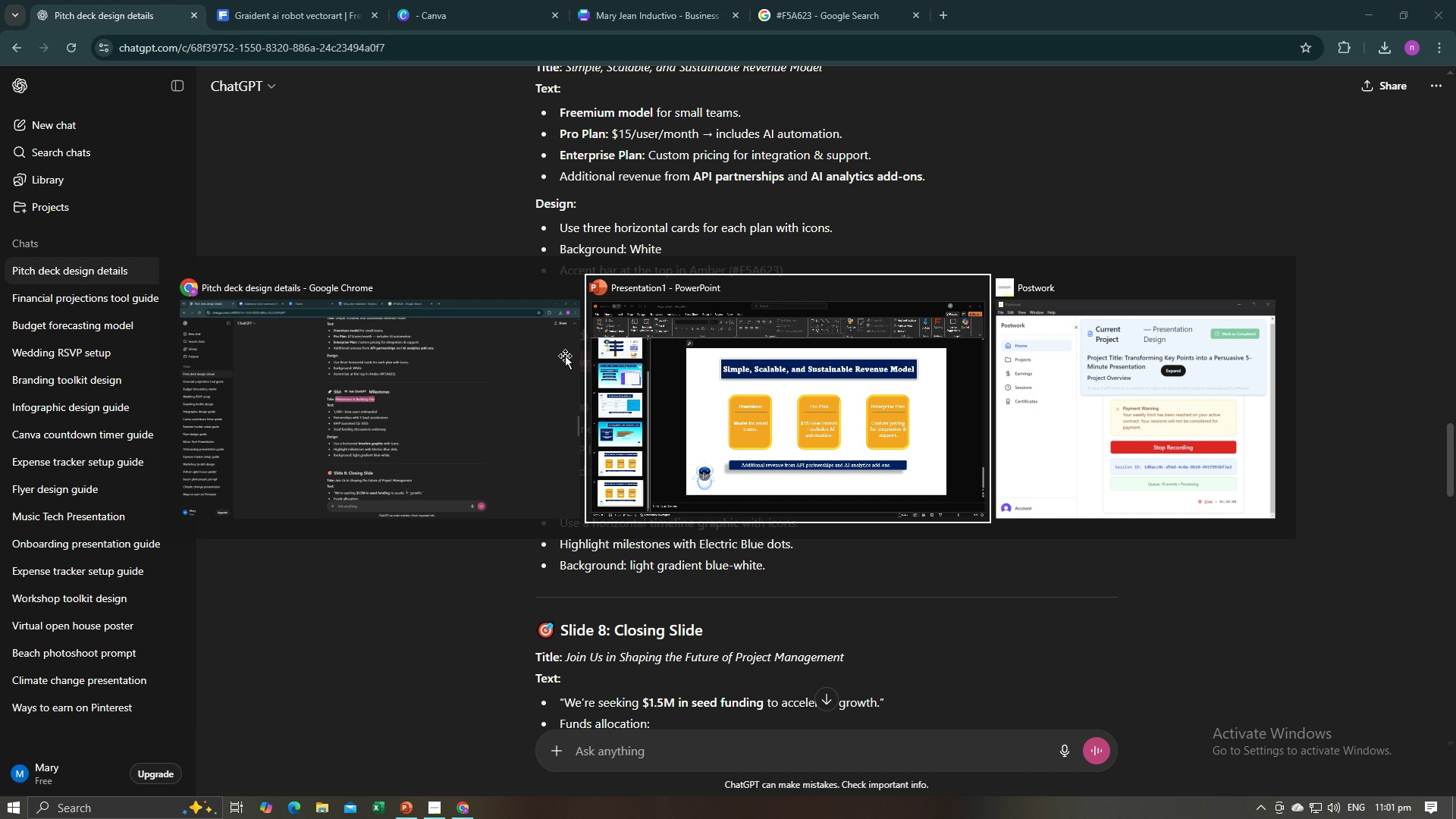 
key(Alt+AltLeft)
 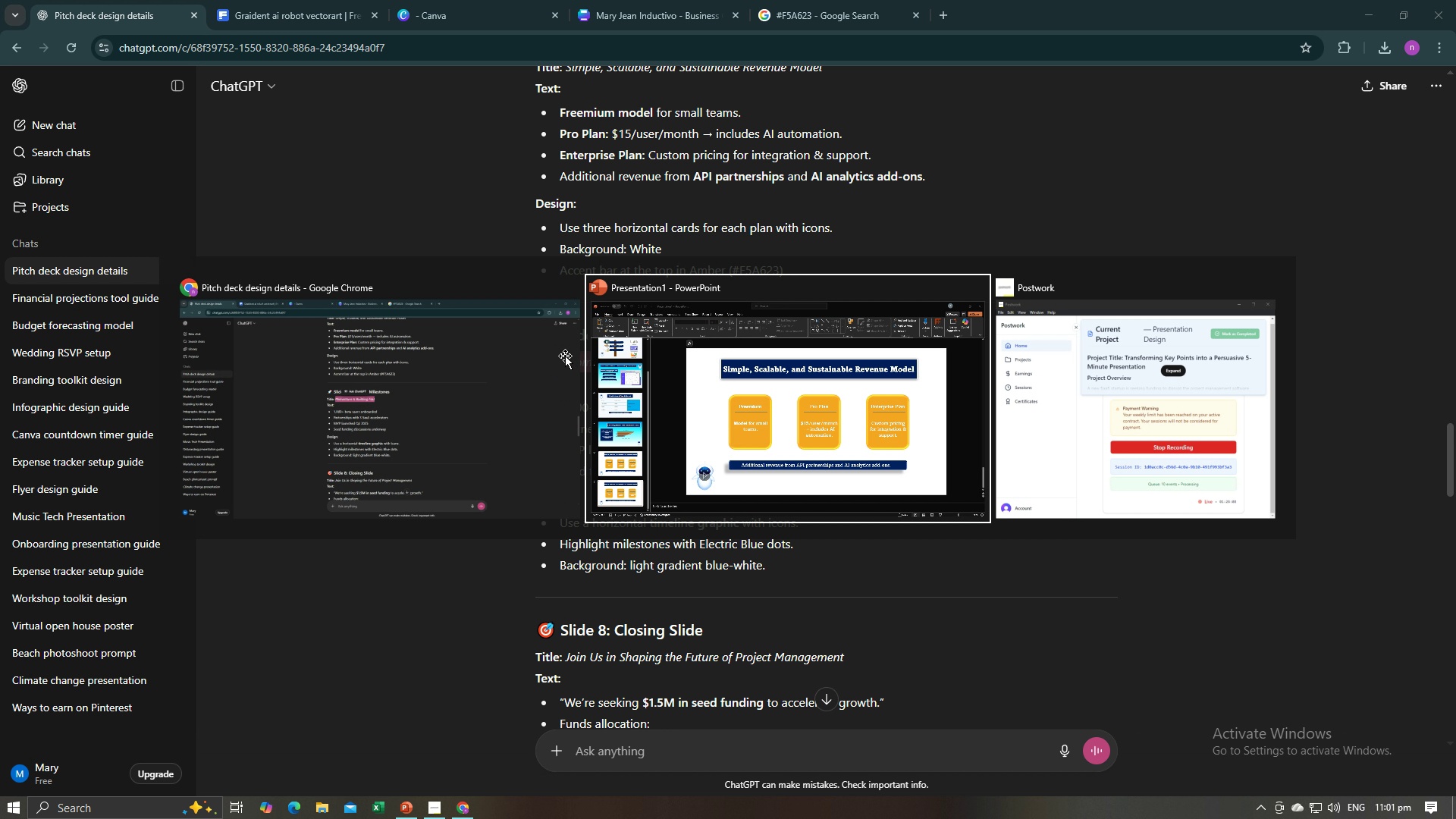 
key(Alt+Tab)
 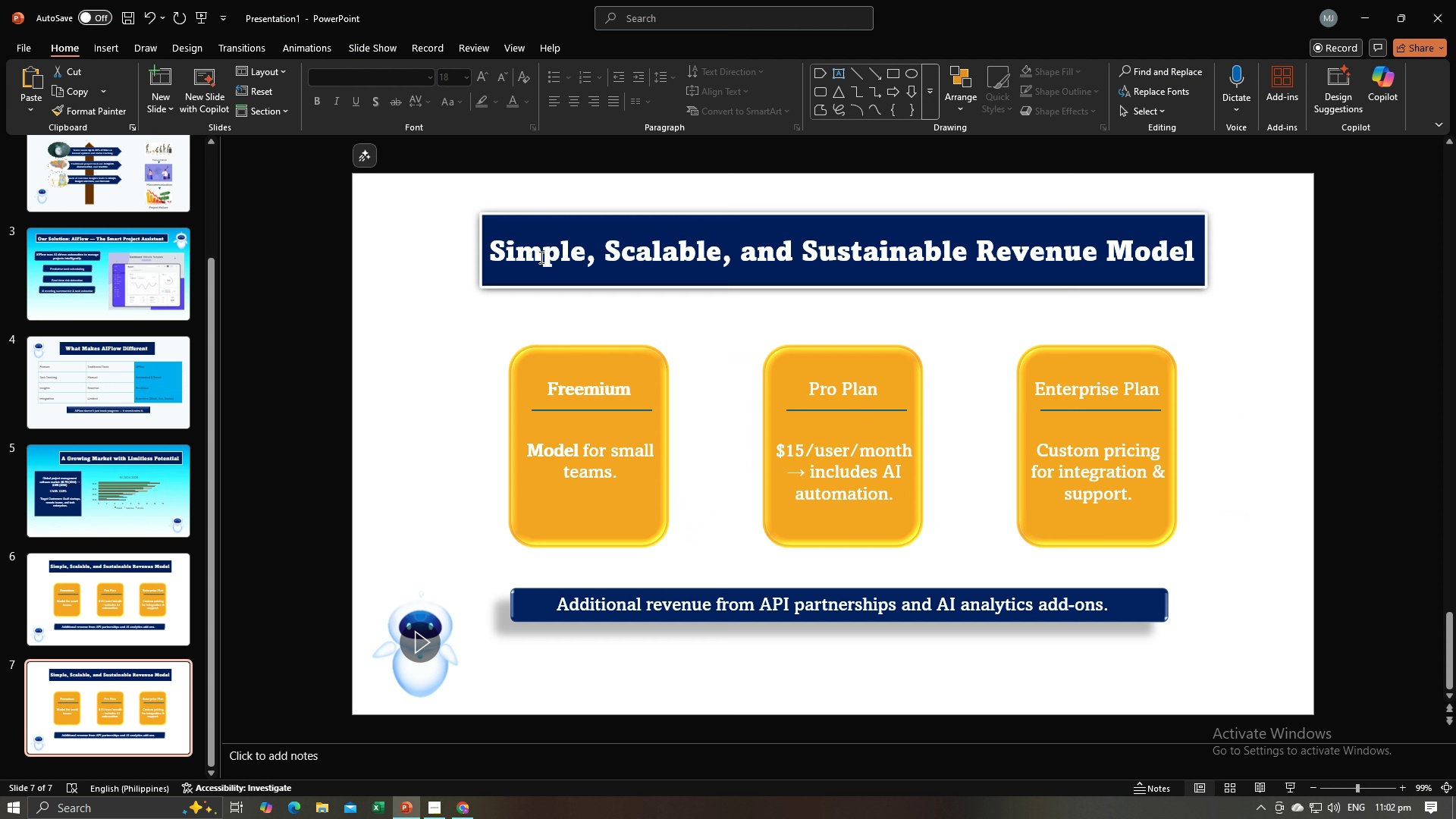 
left_click([540, 257])
 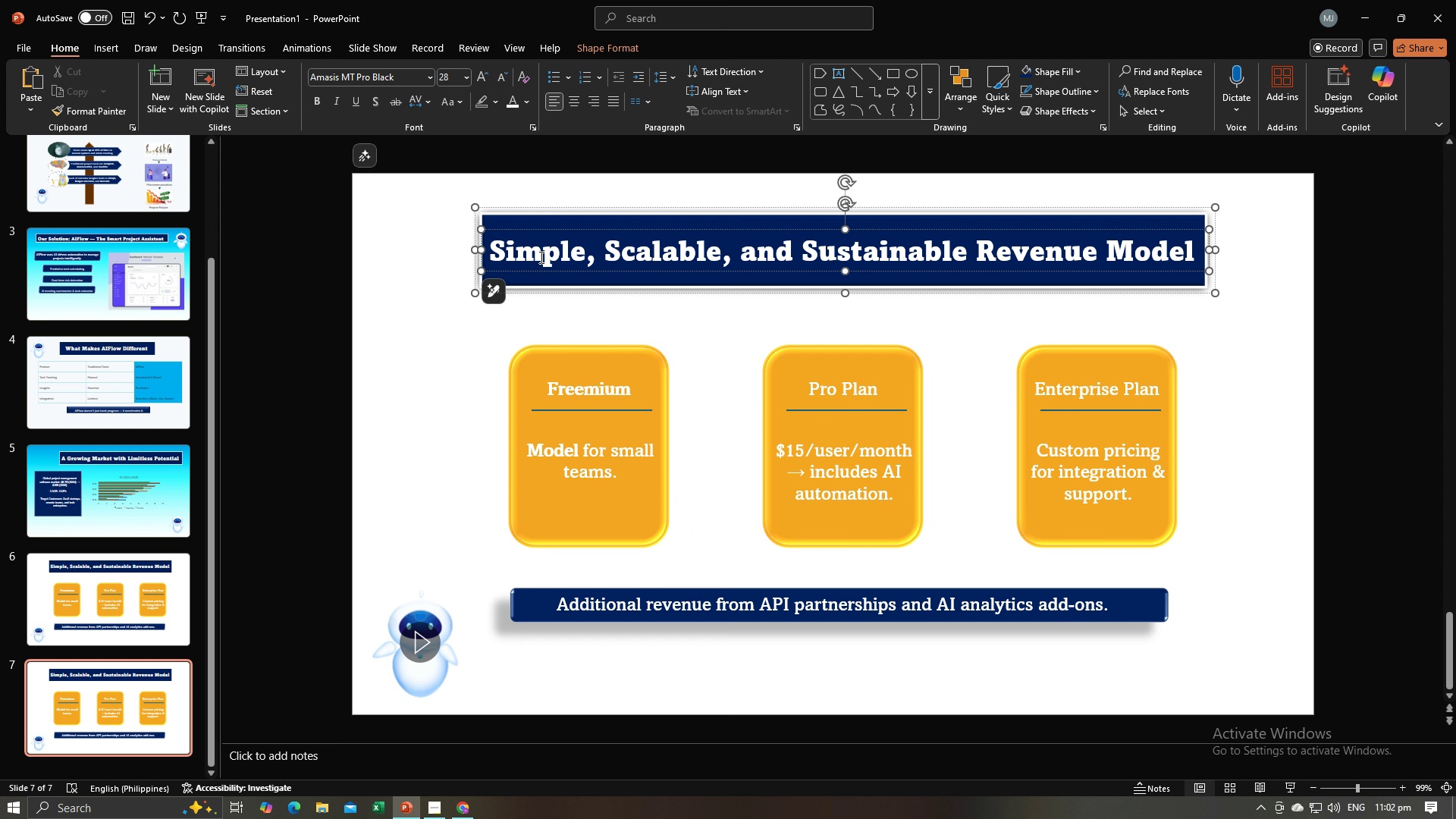 
key(Control+A)
 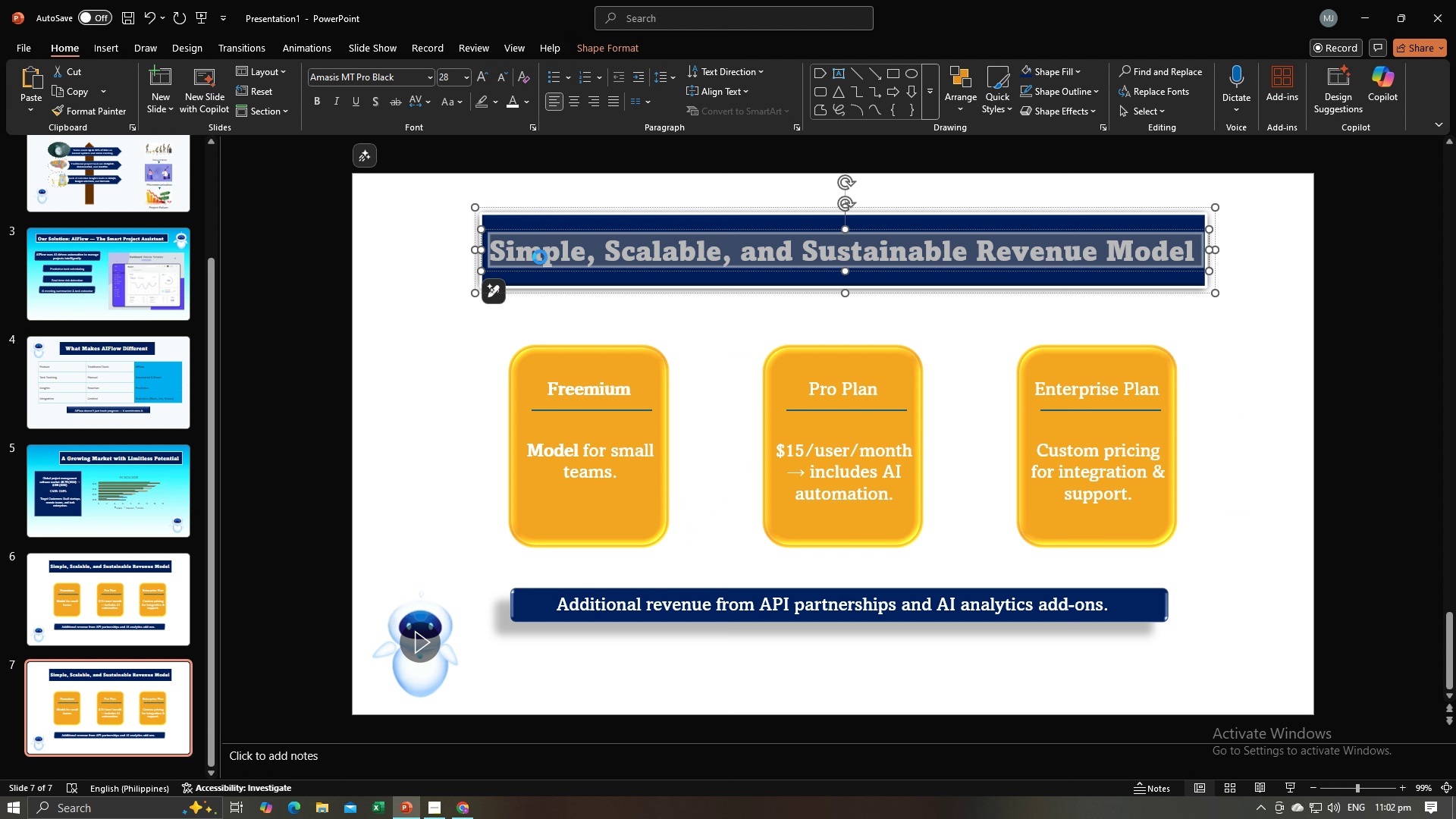 
key(Control+V)
 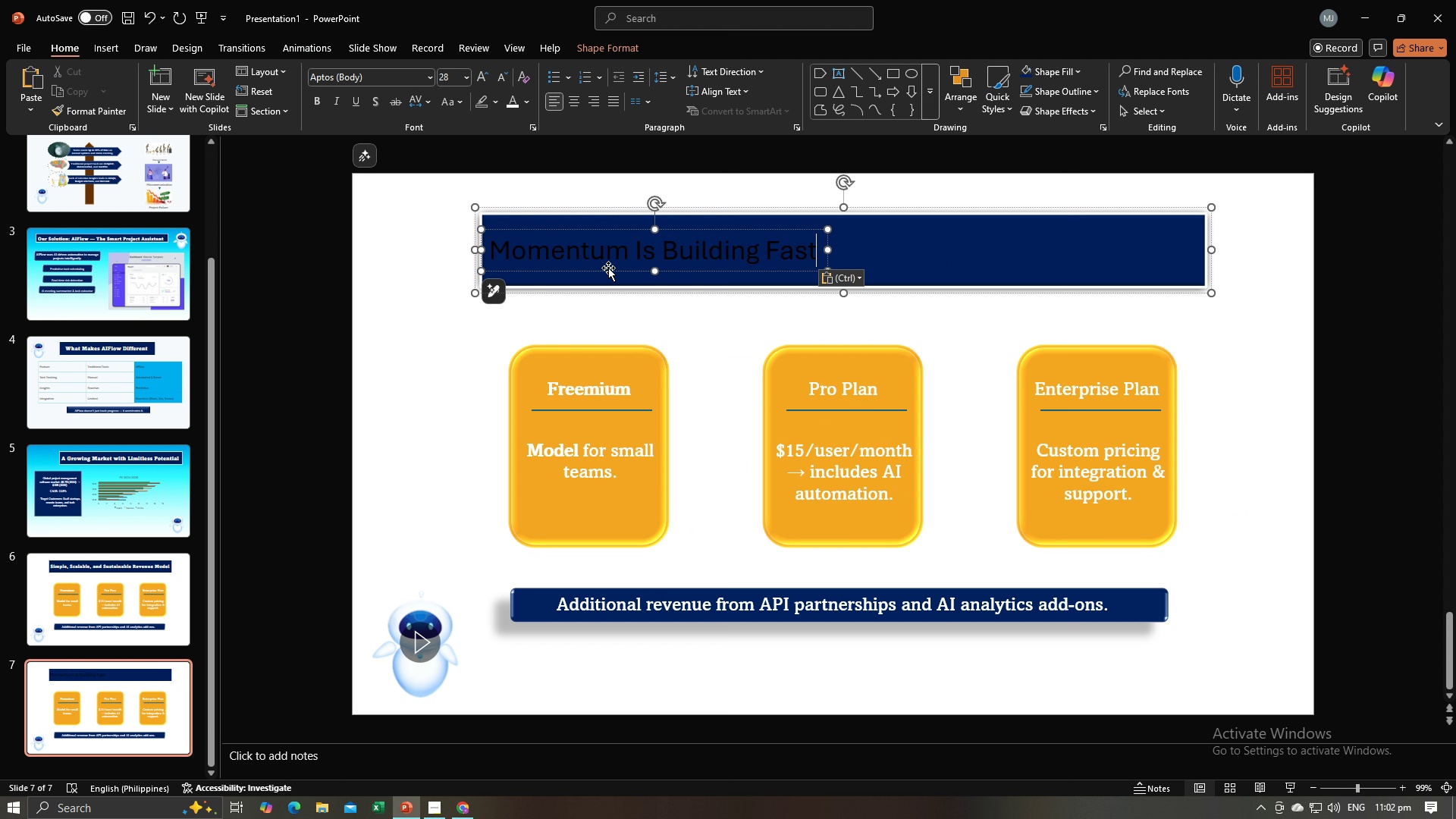 
key(Control+A)
 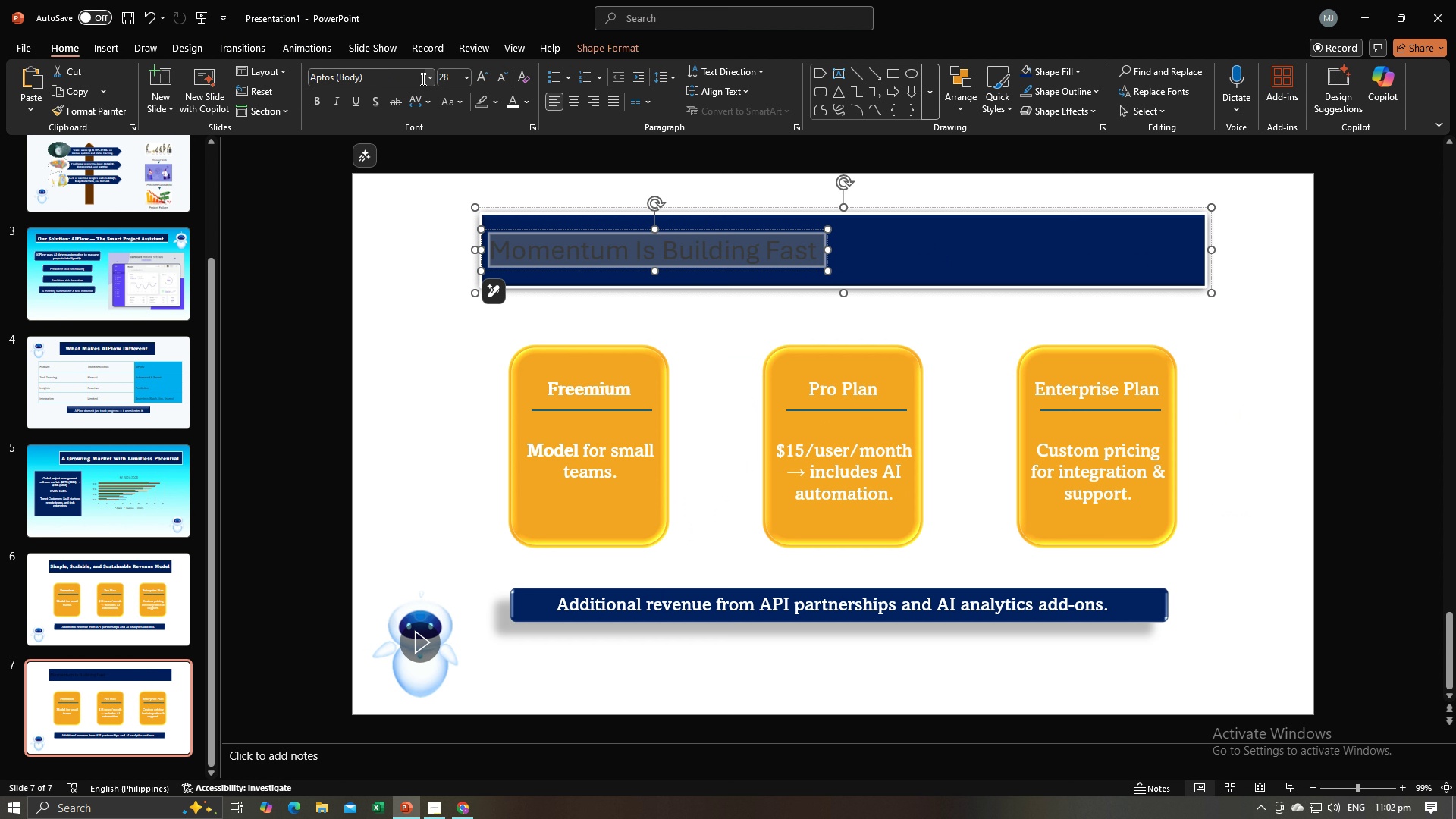 
left_click([430, 80])
 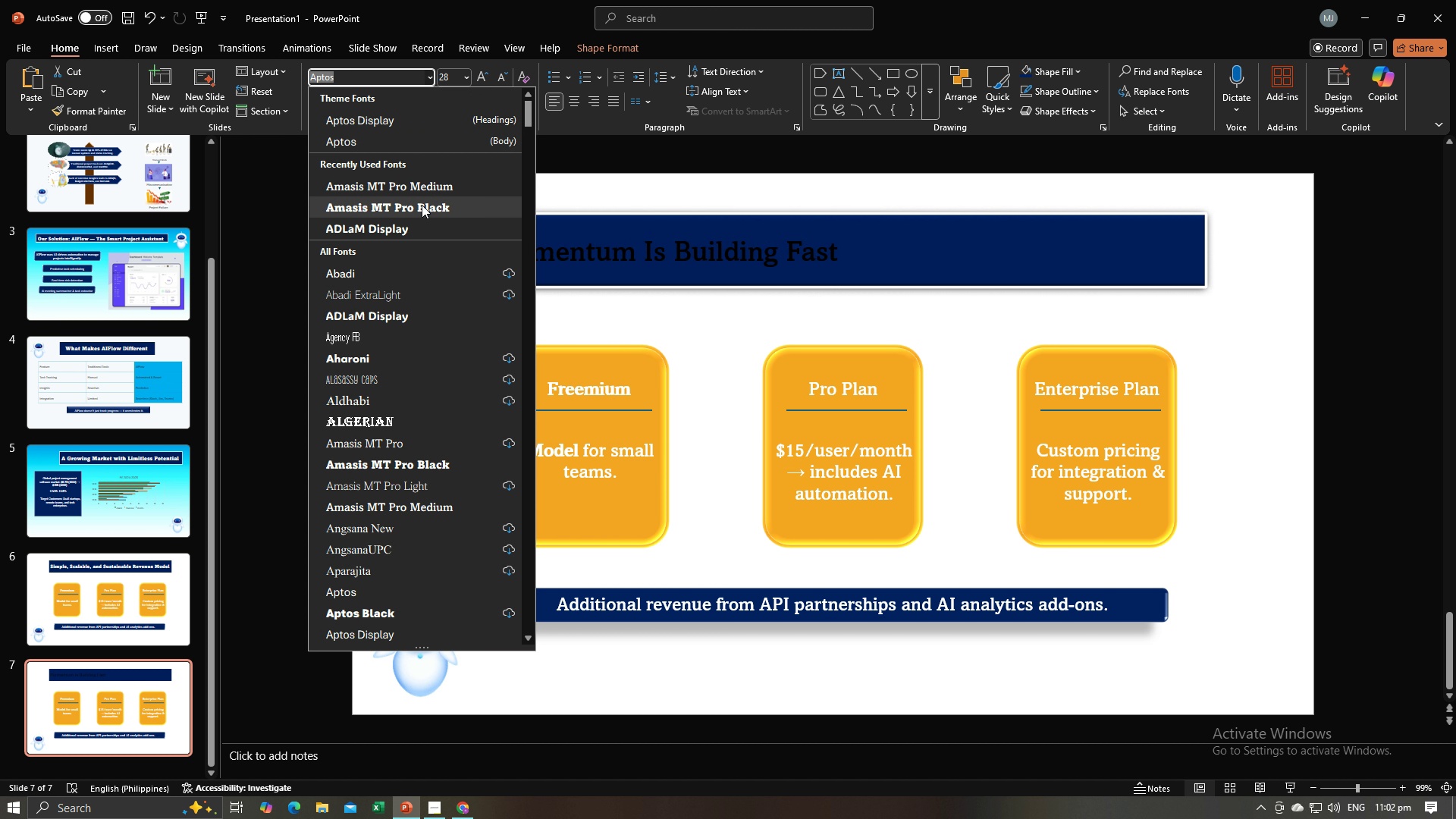 
left_click([422, 205])
 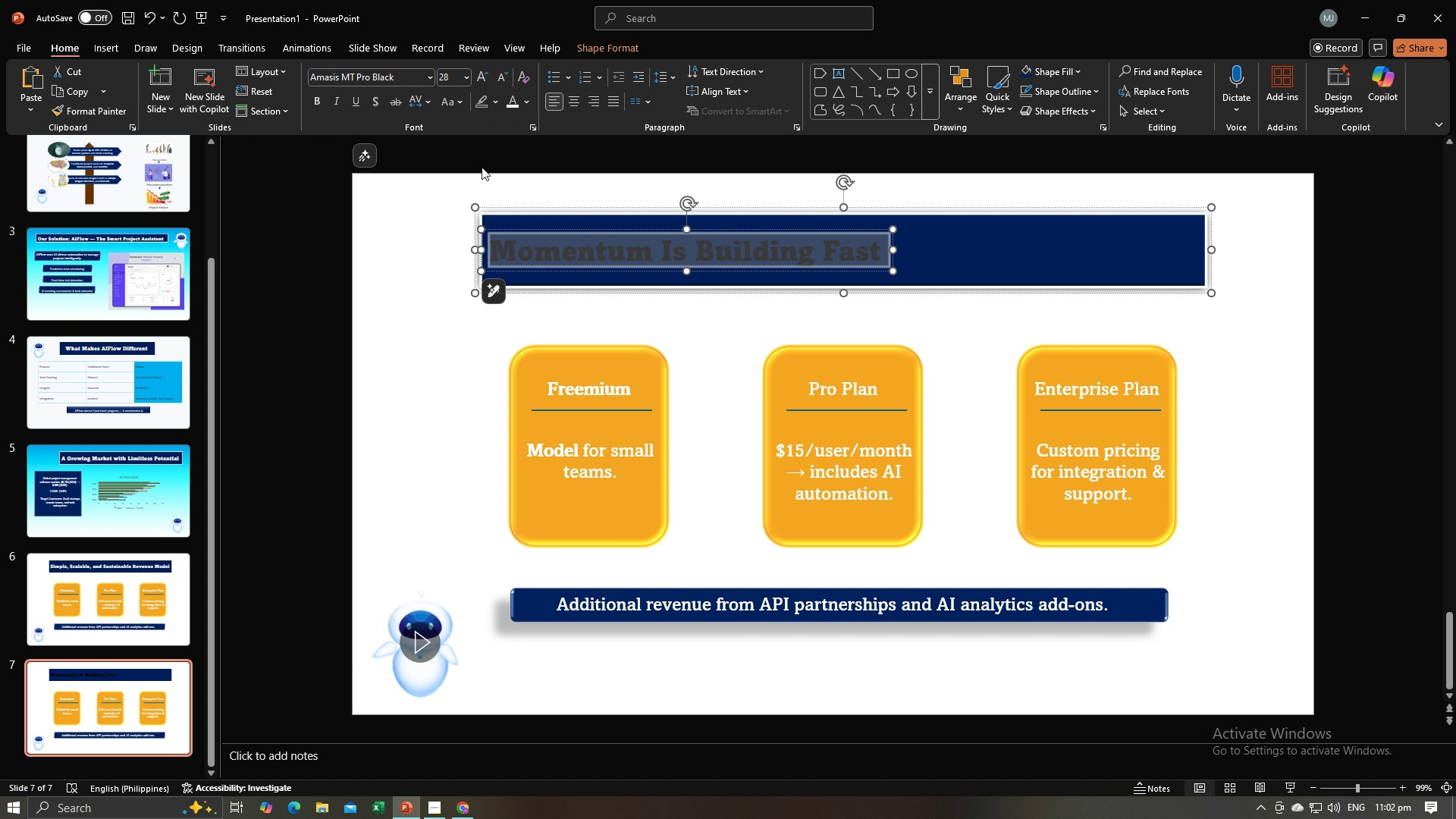 
left_click([319, 103])
 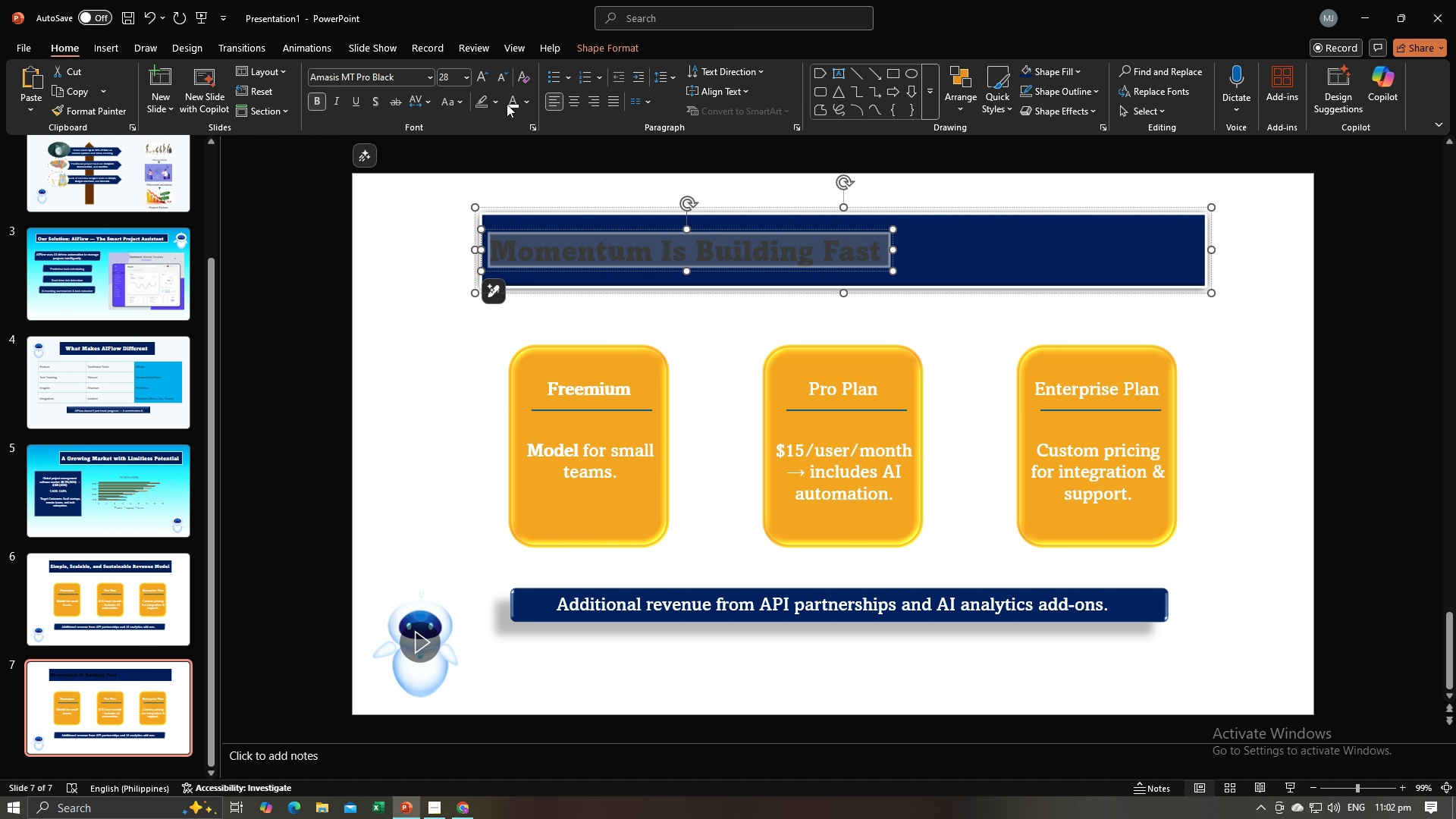 
left_click([510, 104])
 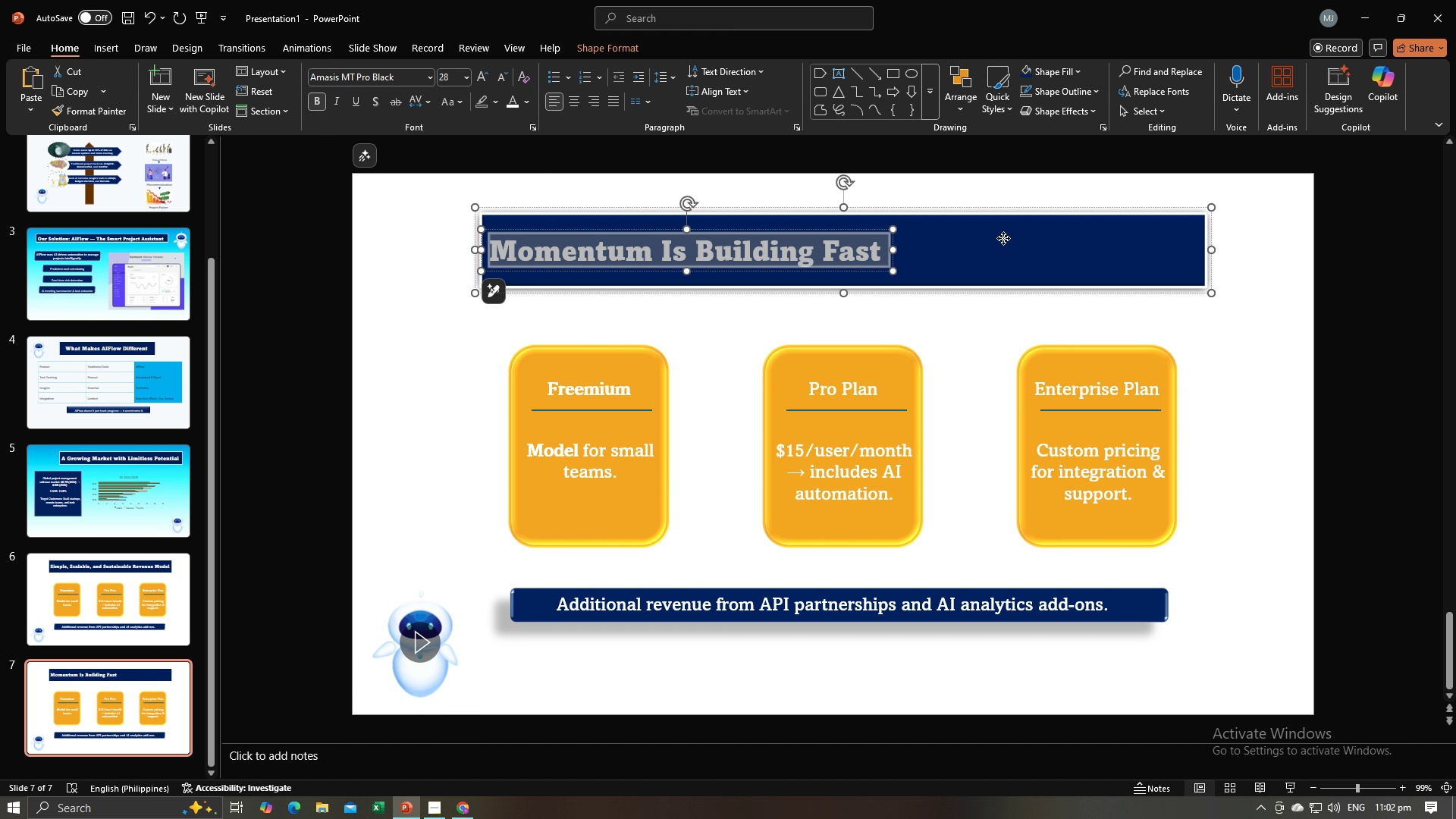 
left_click([1003, 238])
 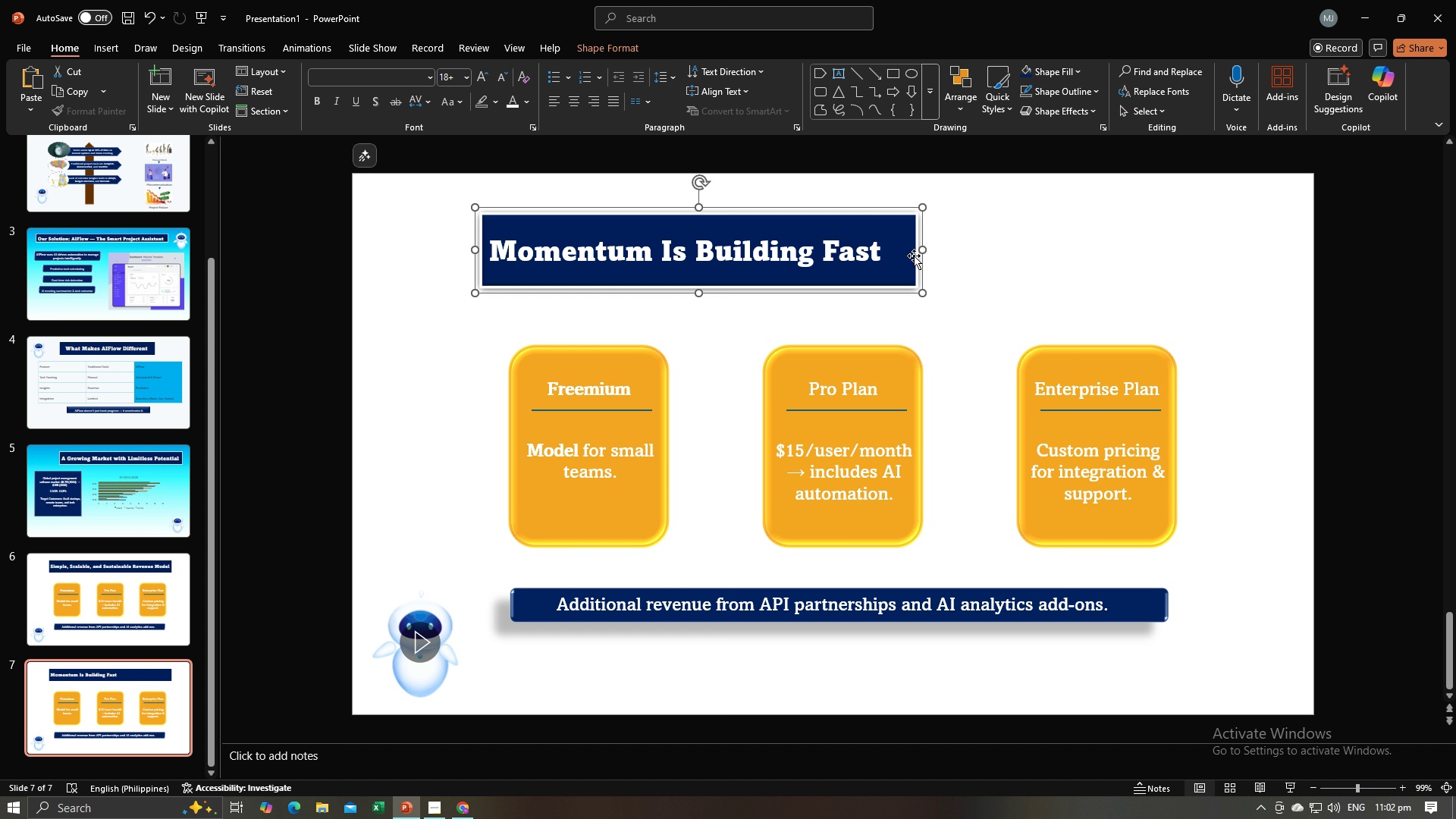 
left_click([779, 253])
 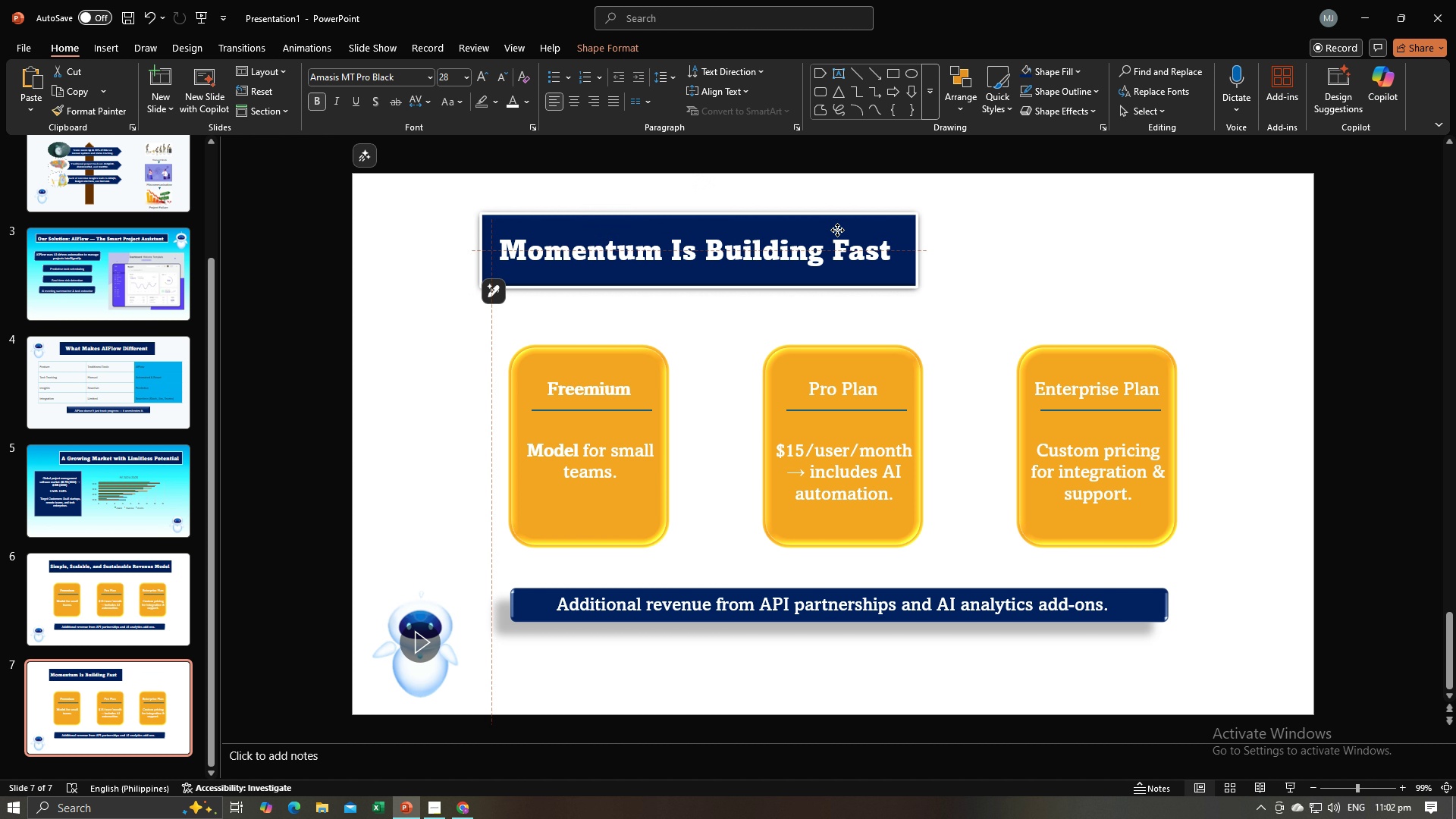 
wait(5.97)
 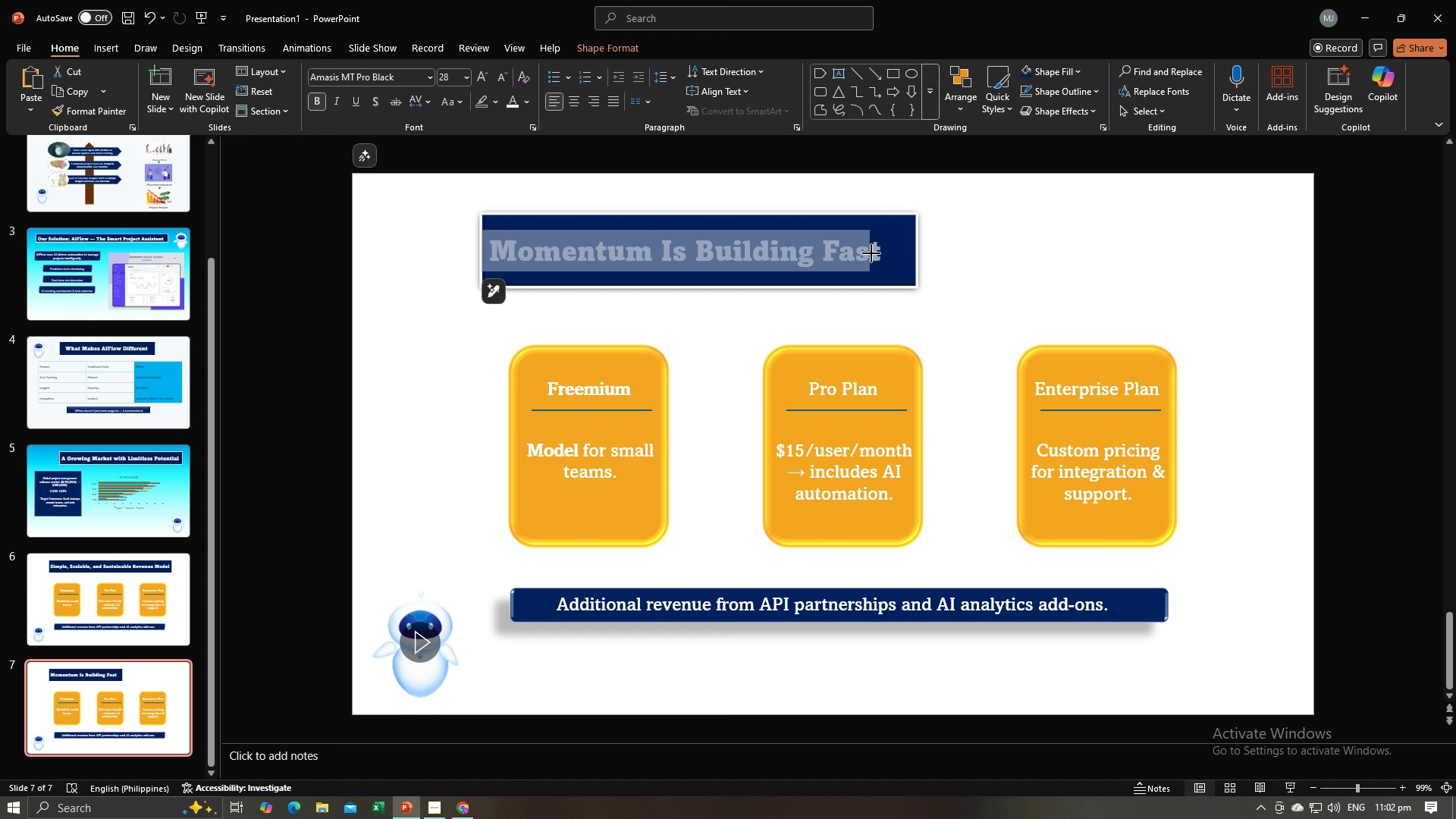 
left_click([952, 243])
 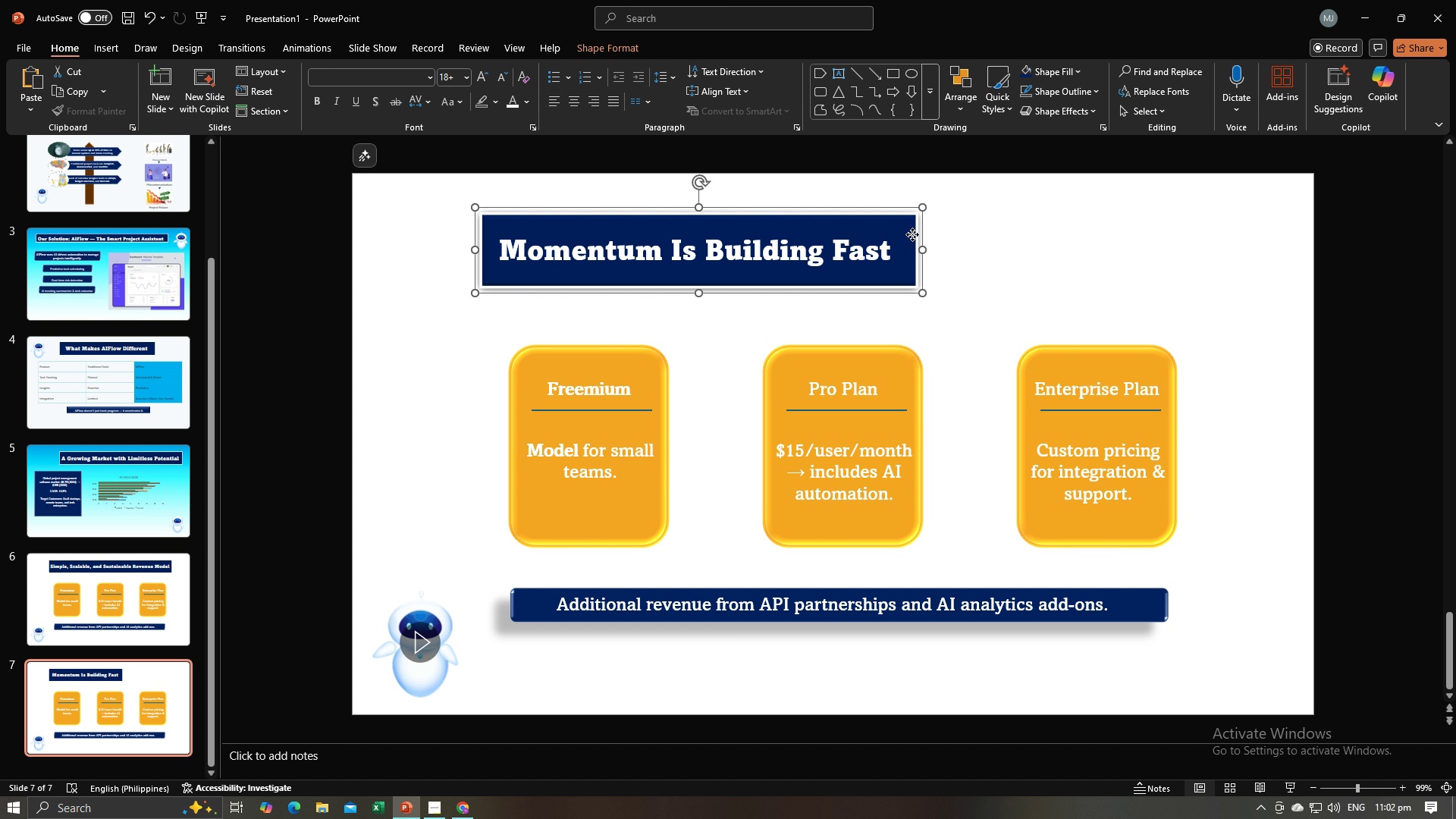 
left_click([912, 234])
 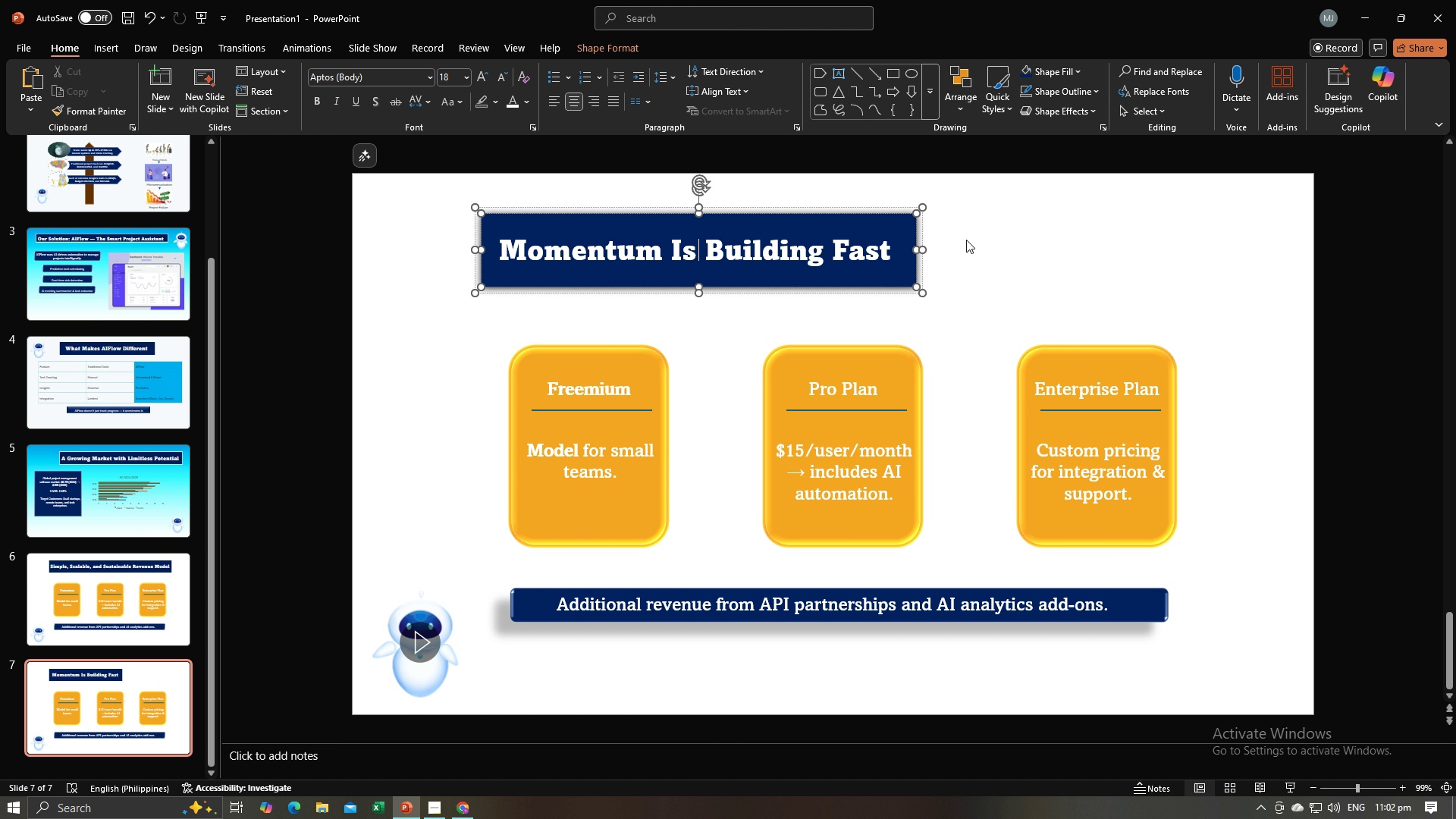 
left_click([977, 245])
 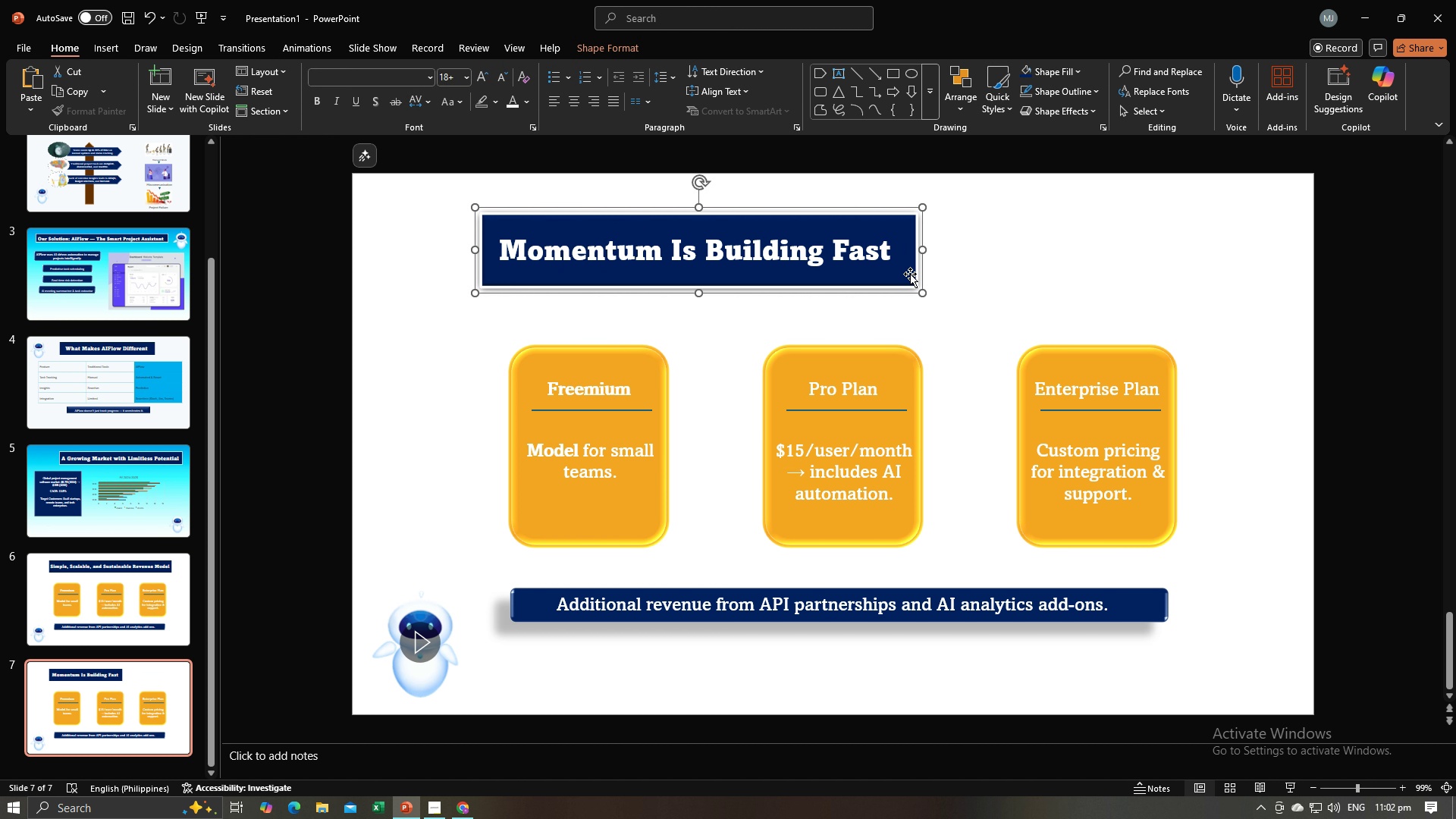 
left_click([910, 274])
 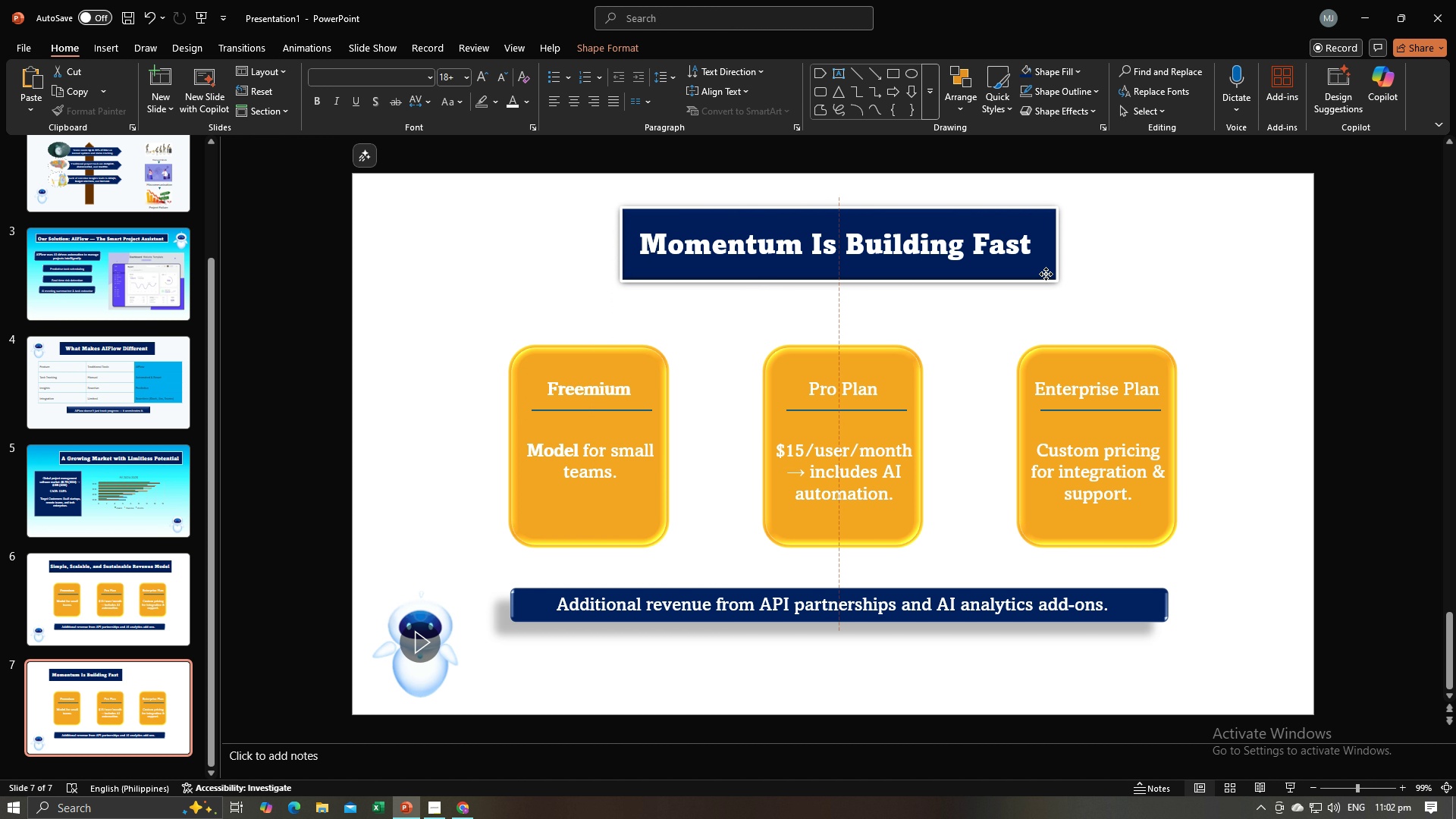 
wait(5.46)
 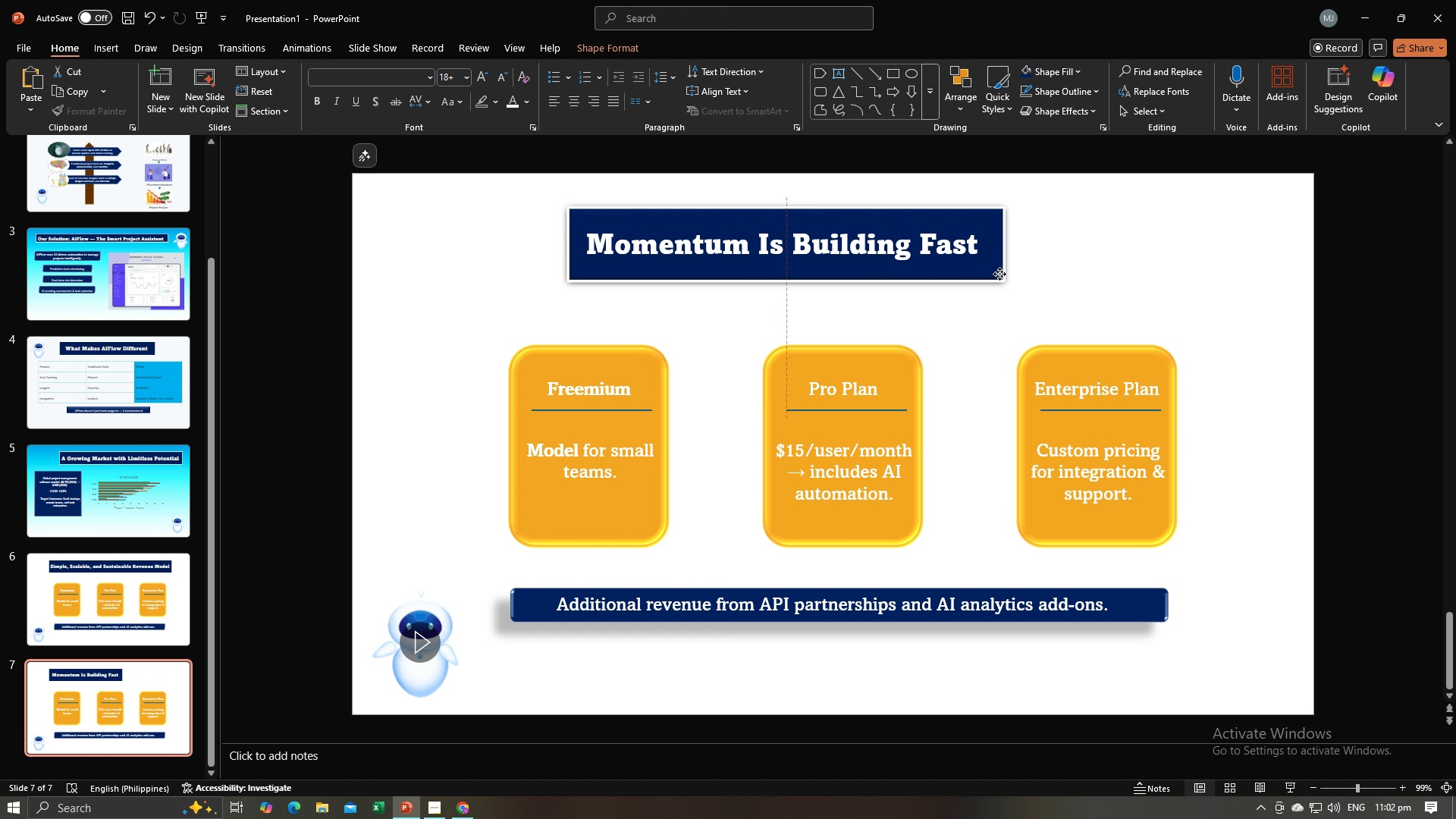 
left_click([1156, 281])
 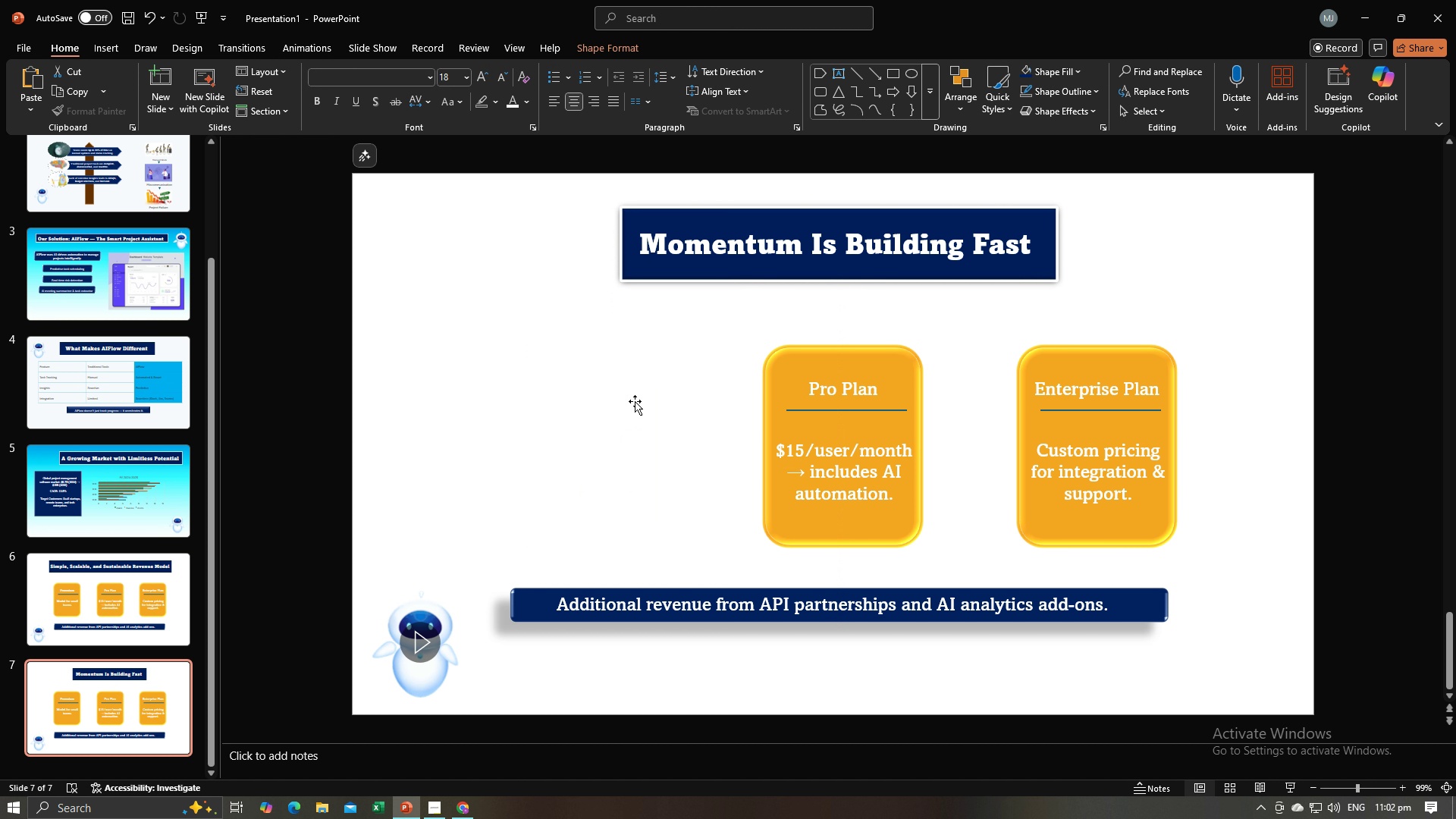 
key(Backspace)
 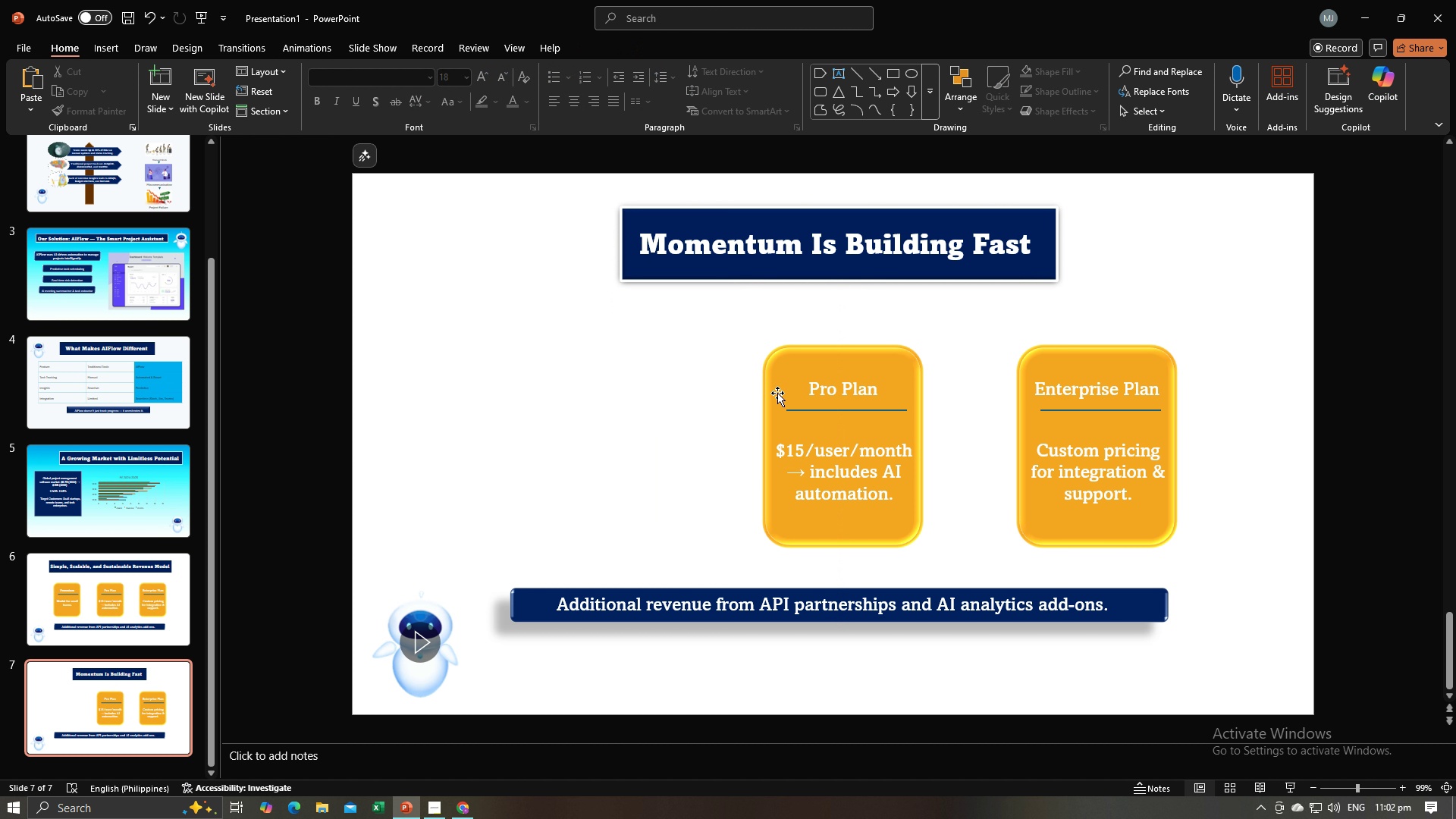 
left_click([784, 381])
 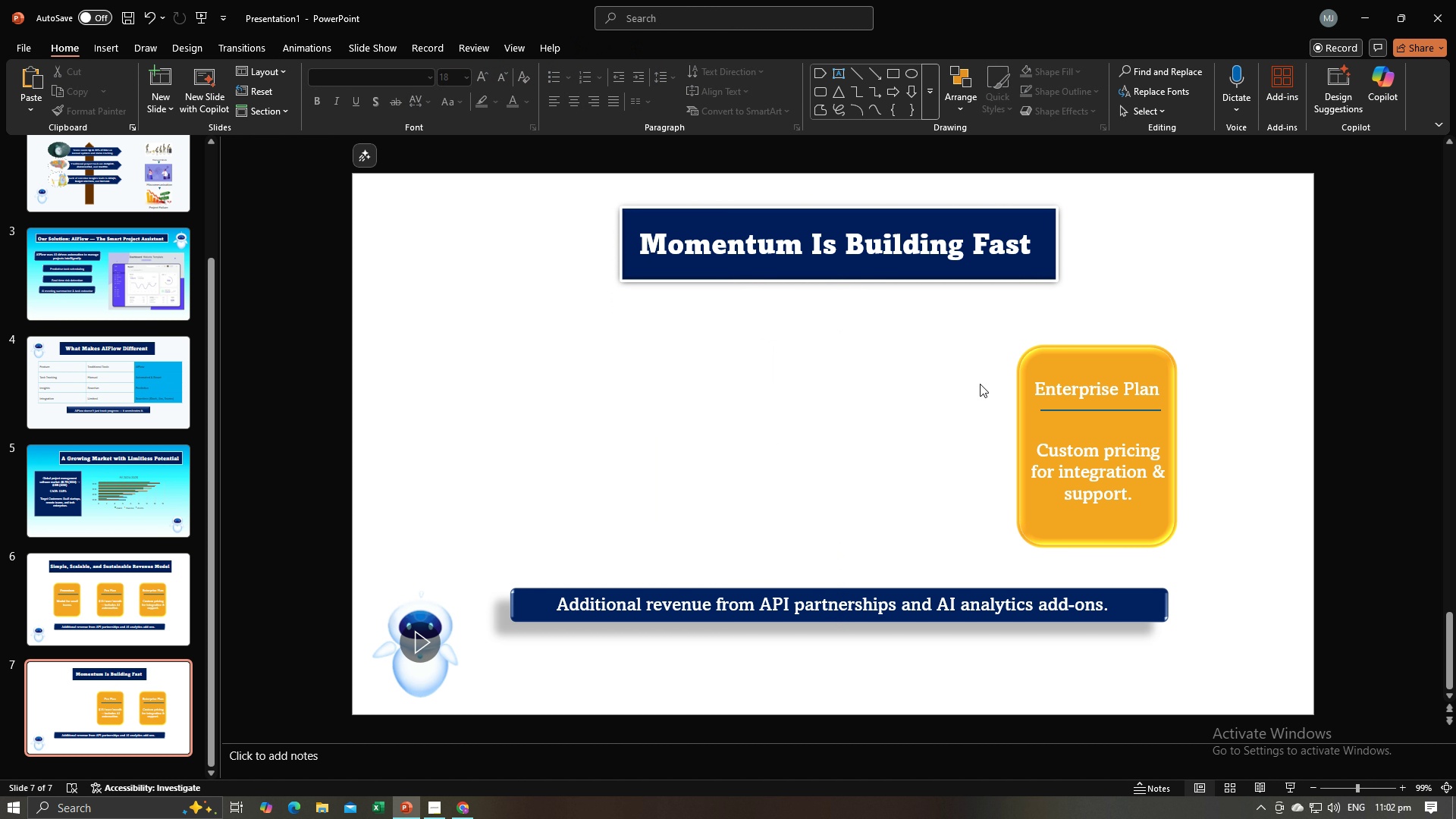 
key(Backspace)
 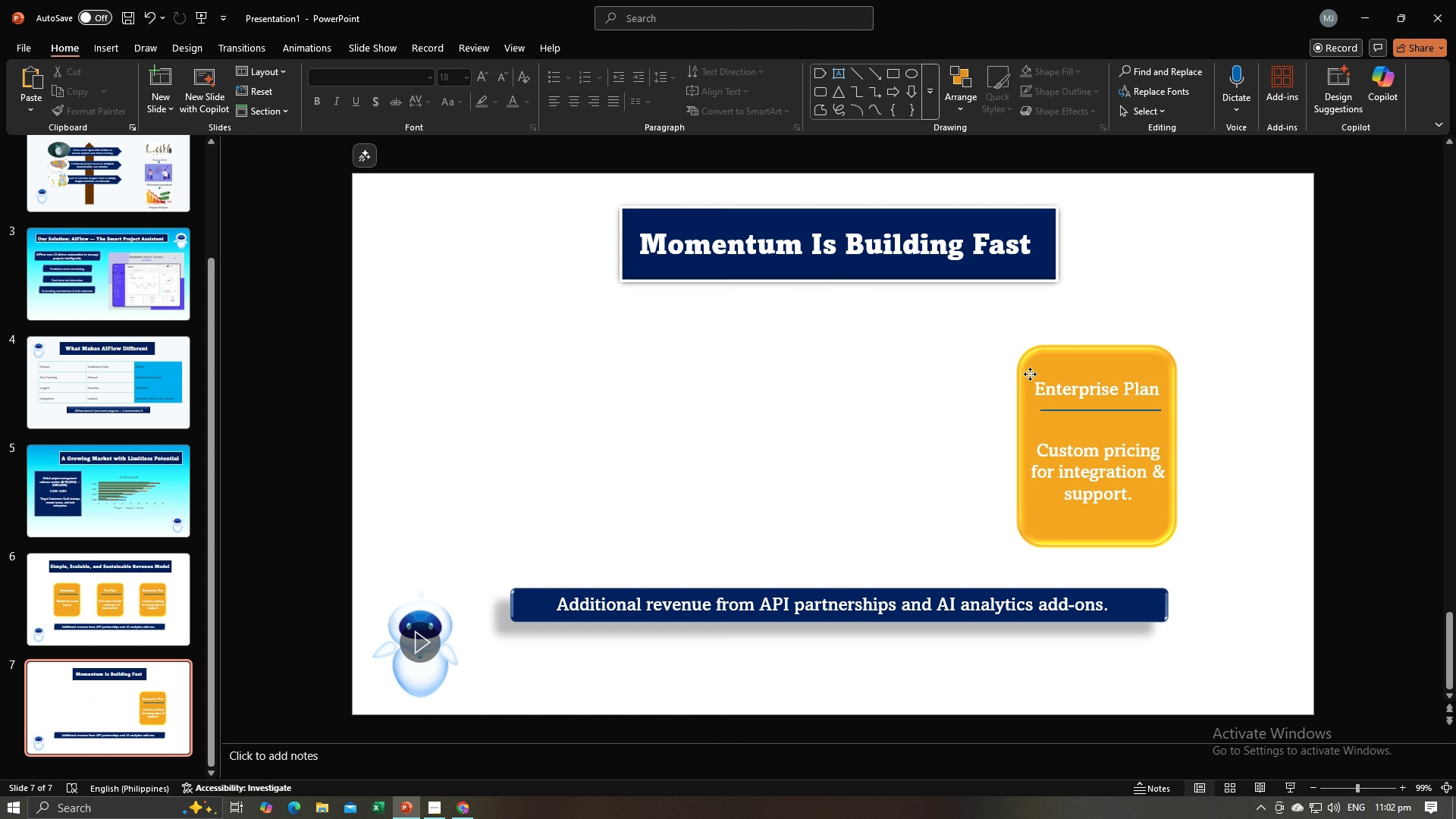 
left_click([1030, 374])
 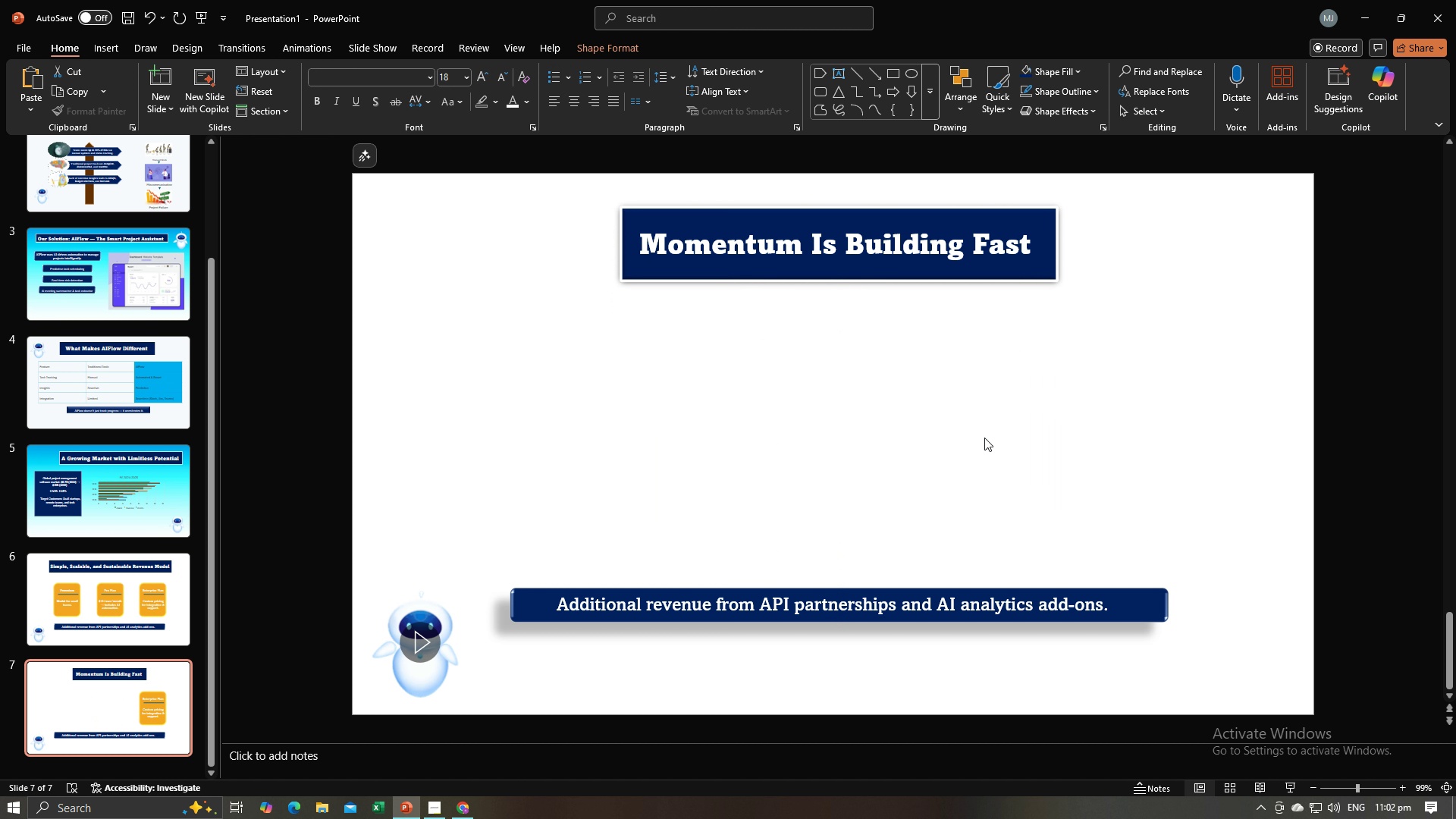 
key(Backspace)
 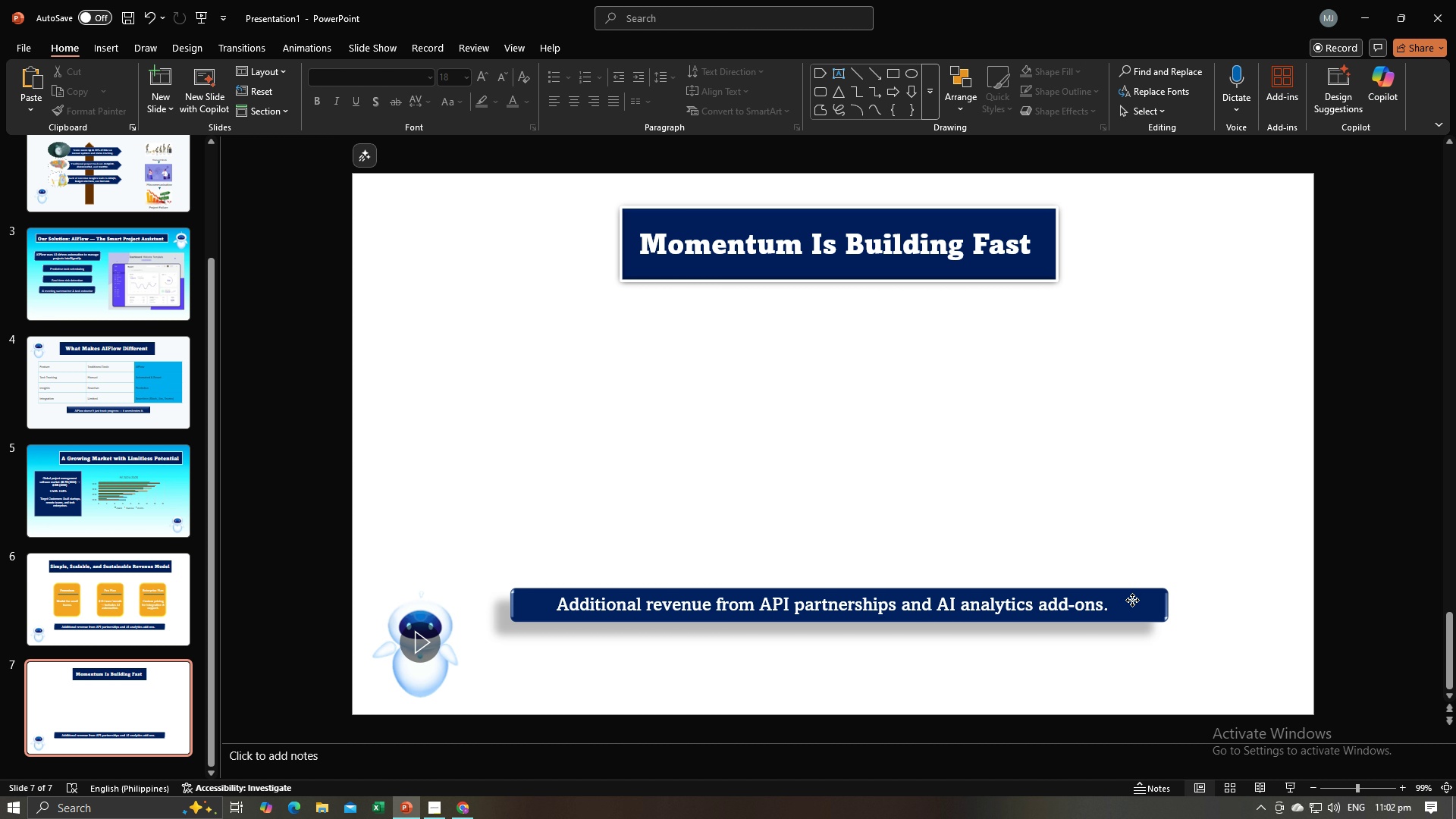 
left_click([1132, 600])
 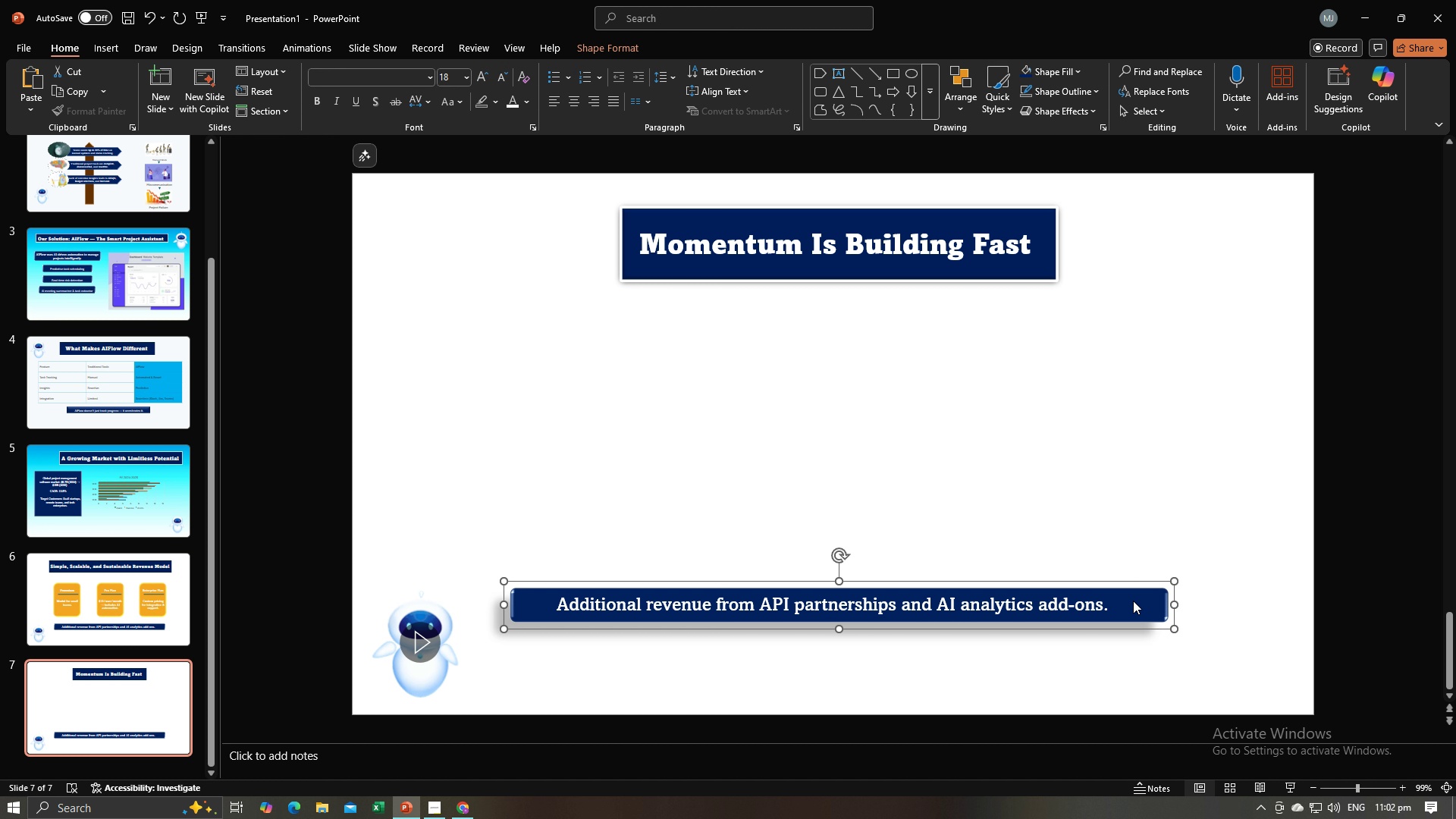 
key(Backspace)
 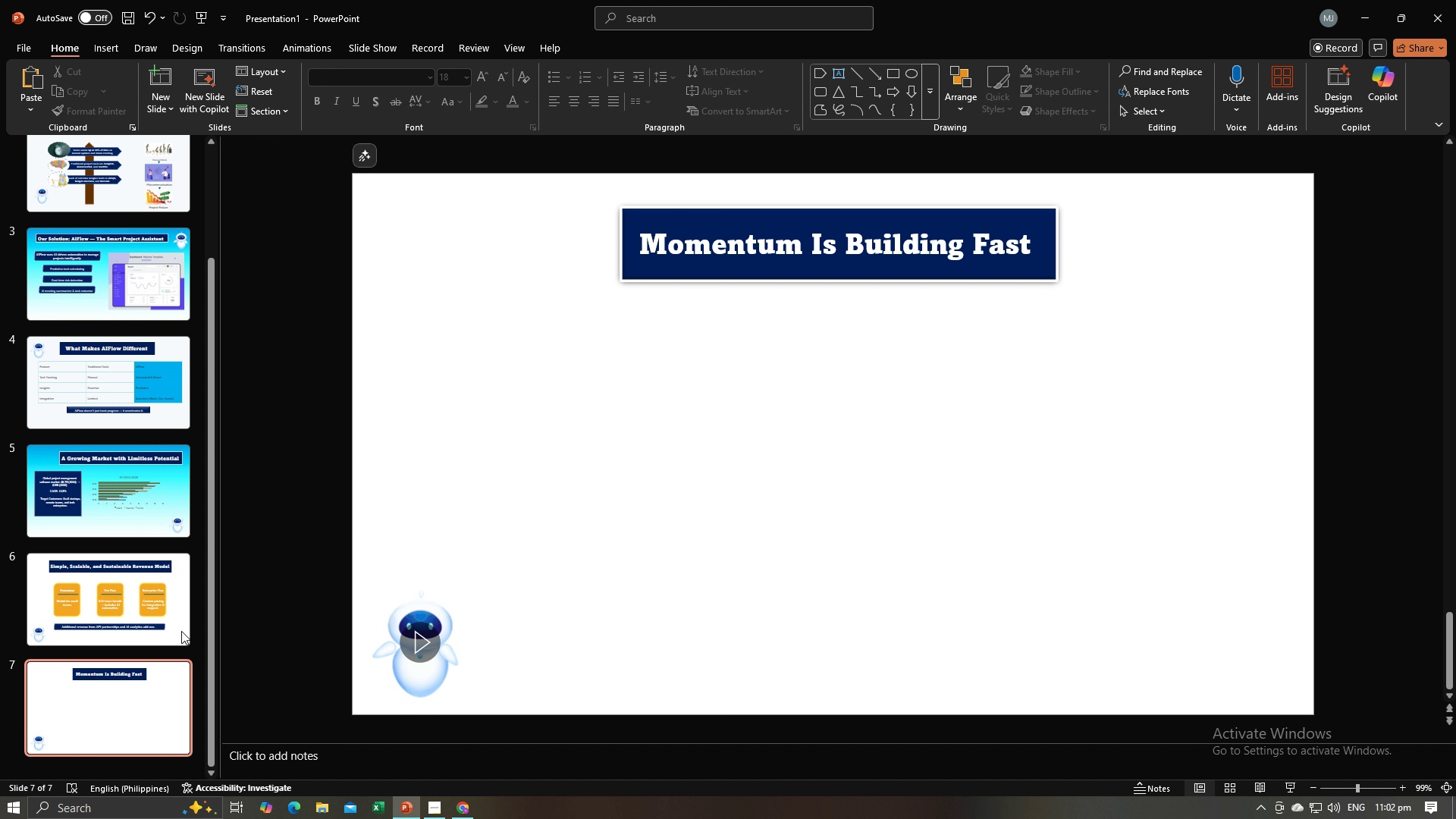 
left_click([146, 602])
 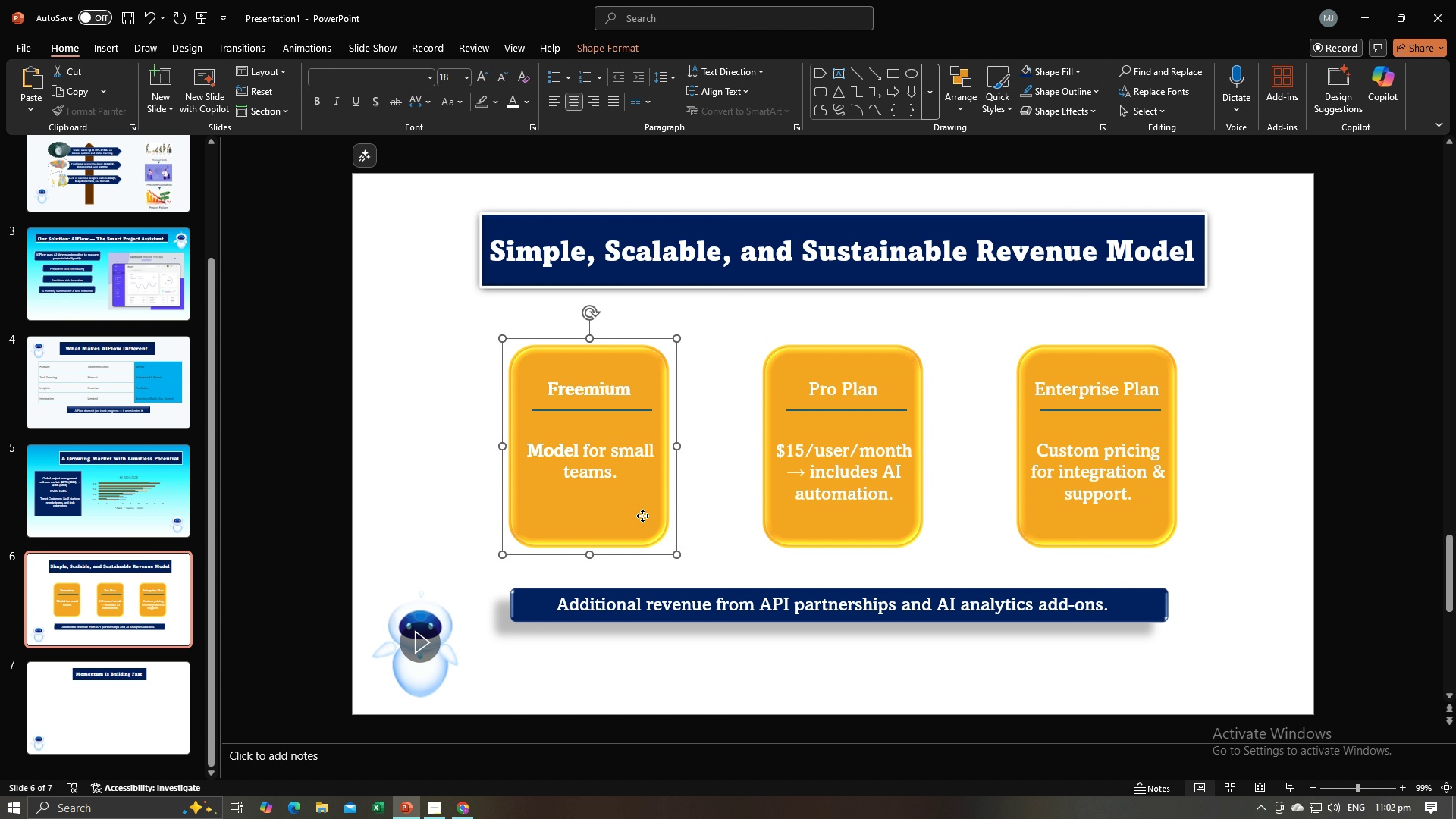 
double_click([642, 516])
 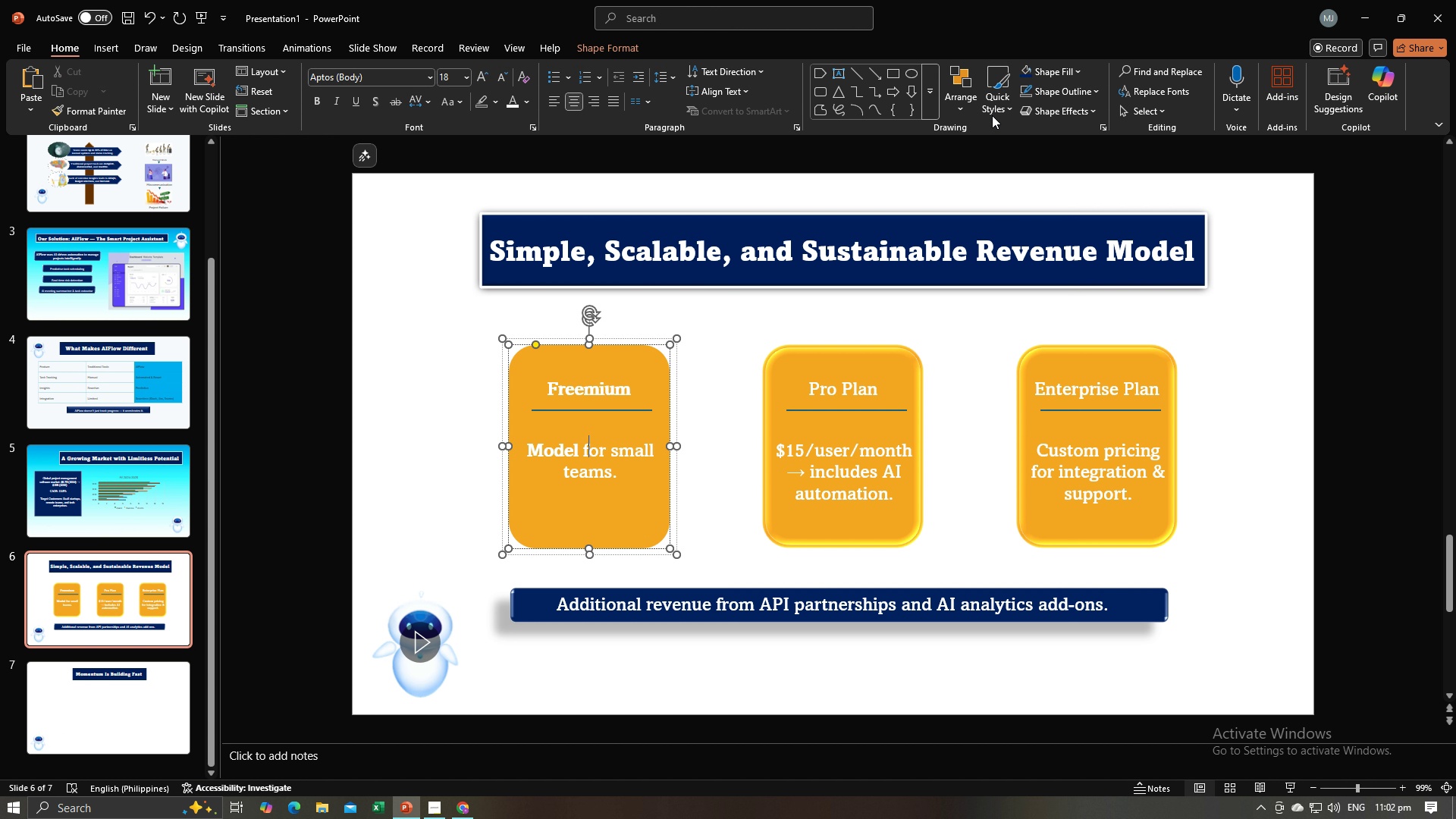 
left_click([1072, 108])
 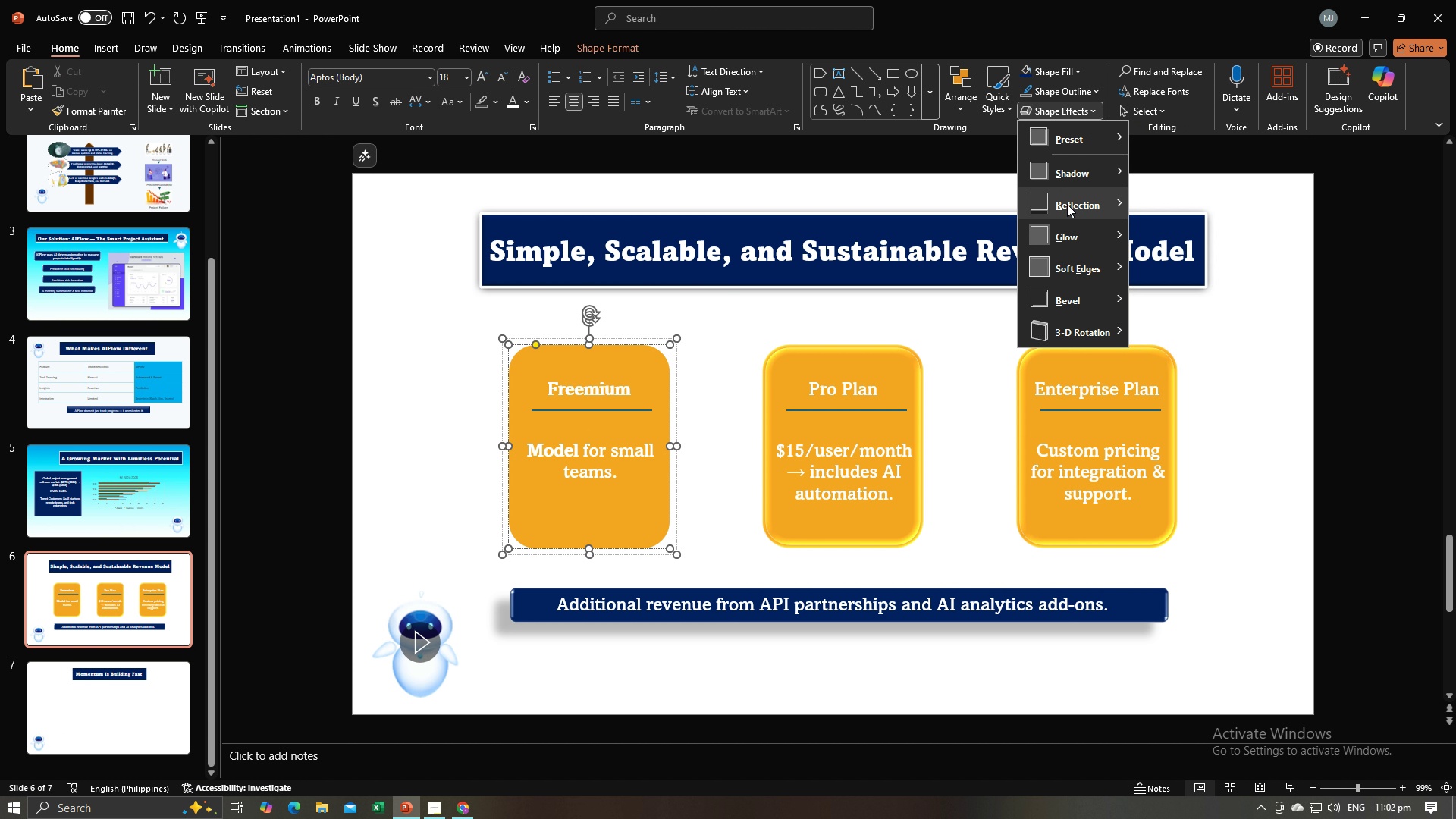 
left_click([1067, 204])
 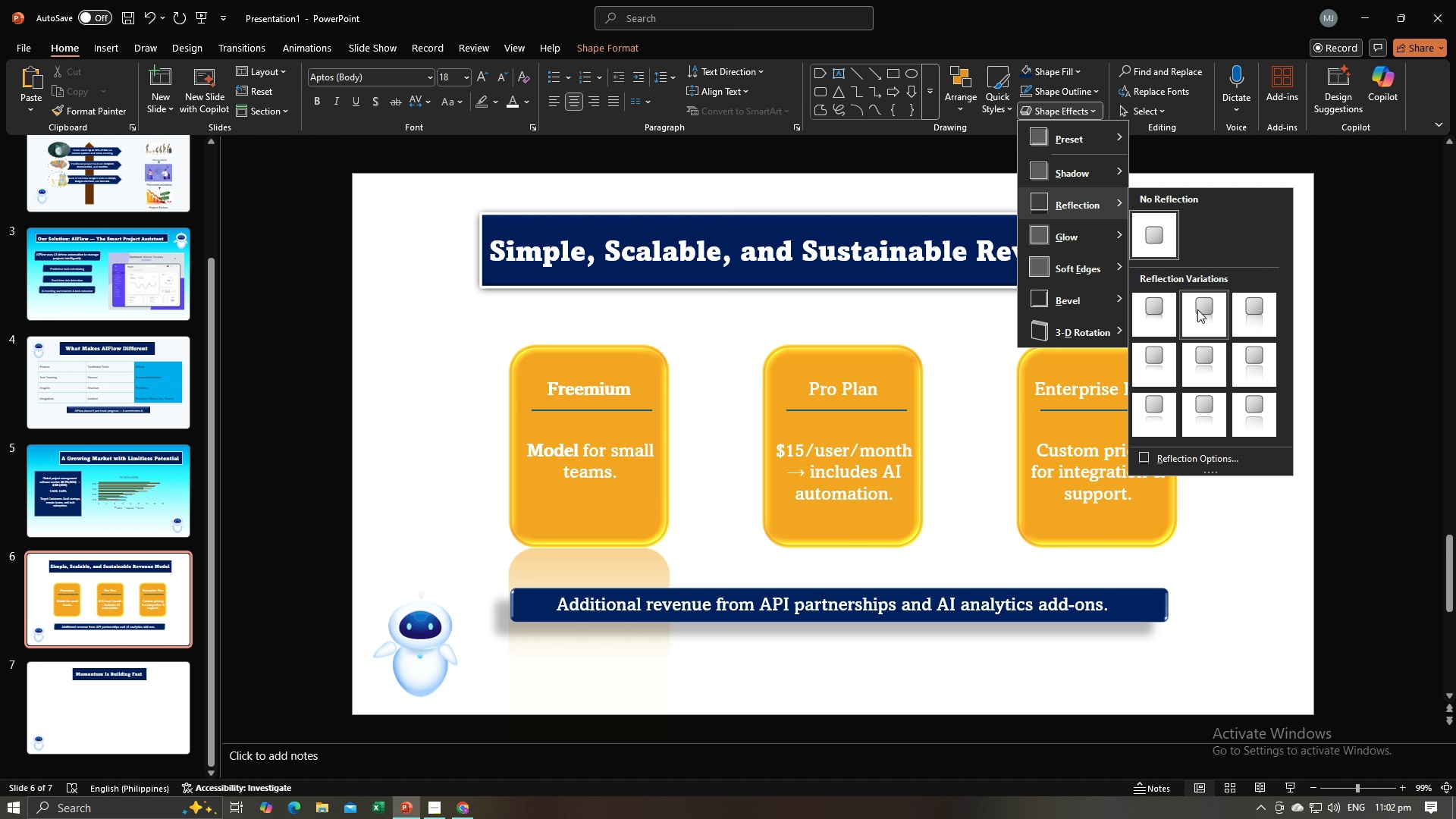 
wait(6.38)
 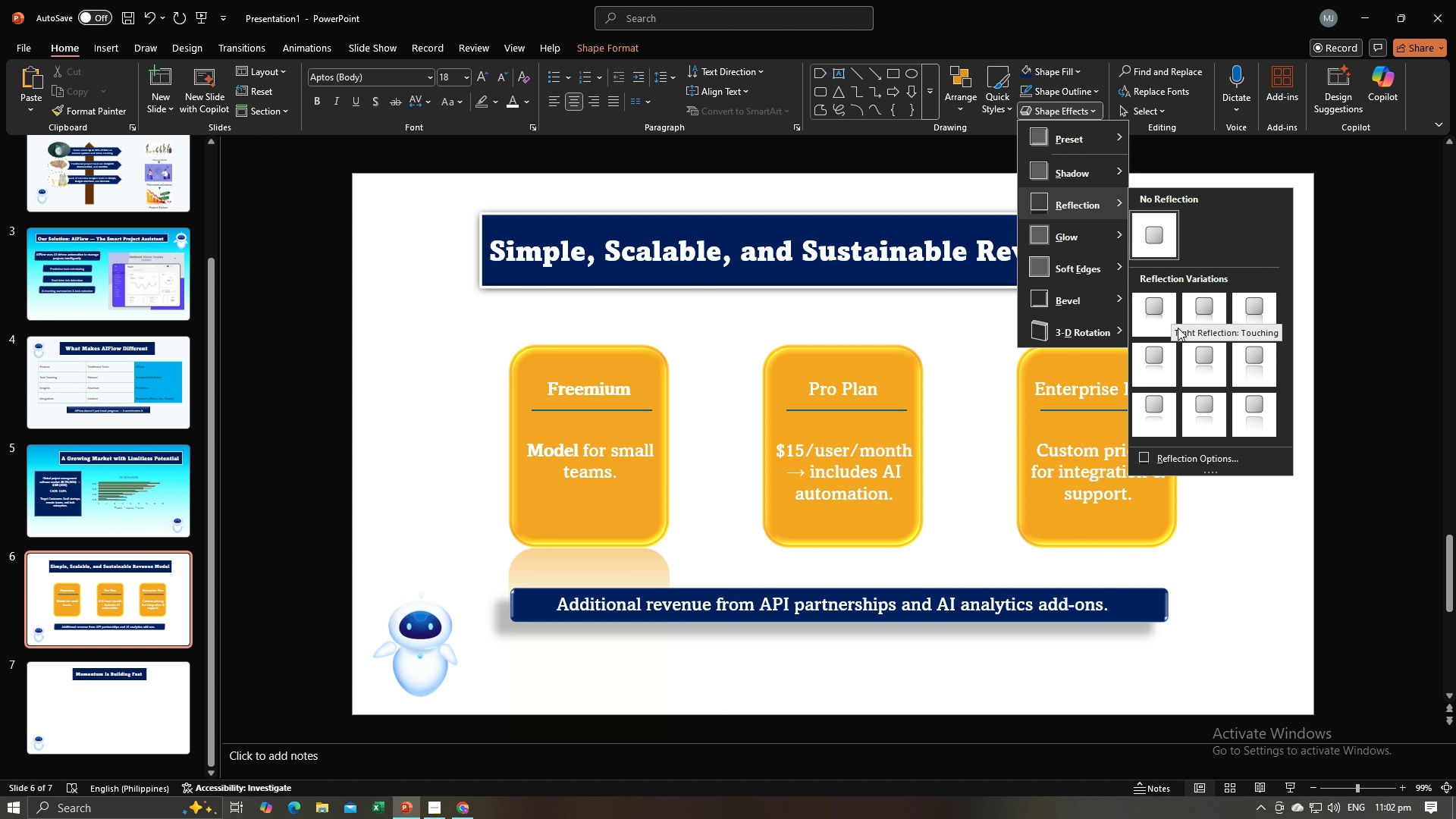 
left_click([1157, 318])
 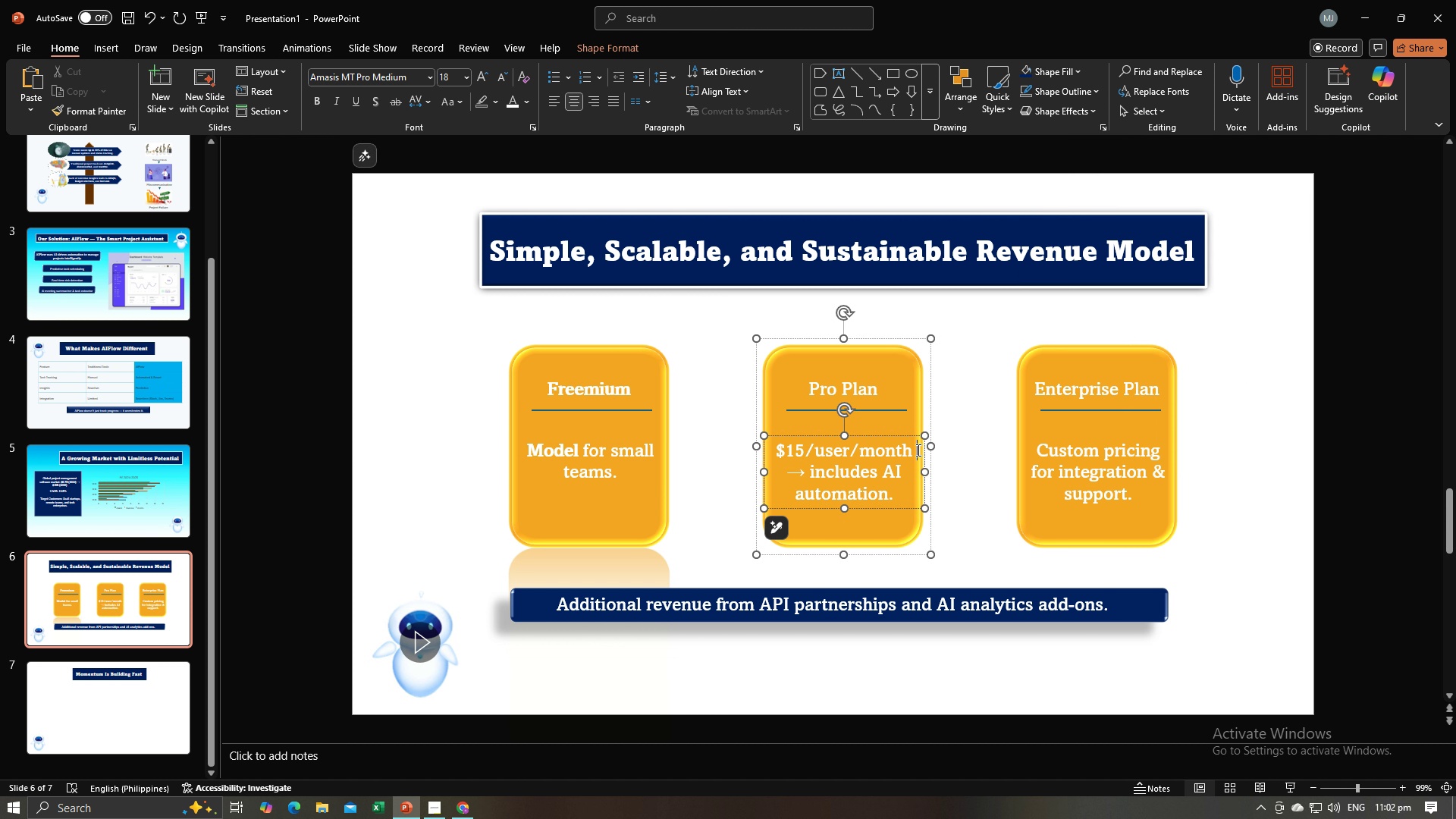 
left_click([917, 450])
 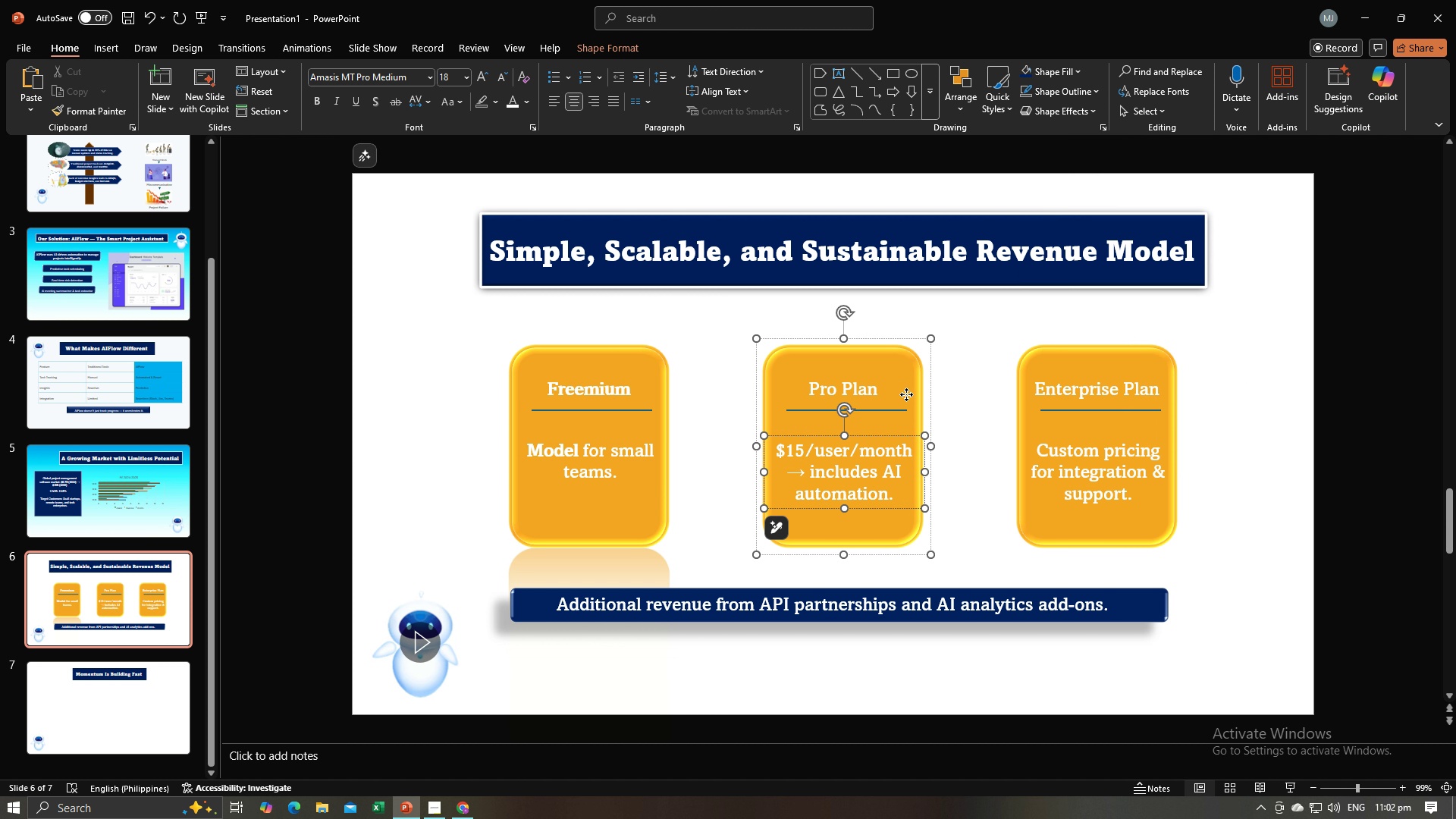 
left_click([906, 394])
 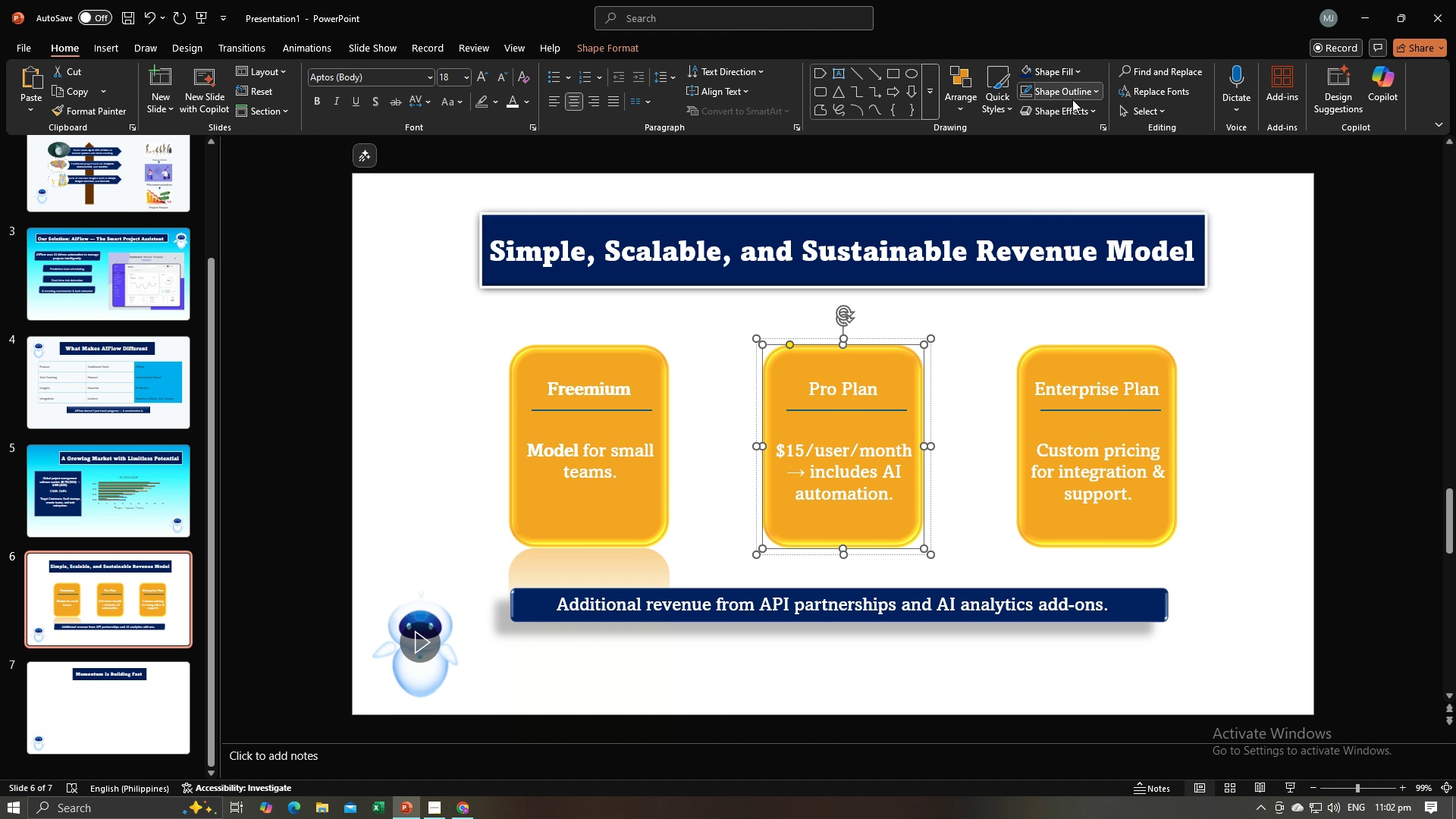 
left_click([1072, 109])
 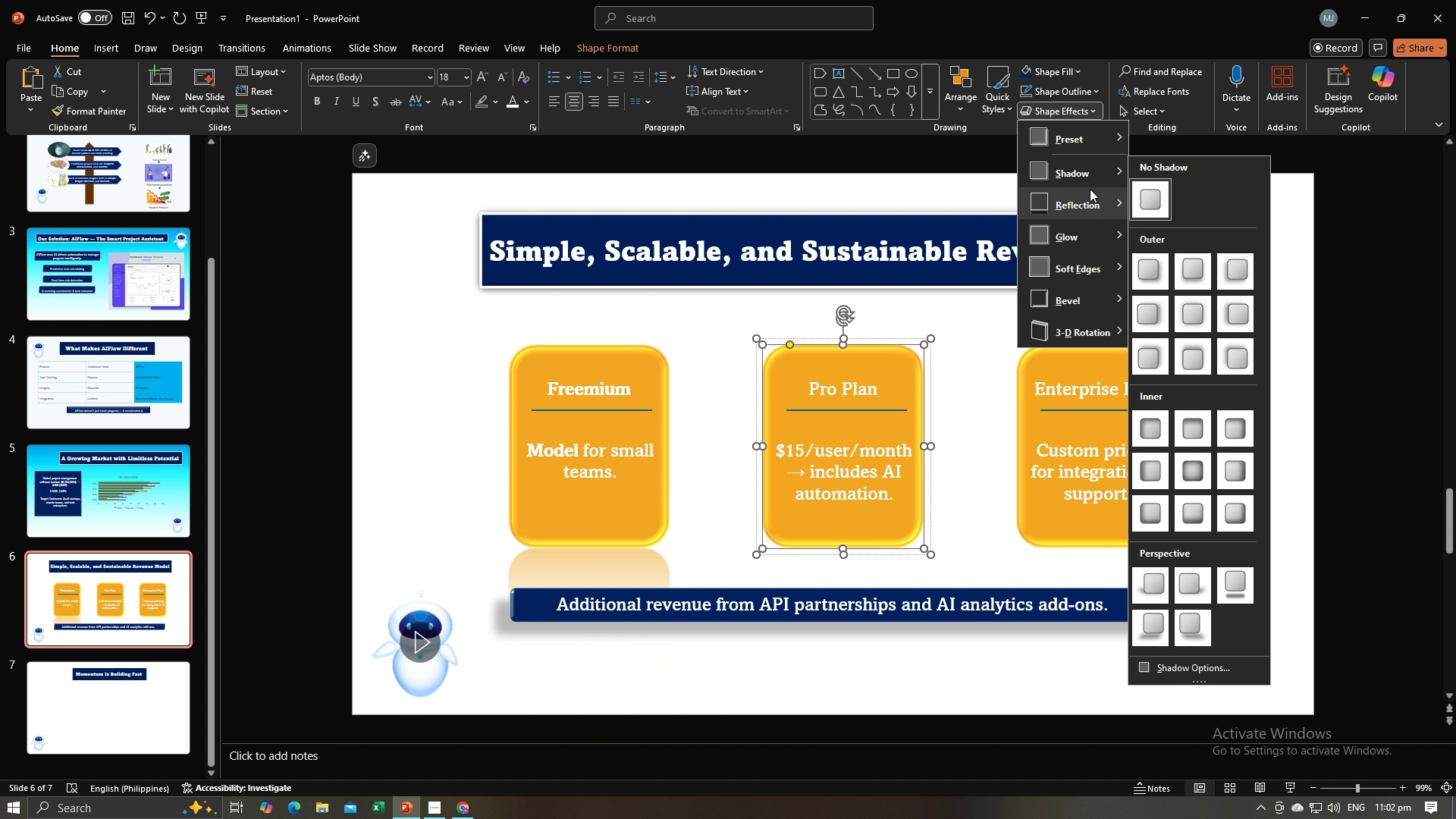 
left_click([1089, 200])
 